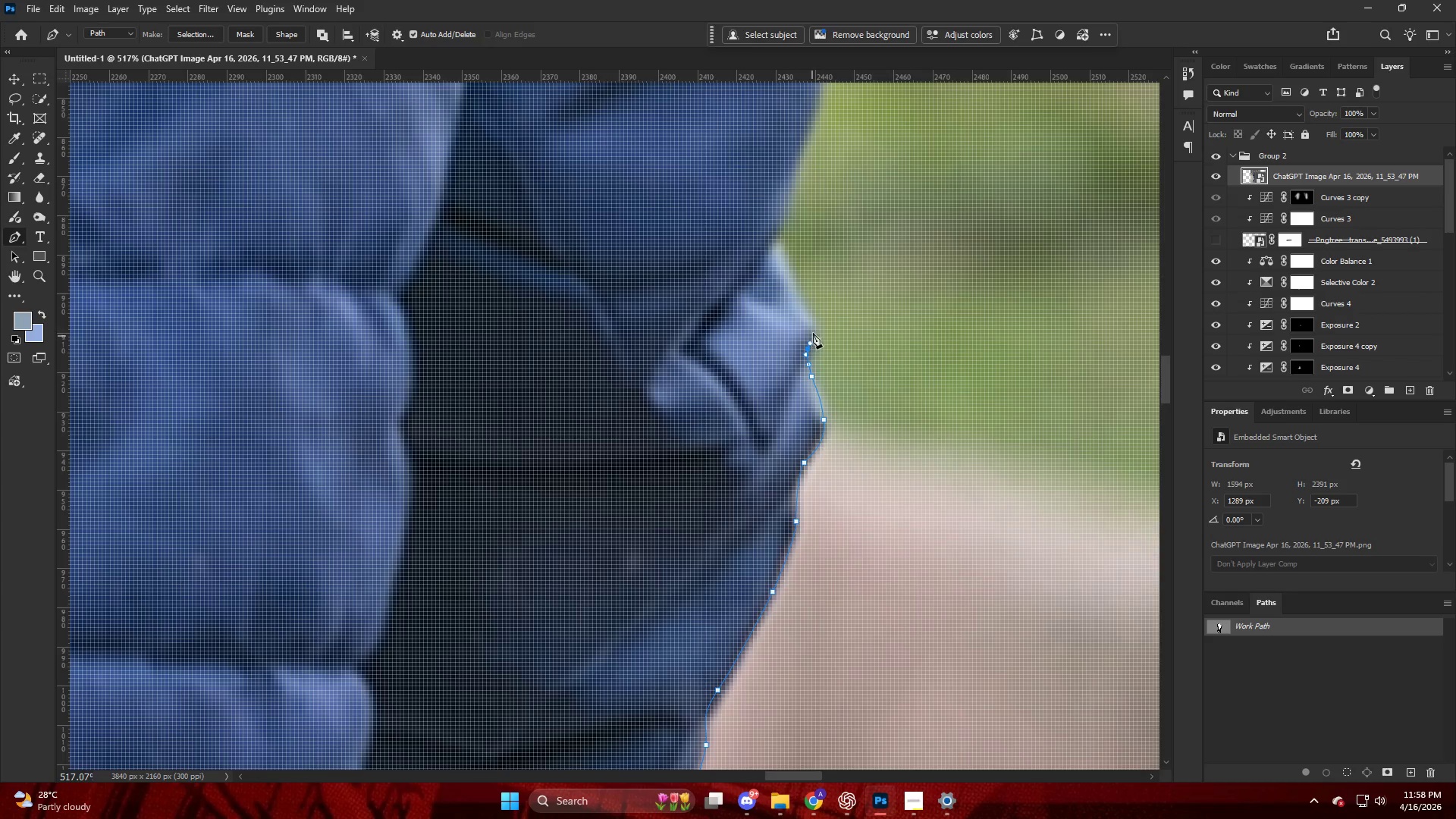 
left_click_drag(start_coordinate=[813, 333], to_coordinate=[808, 316])
 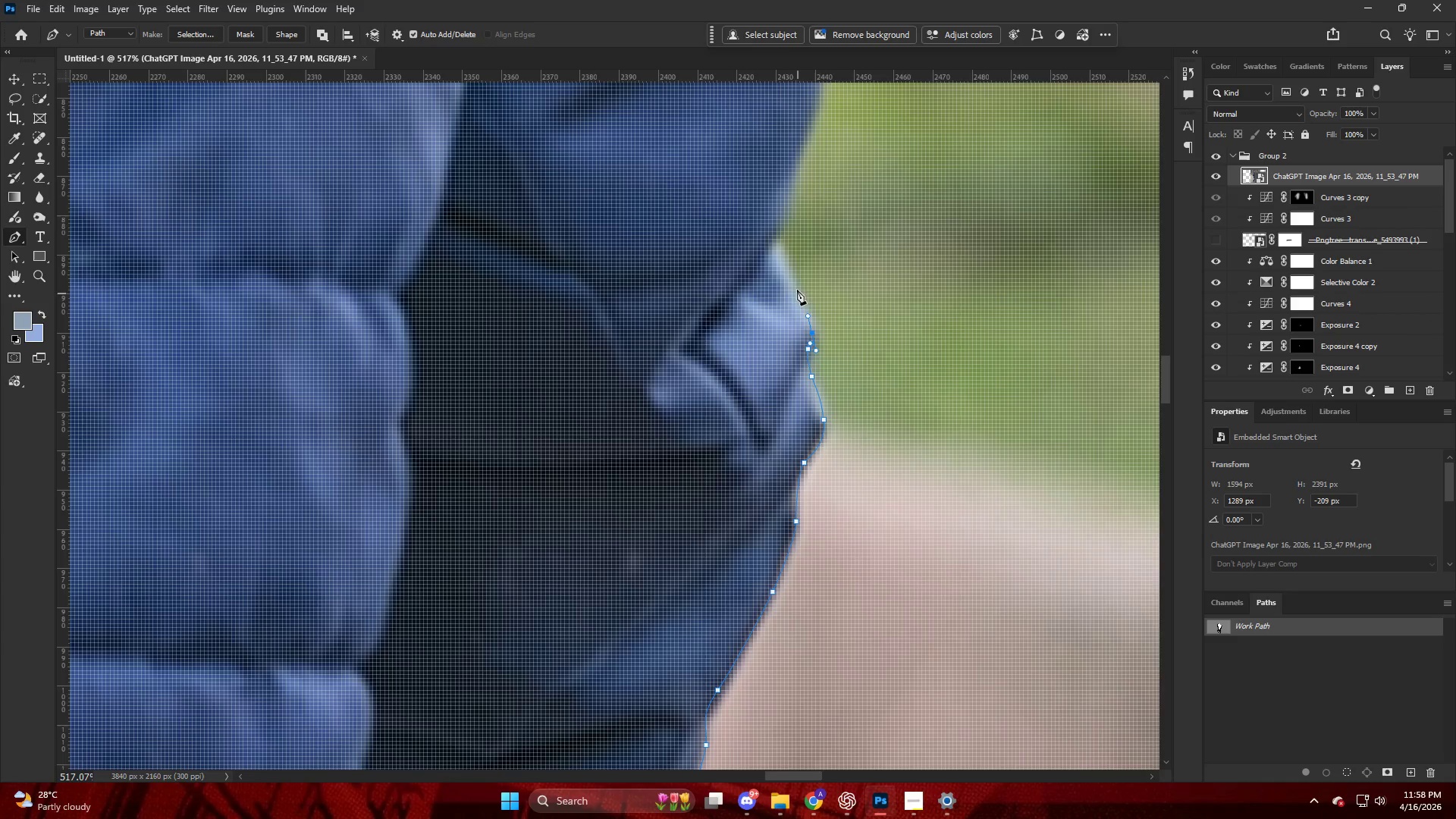 
left_click_drag(start_coordinate=[795, 284], to_coordinate=[790, 270])
 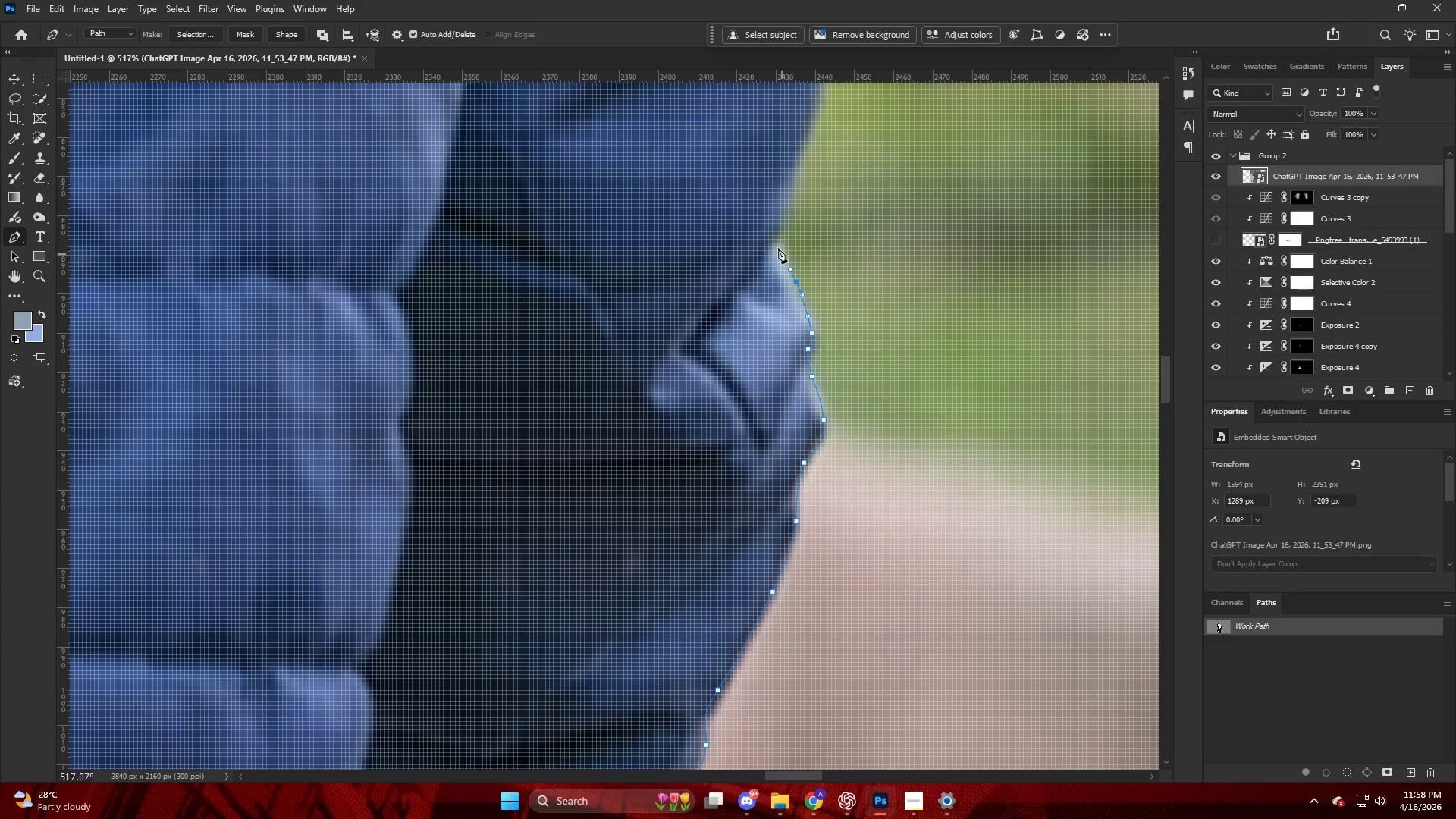 
left_click_drag(start_coordinate=[778, 248], to_coordinate=[772, 237])
 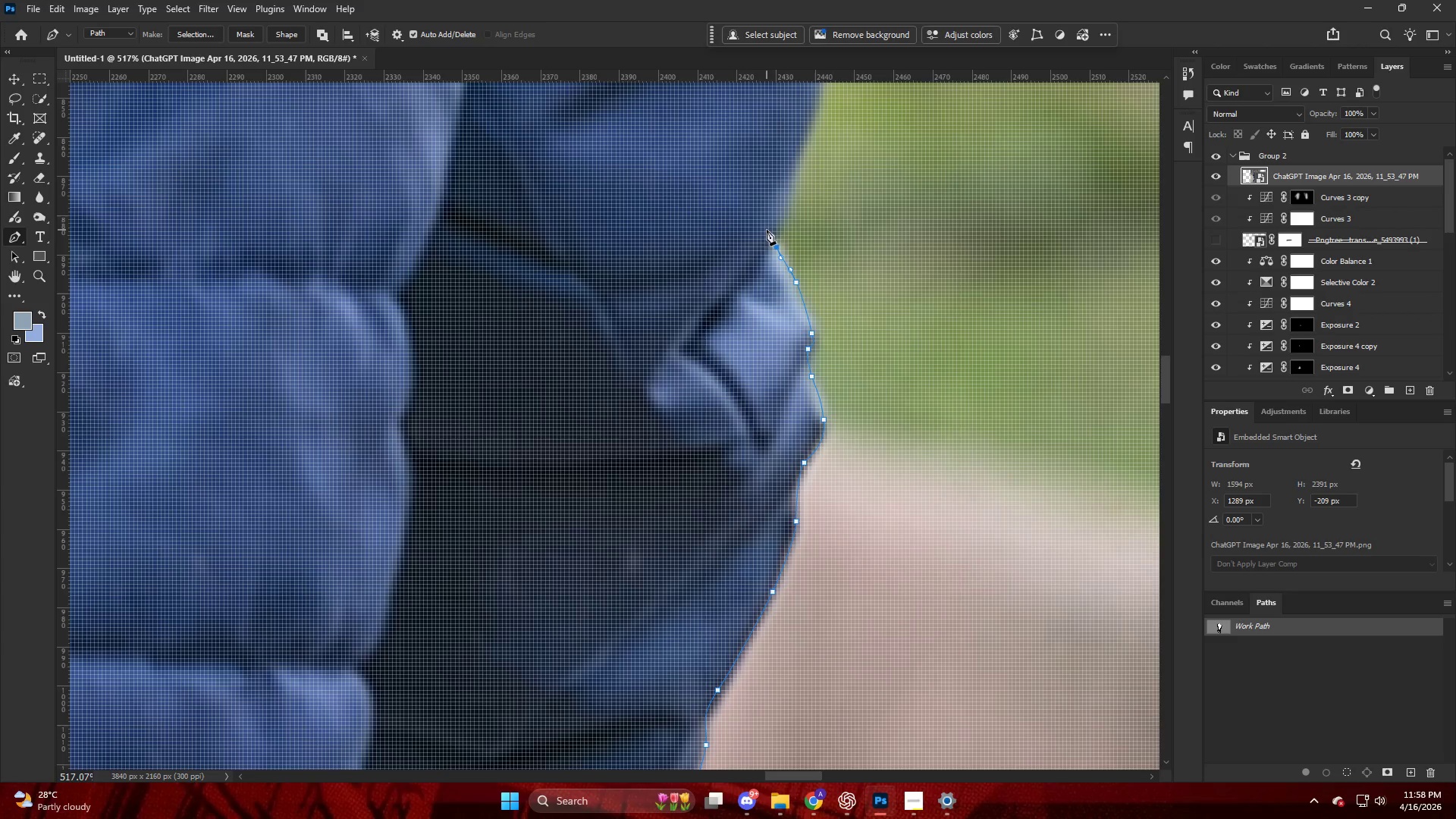 
hold_key(key=AltLeft, duration=0.84)
 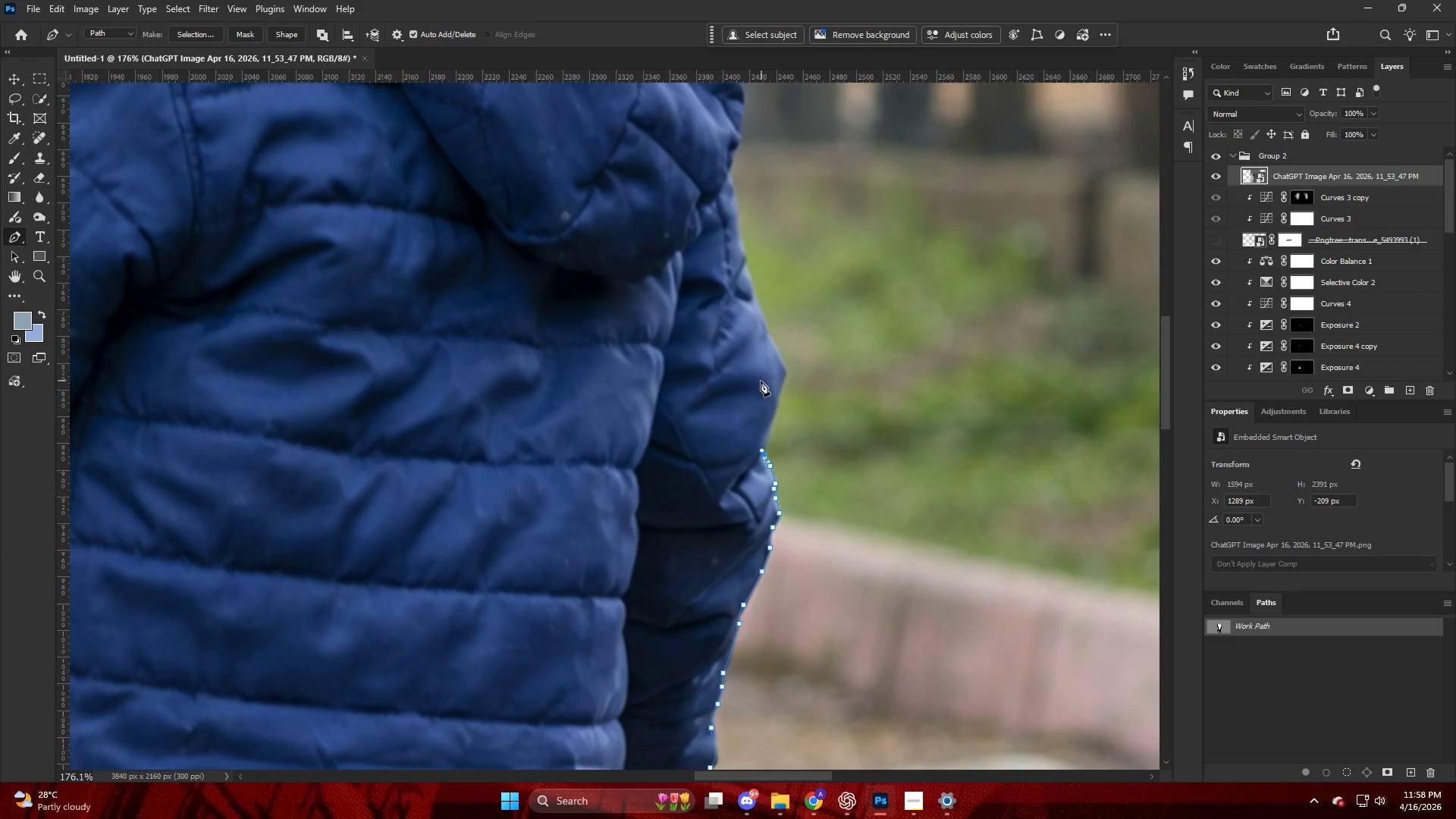 
hold_key(key=AltLeft, duration=0.62)
 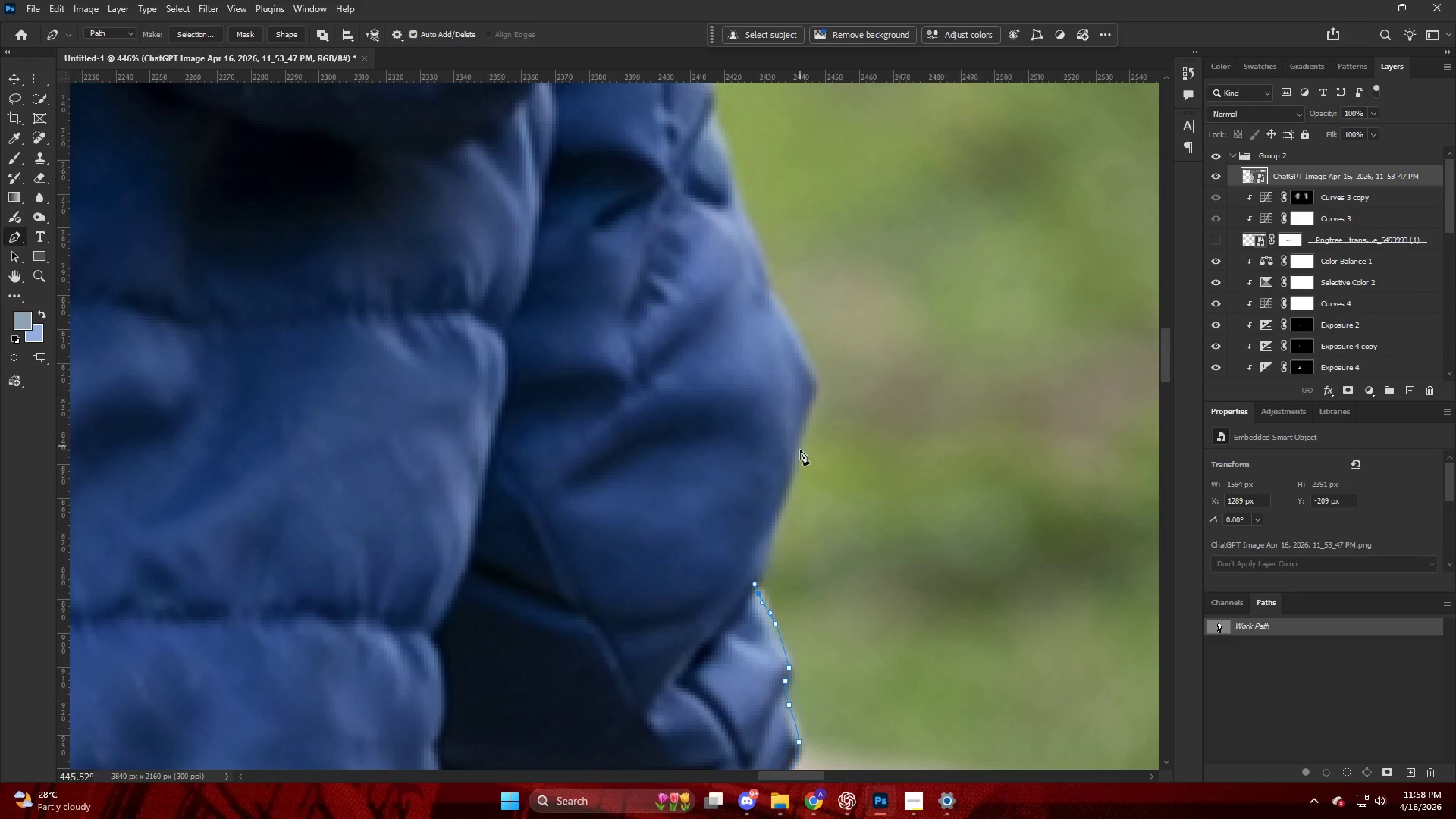 
left_click_drag(start_coordinate=[800, 450], to_coordinate=[810, 391])
 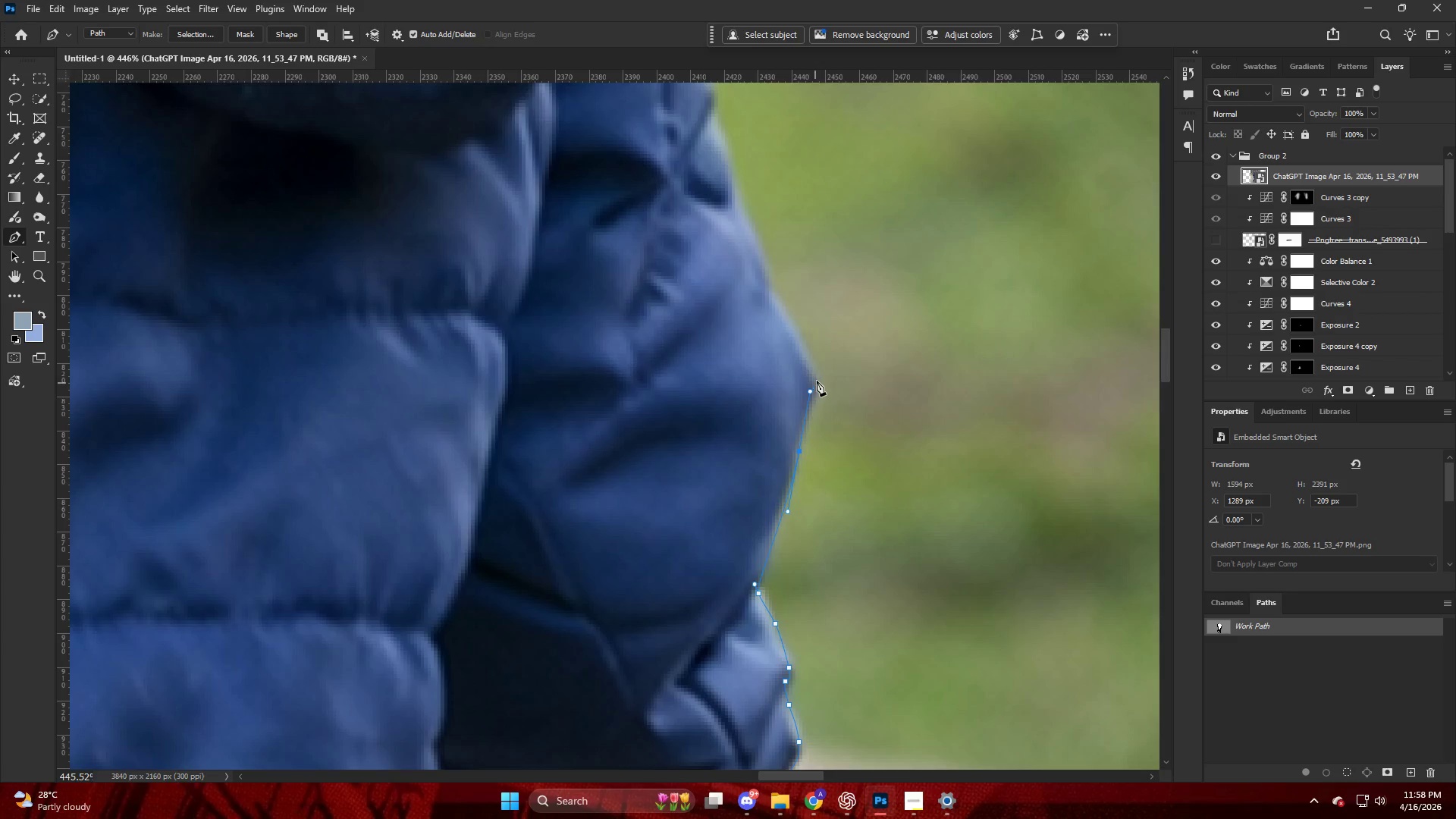 
scroll: coordinate [790, 416], scroll_direction: up, amount: 7.0
 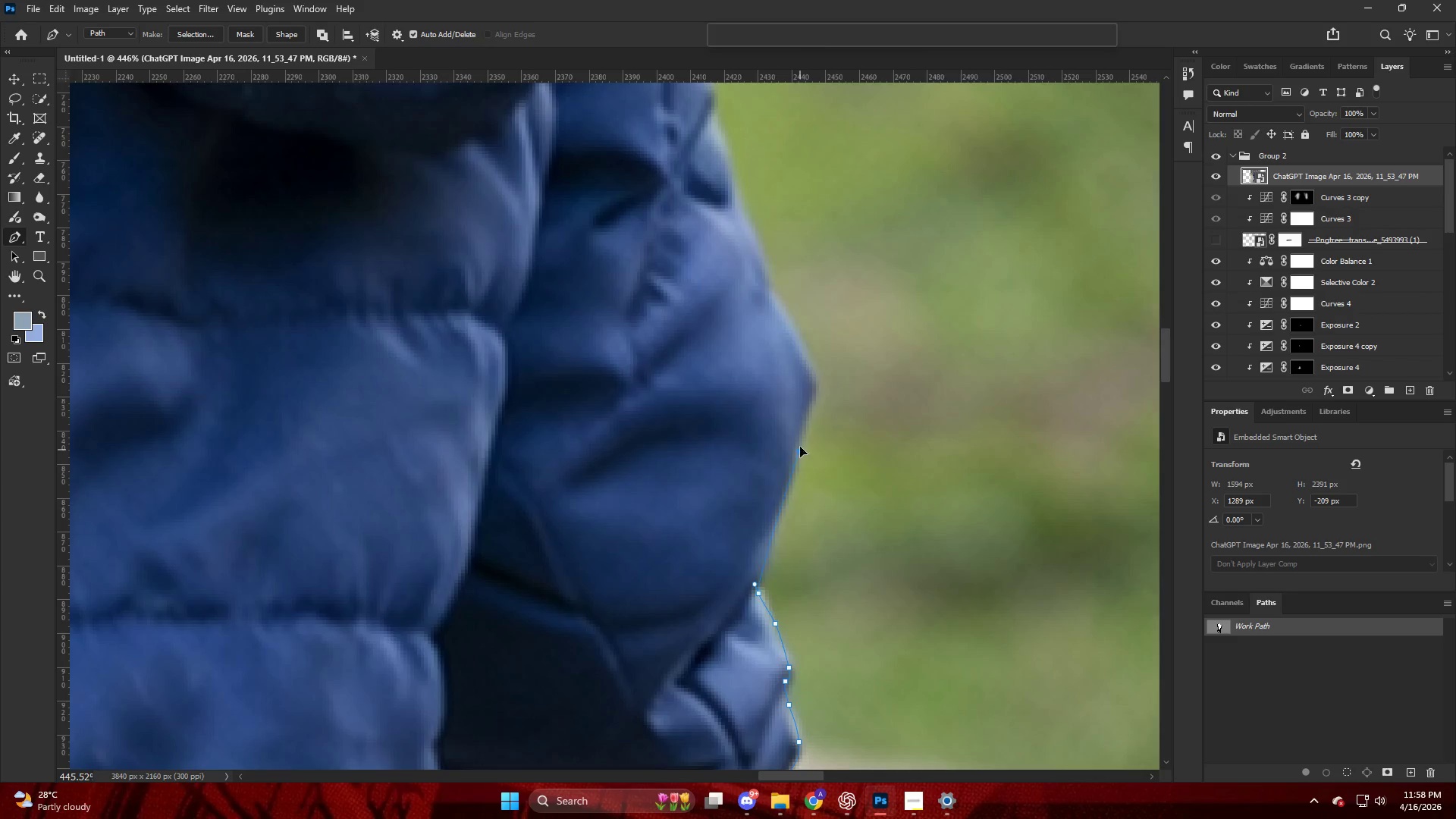 
left_click_drag(start_coordinate=[817, 379], to_coordinate=[814, 365])
 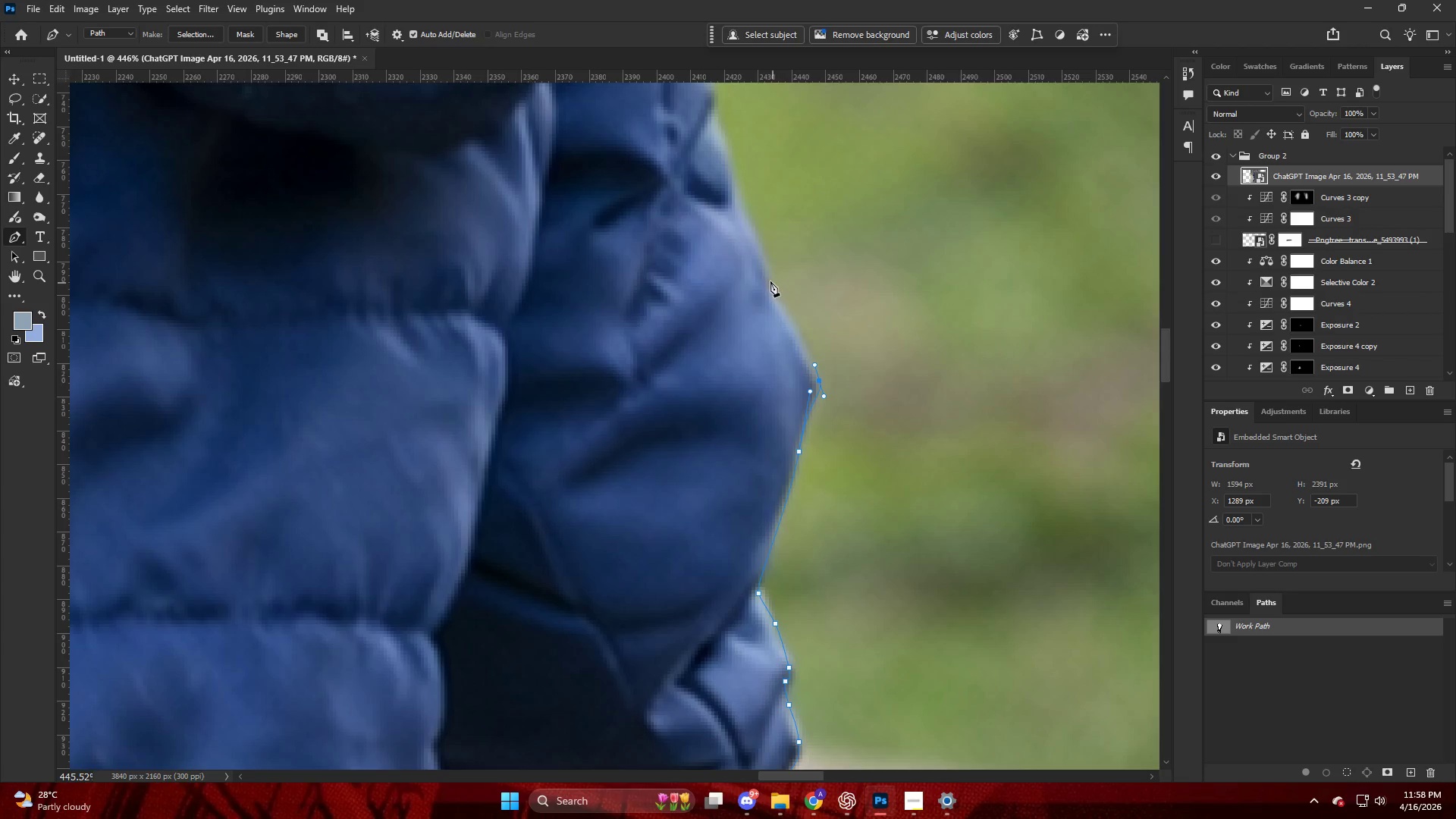 
left_click_drag(start_coordinate=[763, 271], to_coordinate=[756, 252])
 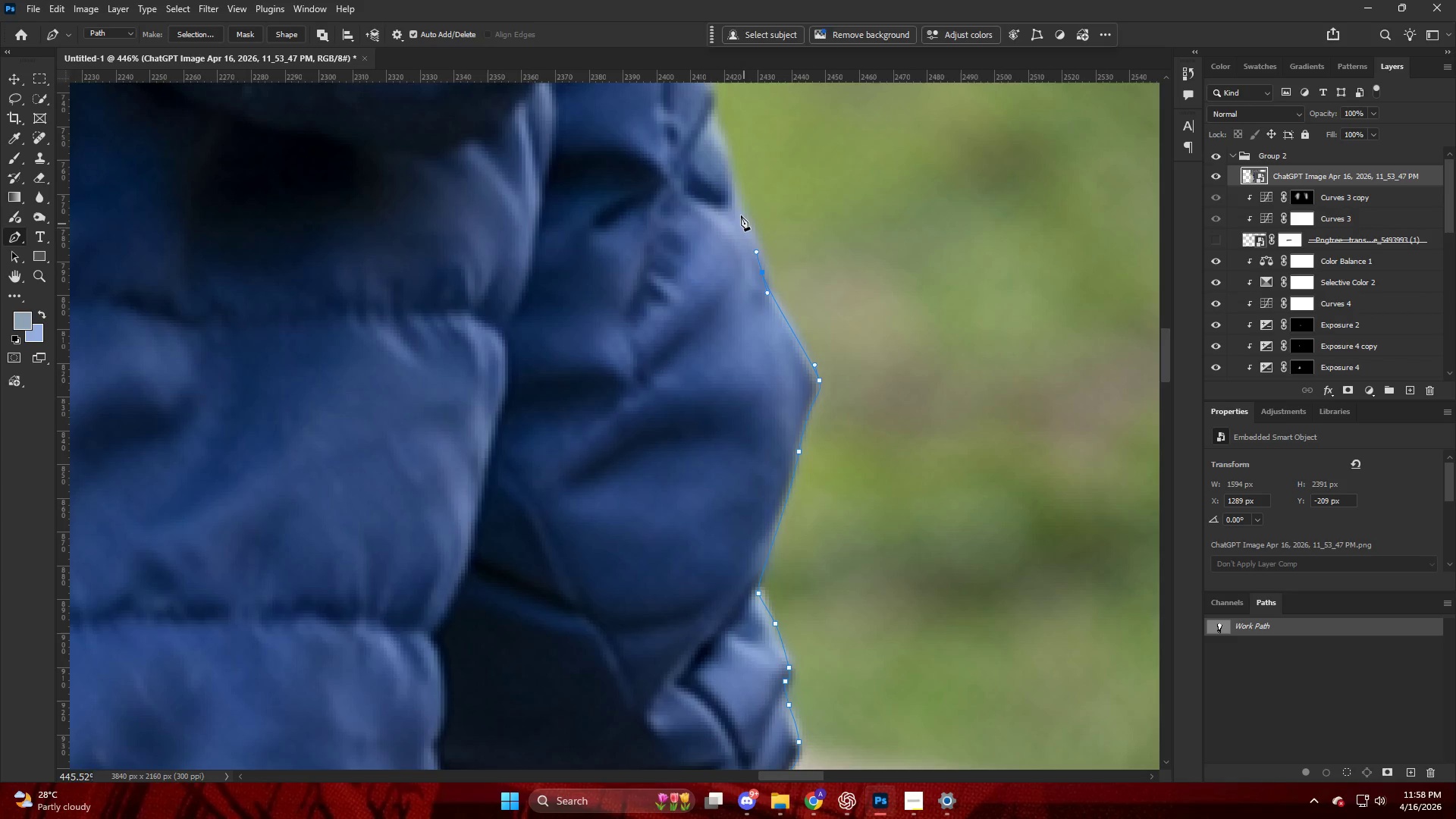 
left_click_drag(start_coordinate=[739, 209], to_coordinate=[739, 201])
 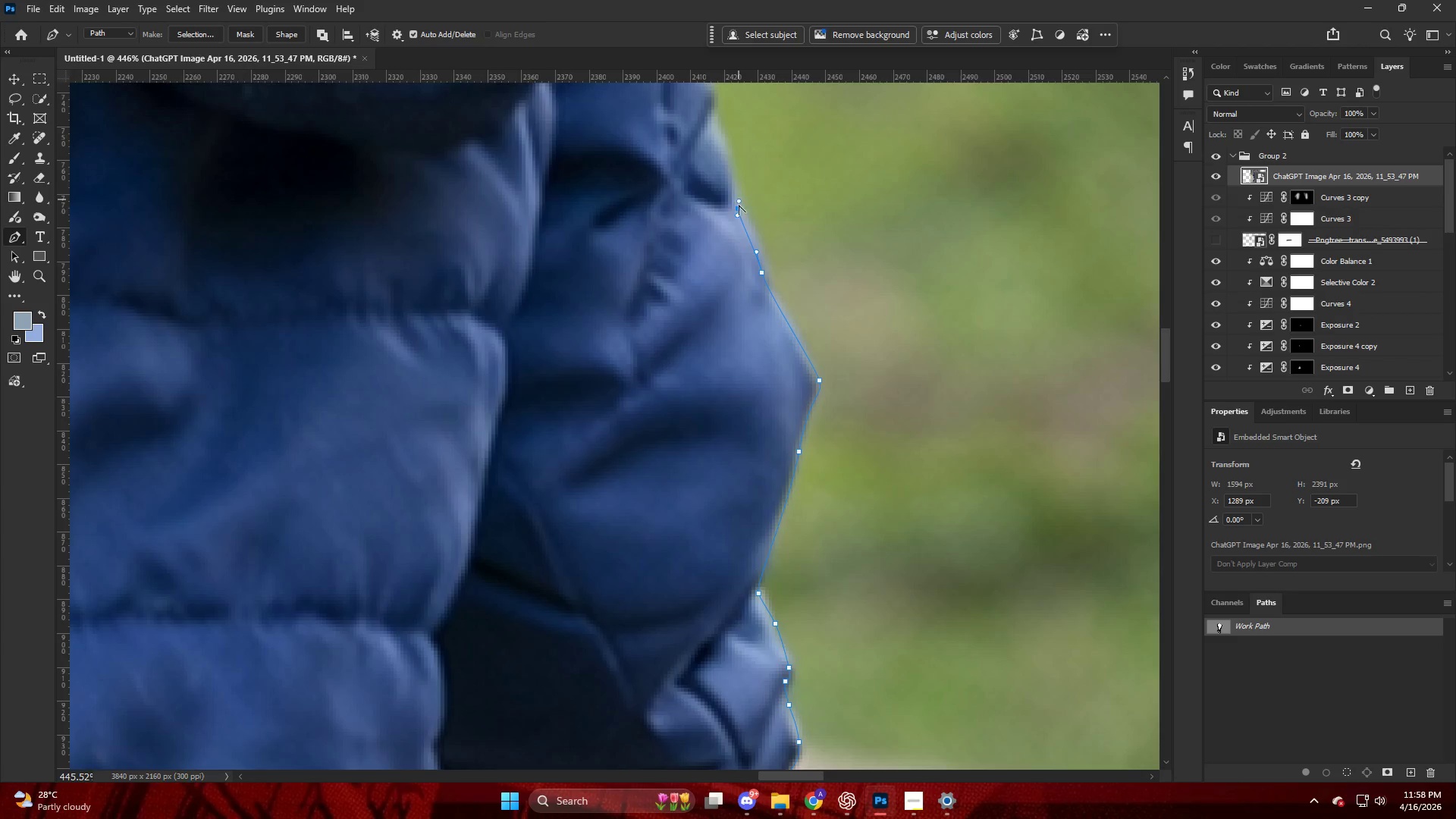 
hold_key(key=AltLeft, duration=0.39)
hold_key(key=AltLeft, duration=0.61)
scroll: coordinate [705, 397], scroll_direction: up, amount: 14.0
 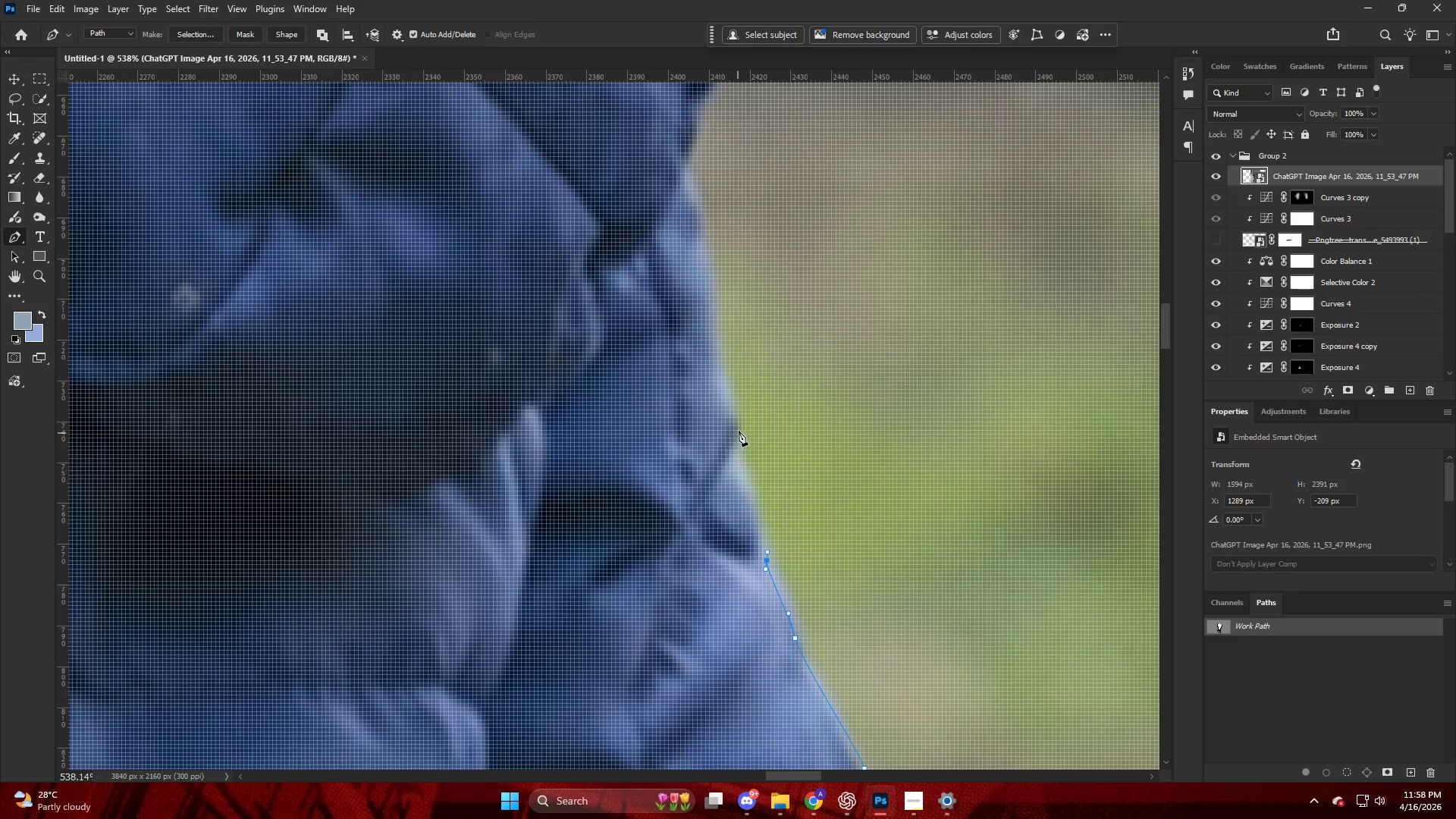 
left_click_drag(start_coordinate=[739, 430], to_coordinate=[736, 410])
 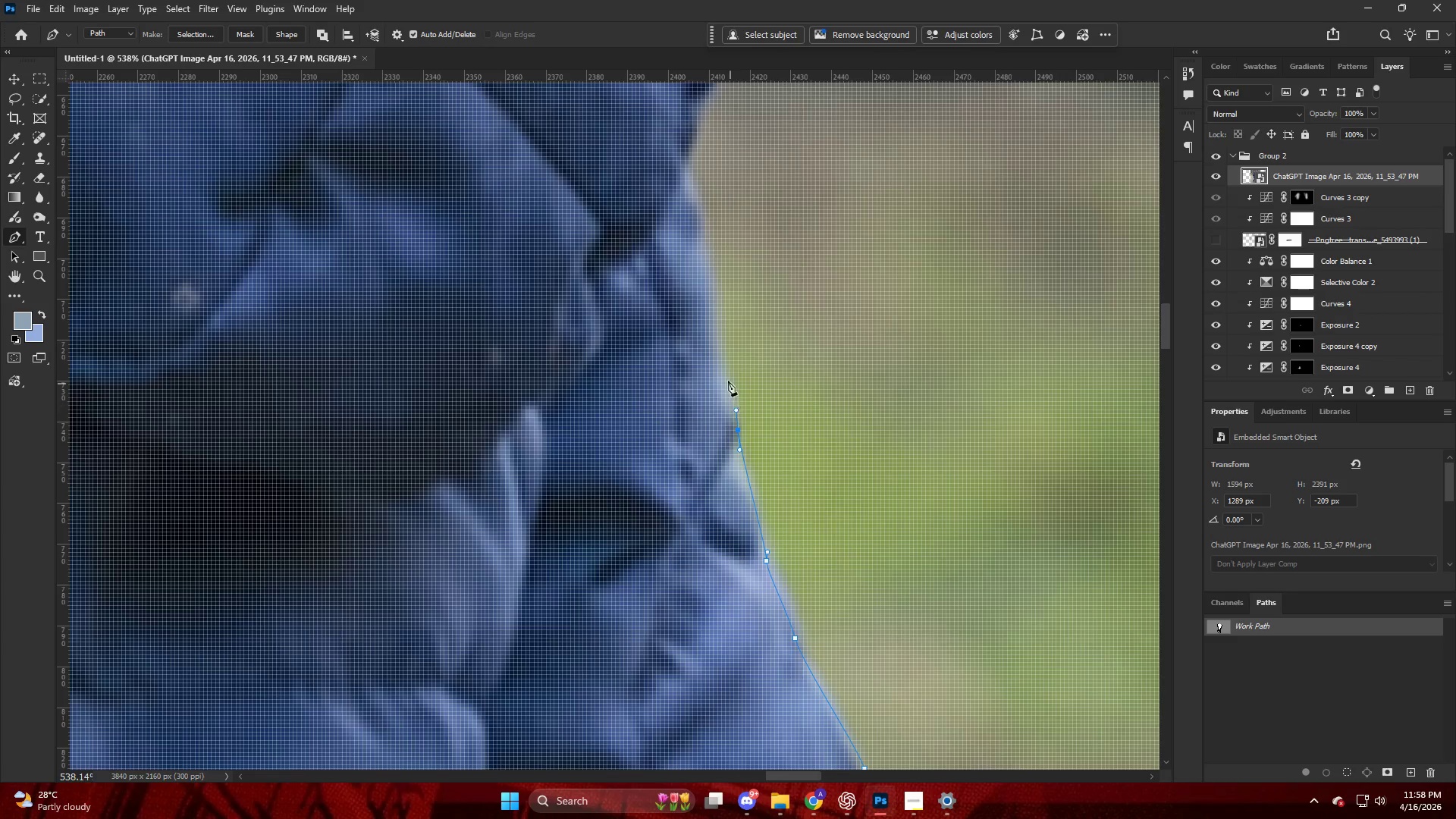 
left_click_drag(start_coordinate=[728, 381], to_coordinate=[723, 372])
 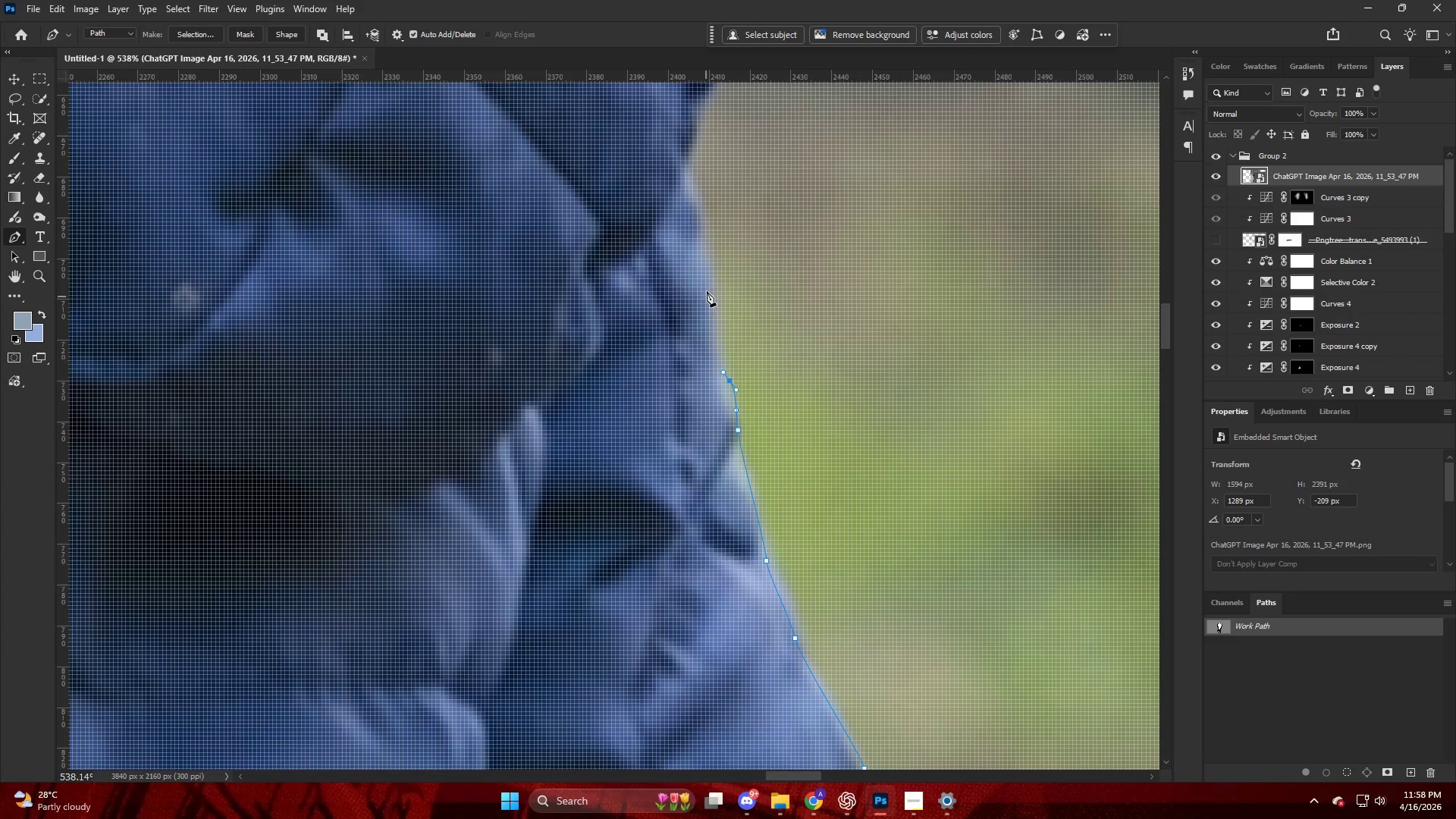 
left_click_drag(start_coordinate=[708, 278], to_coordinate=[707, 250])
 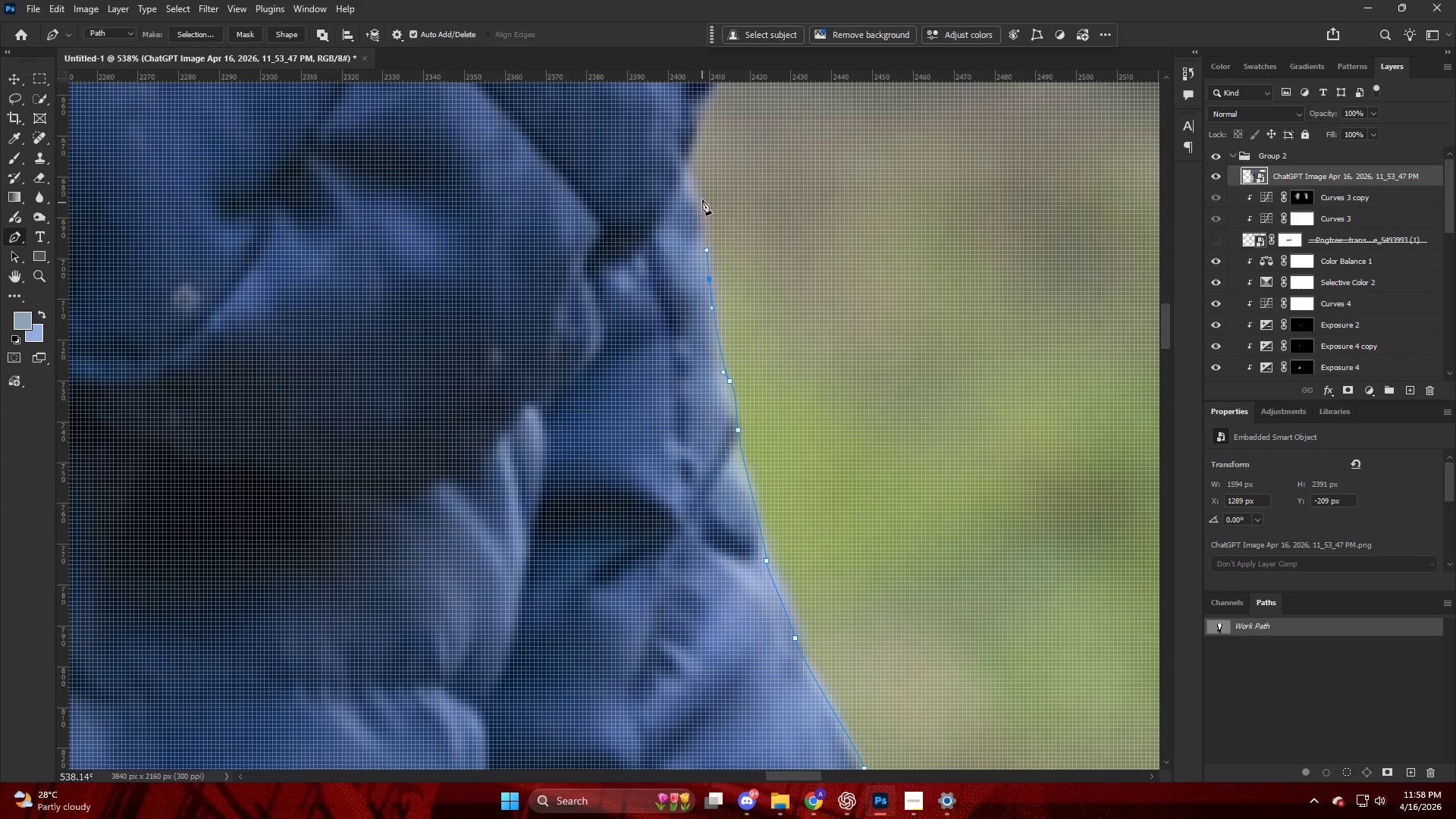 
left_click_drag(start_coordinate=[702, 199], to_coordinate=[698, 188])
 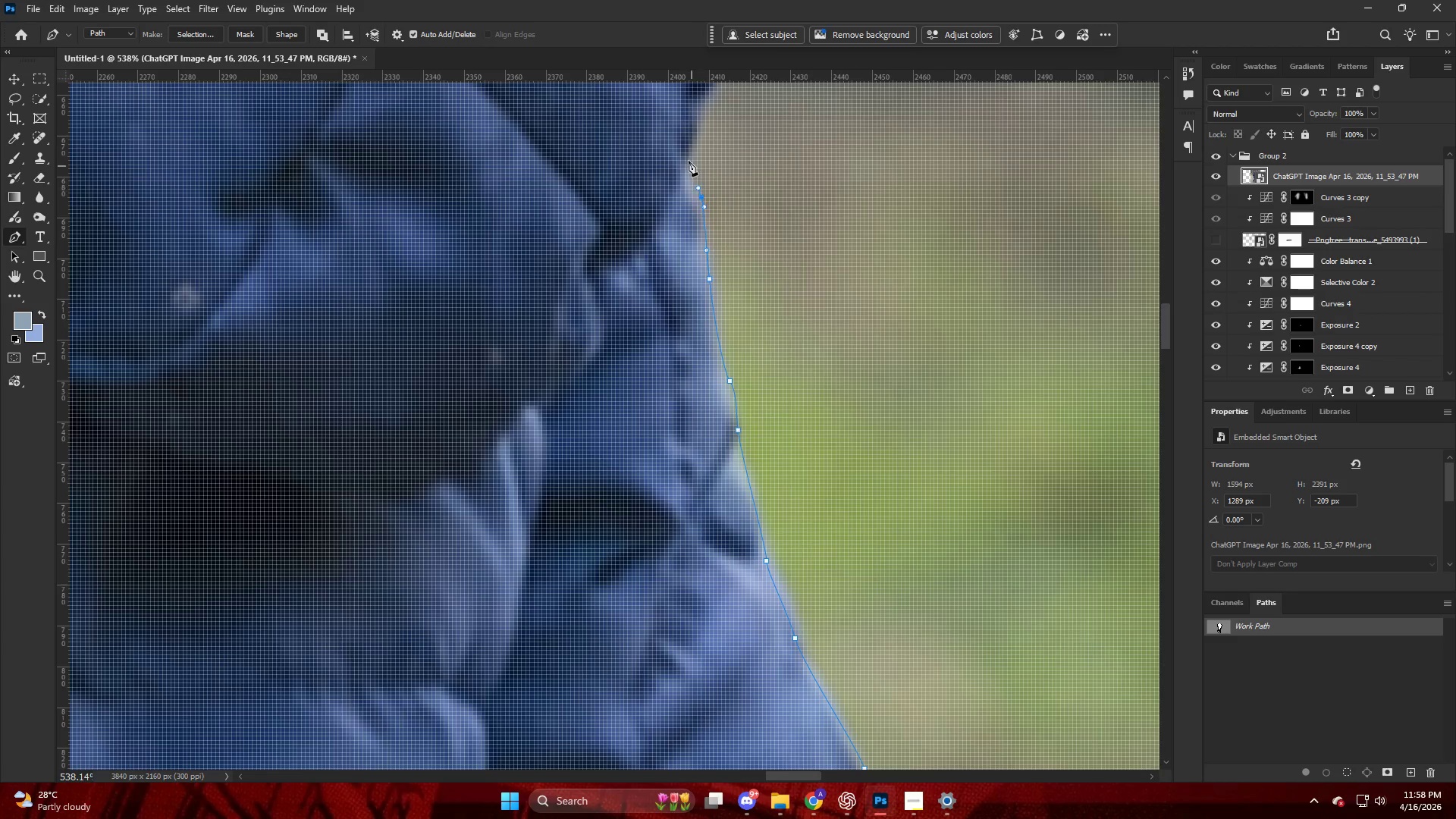 
triple_click([688, 159])
 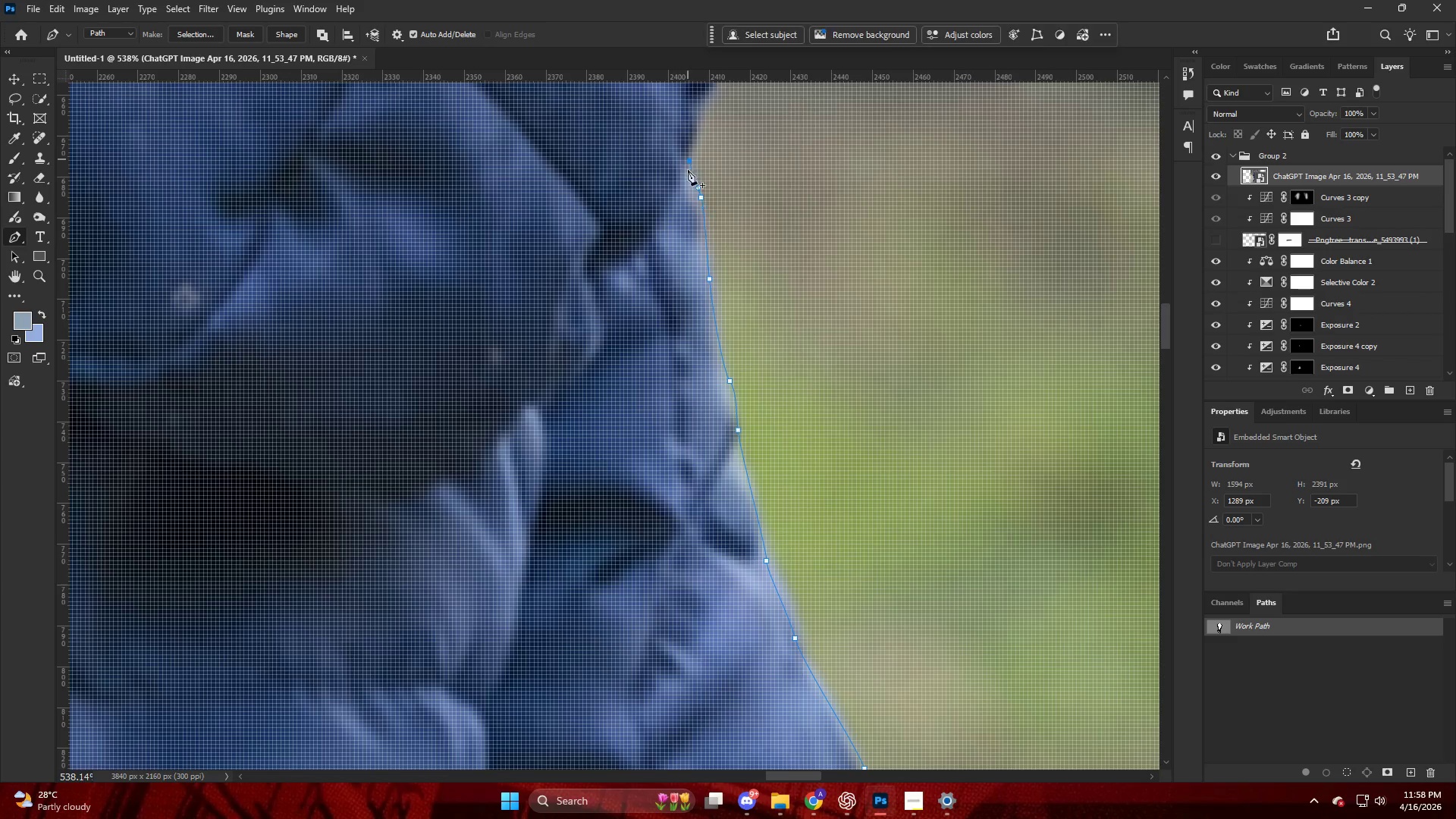 
hold_key(key=AltLeft, duration=0.91)
 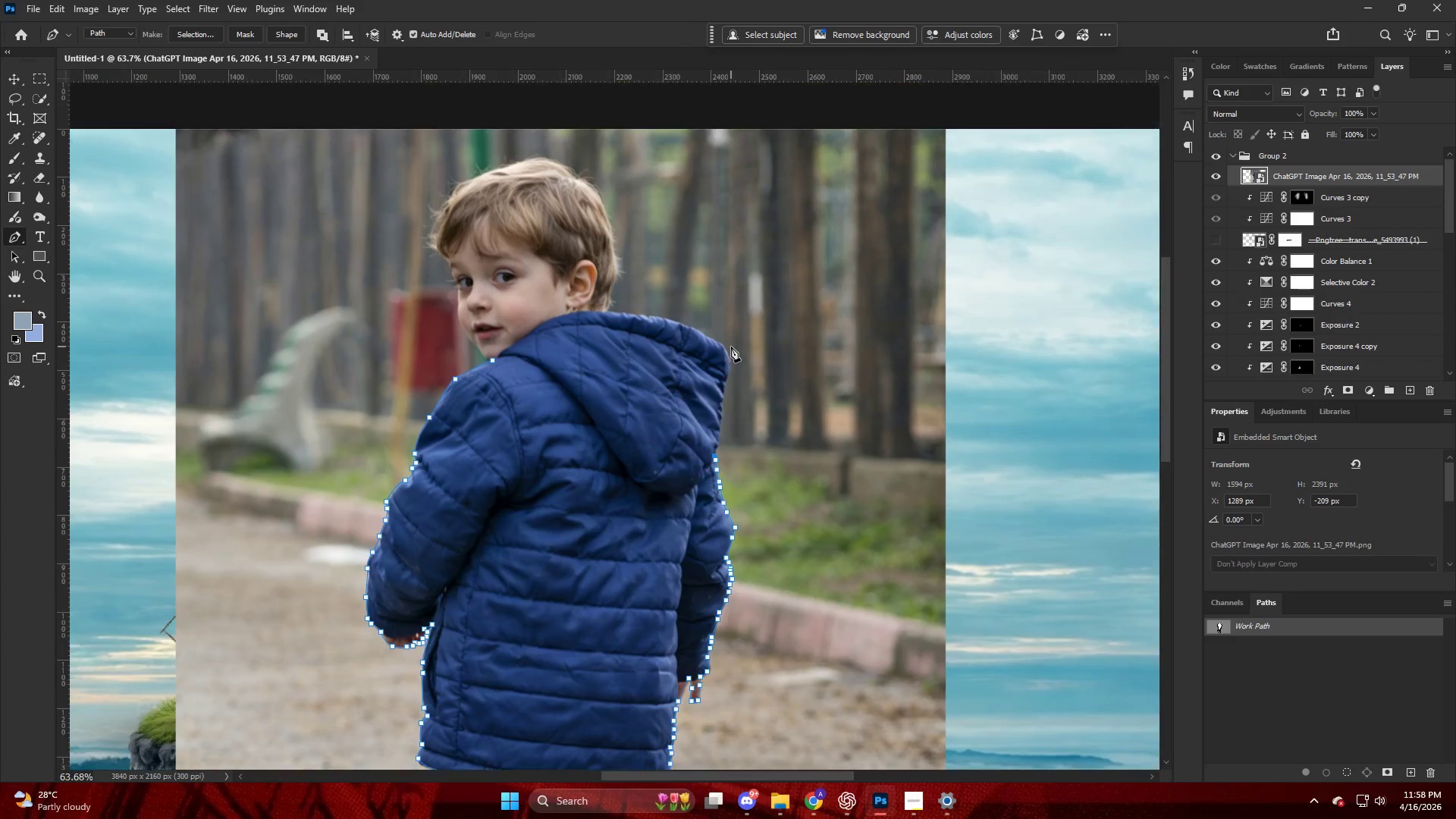 
key(Control+ControlLeft)
 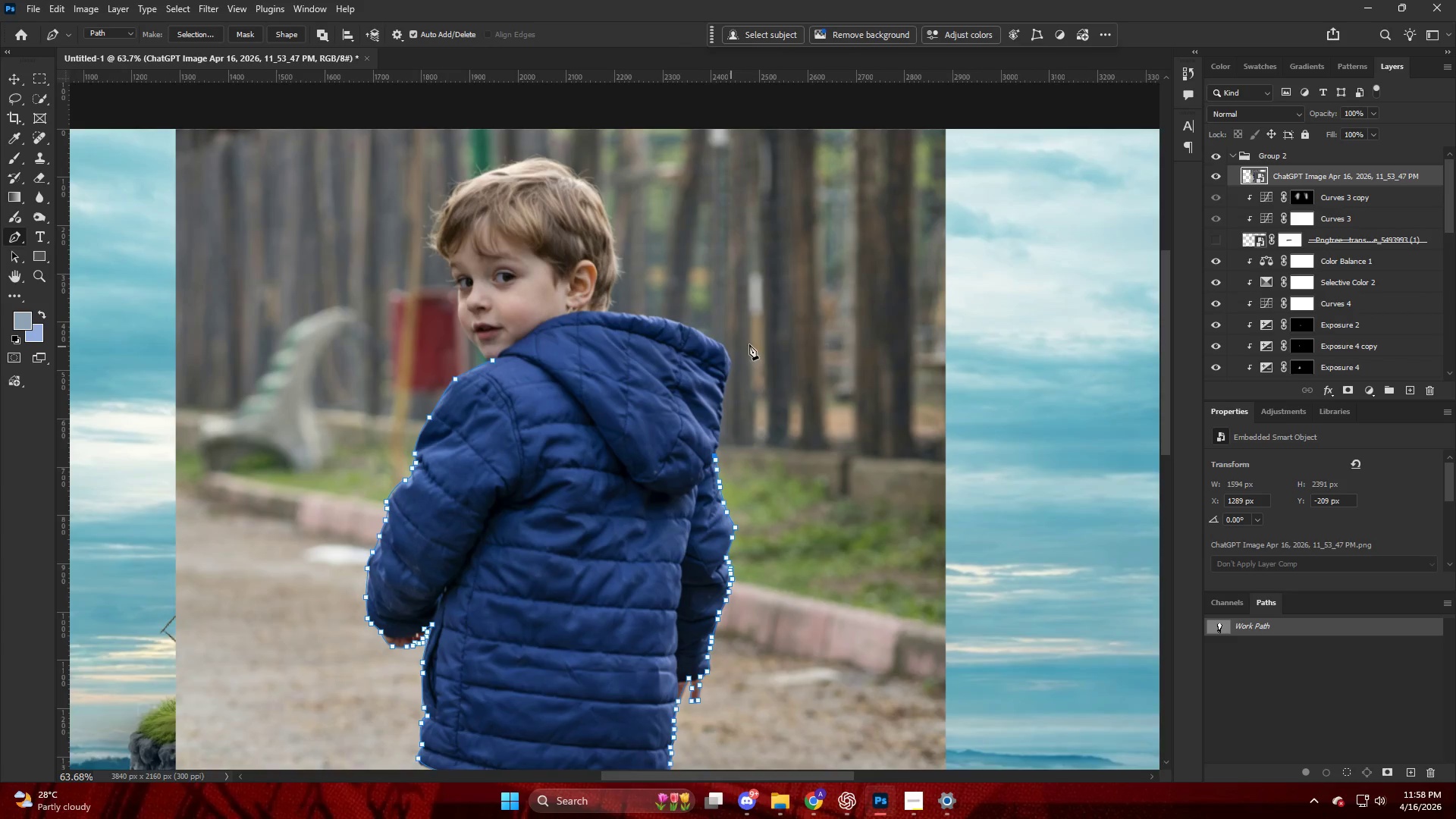 
hold_key(key=AltLeft, duration=0.98)
scroll: coordinate [711, 592], scroll_direction: up, amount: 8.0
 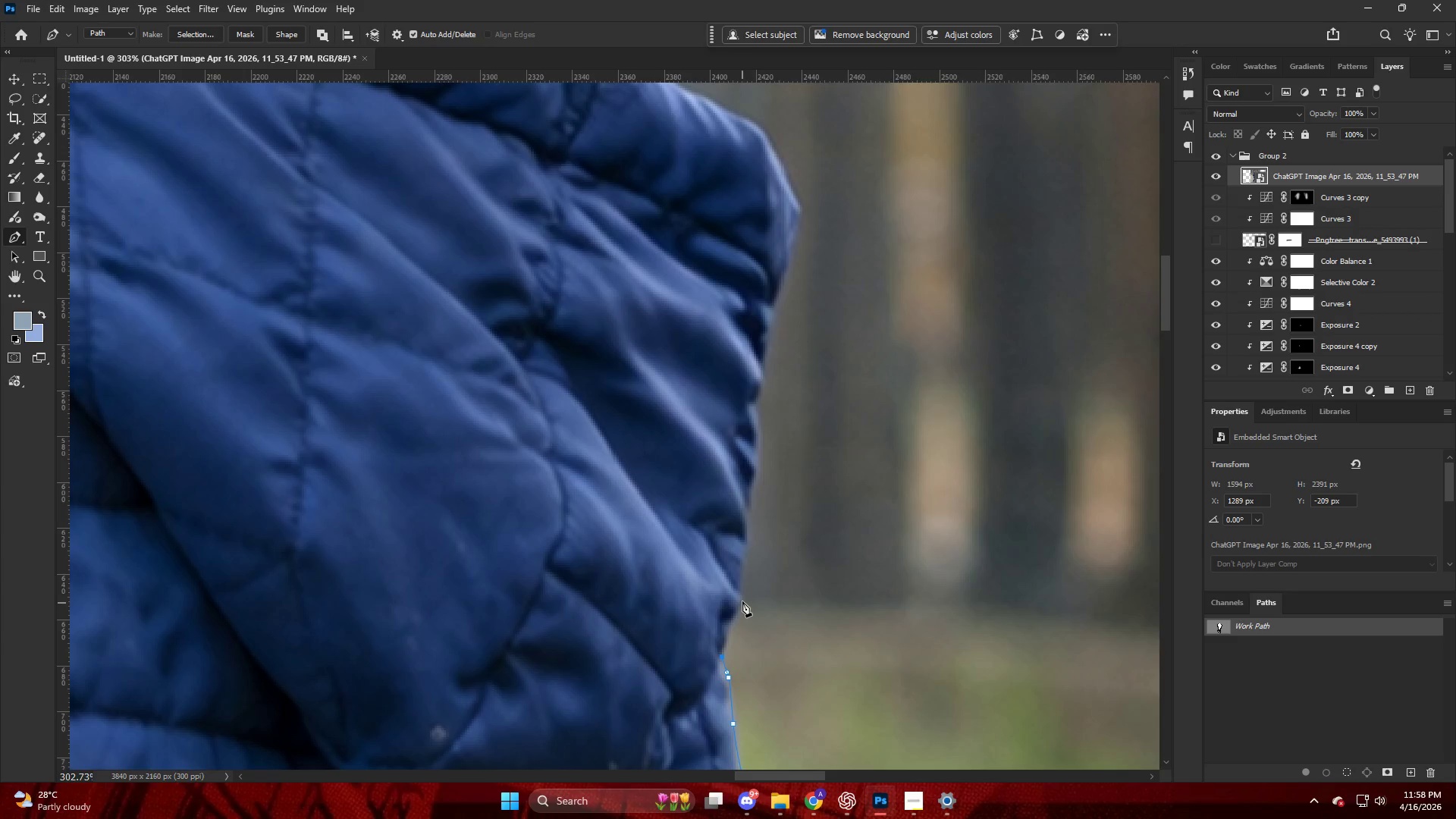 
left_click_drag(start_coordinate=[741, 596], to_coordinate=[741, 563])
 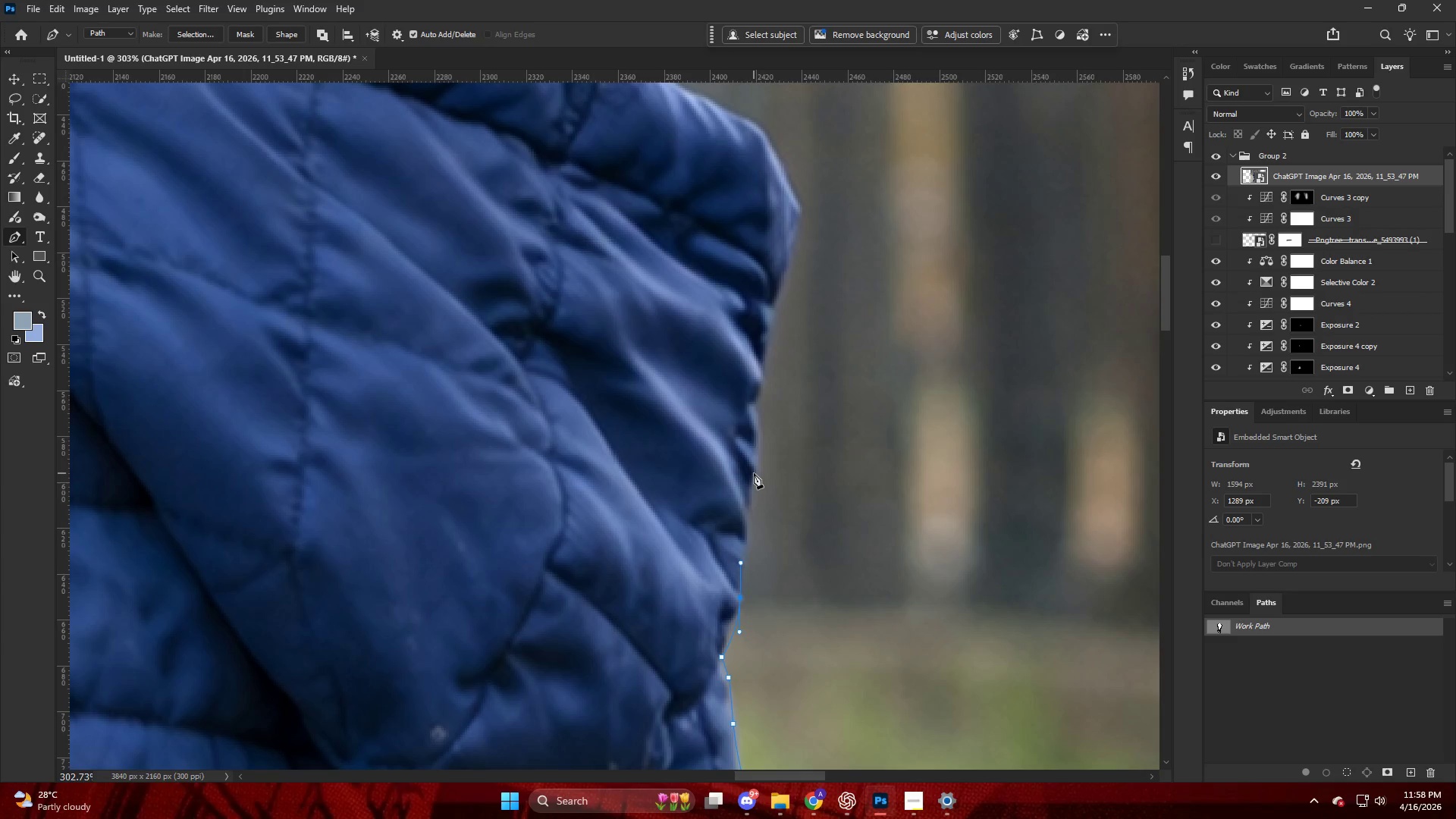 
left_click_drag(start_coordinate=[754, 469], to_coordinate=[756, 448])
 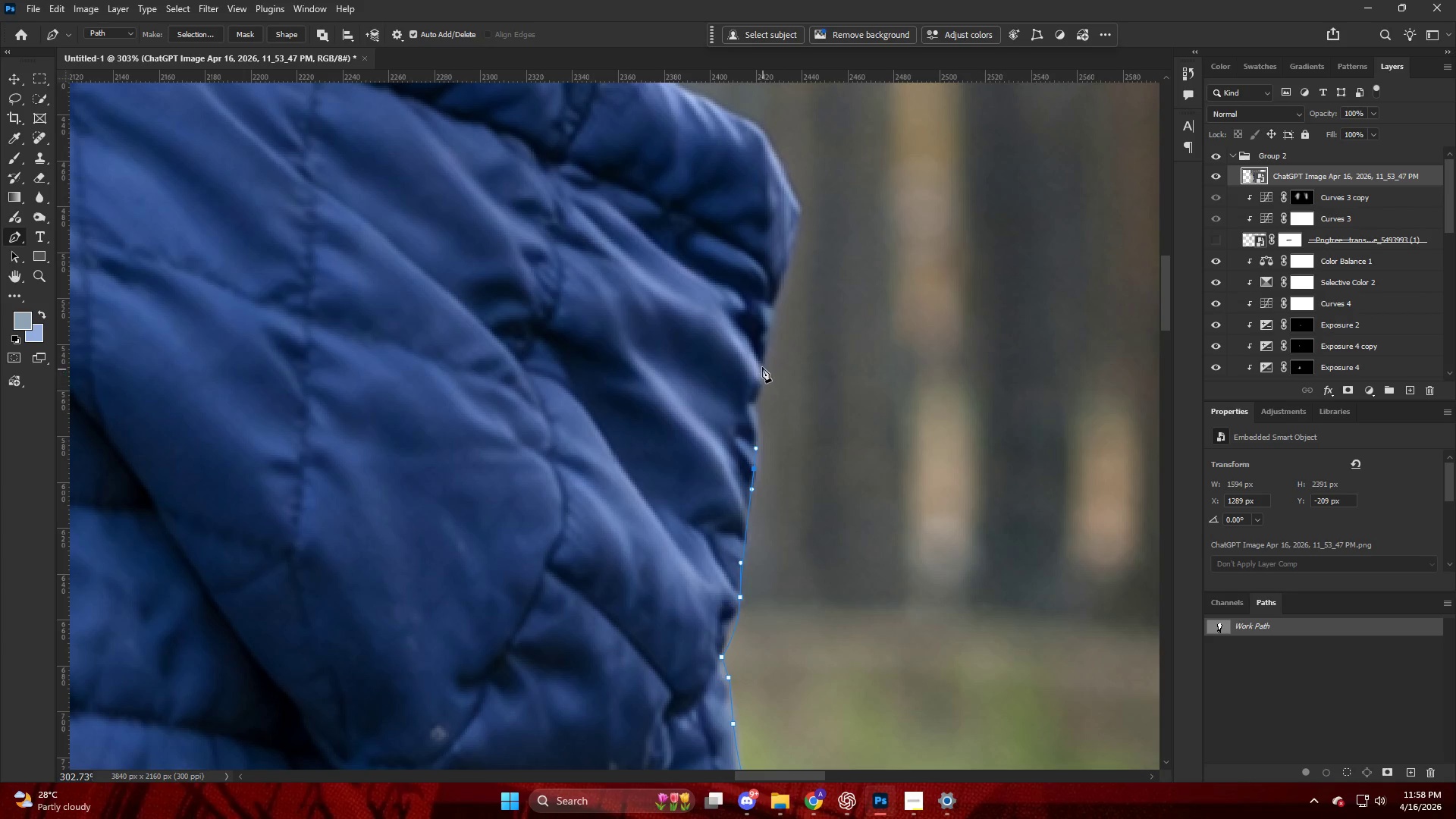 
left_click_drag(start_coordinate=[761, 358], to_coordinate=[764, 332])
 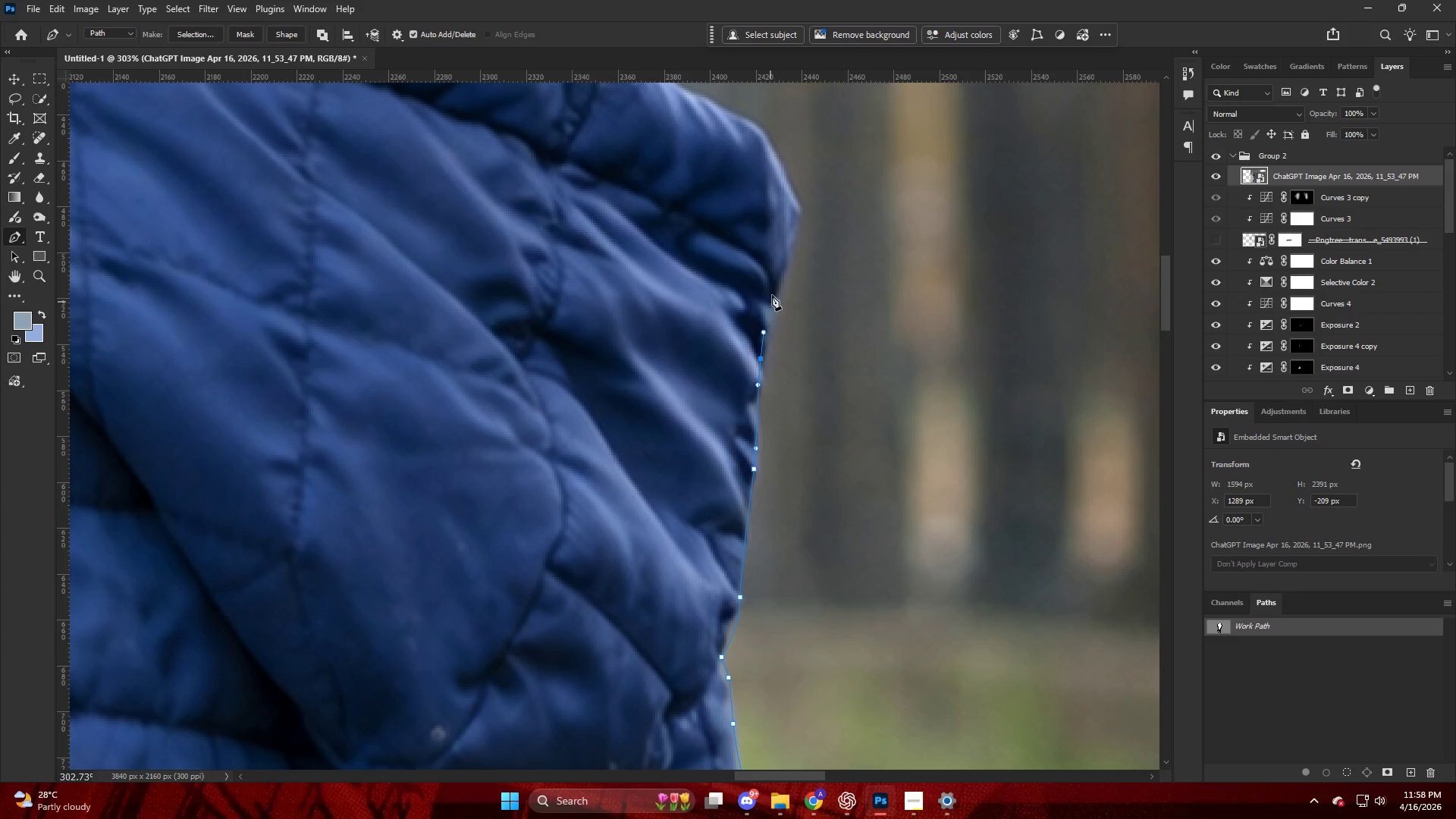 
left_click_drag(start_coordinate=[774, 291], to_coordinate=[779, 278])
 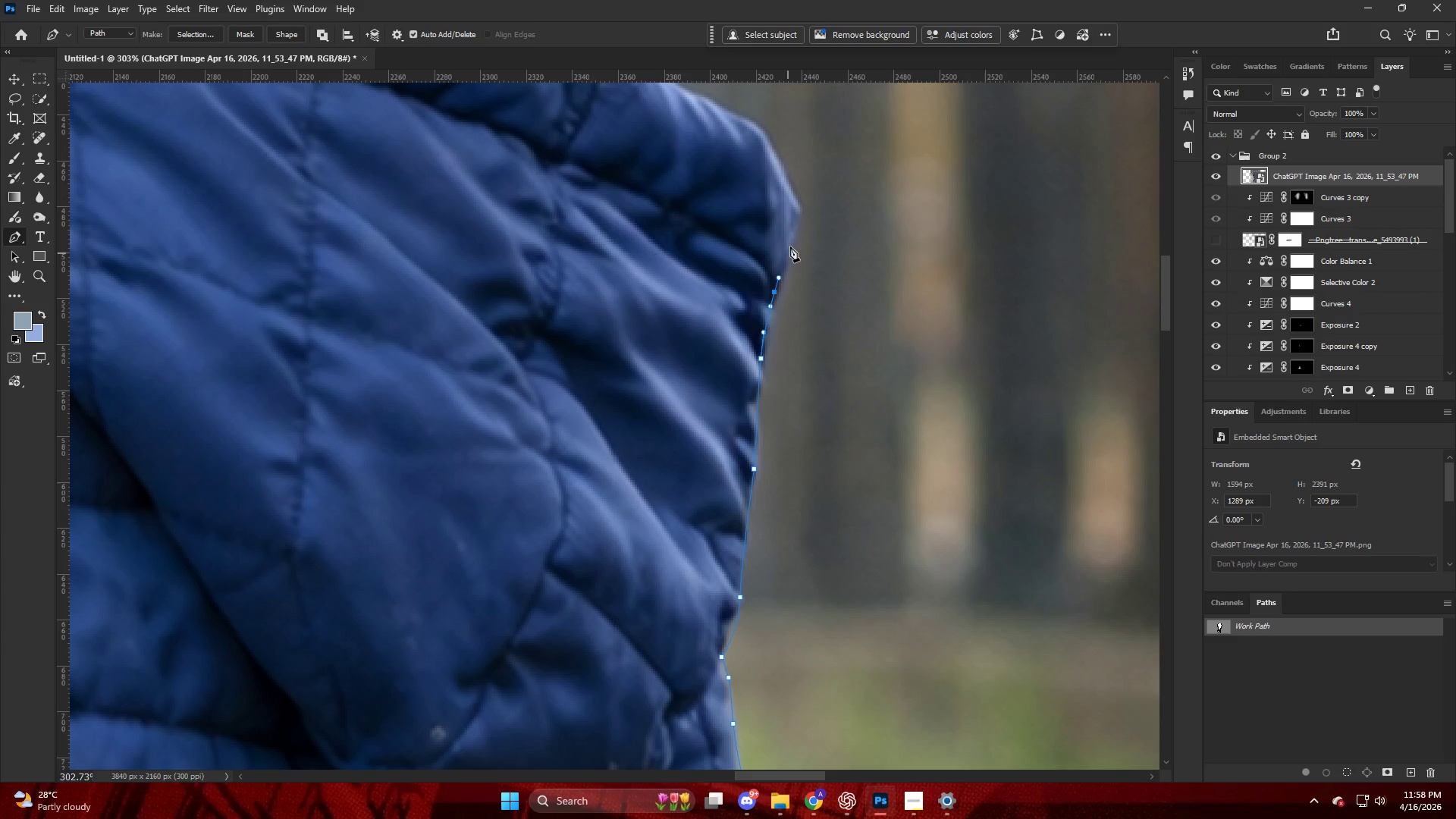 
left_click_drag(start_coordinate=[795, 236], to_coordinate=[799, 224])
 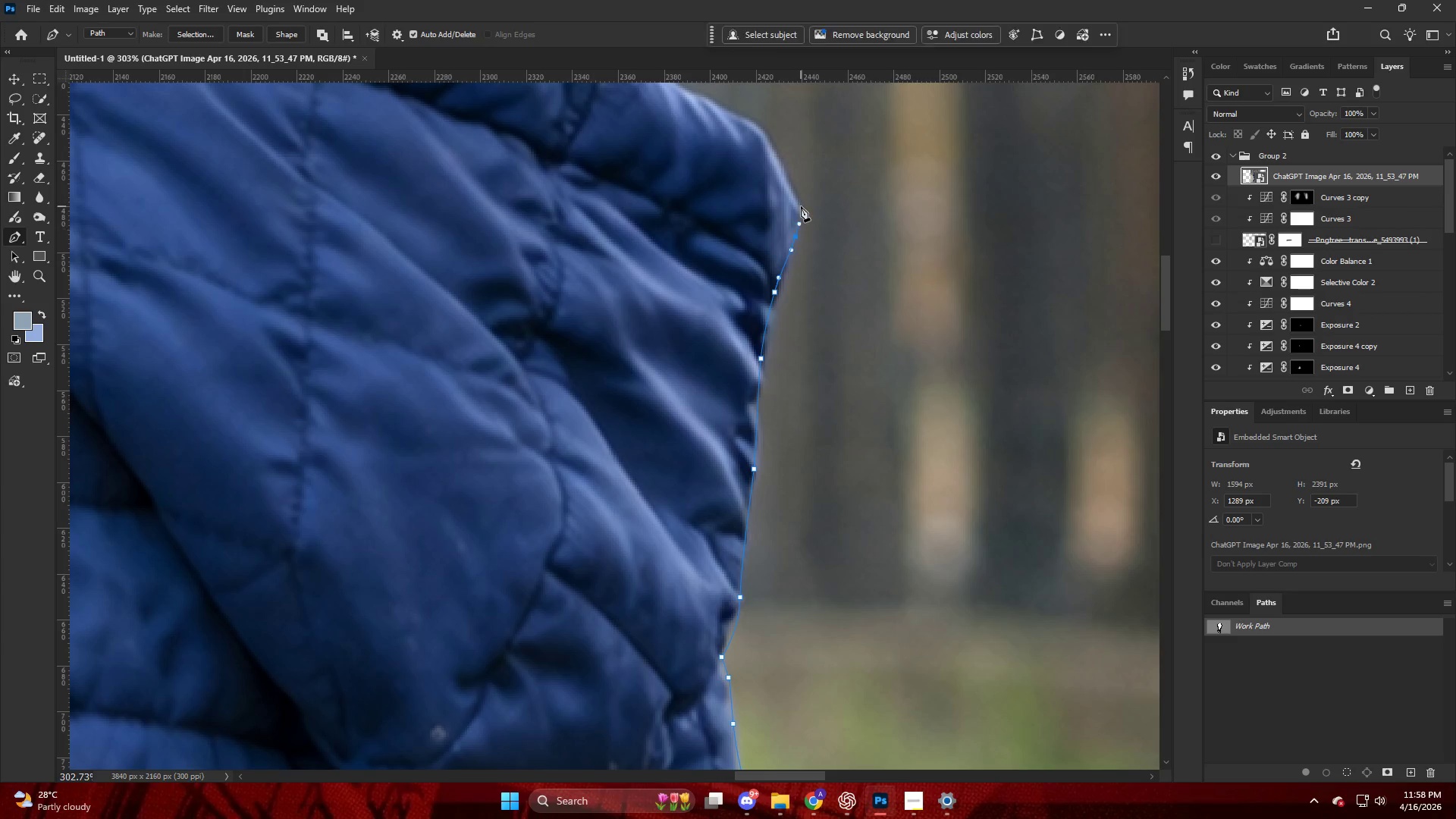 
triple_click([801, 206])
 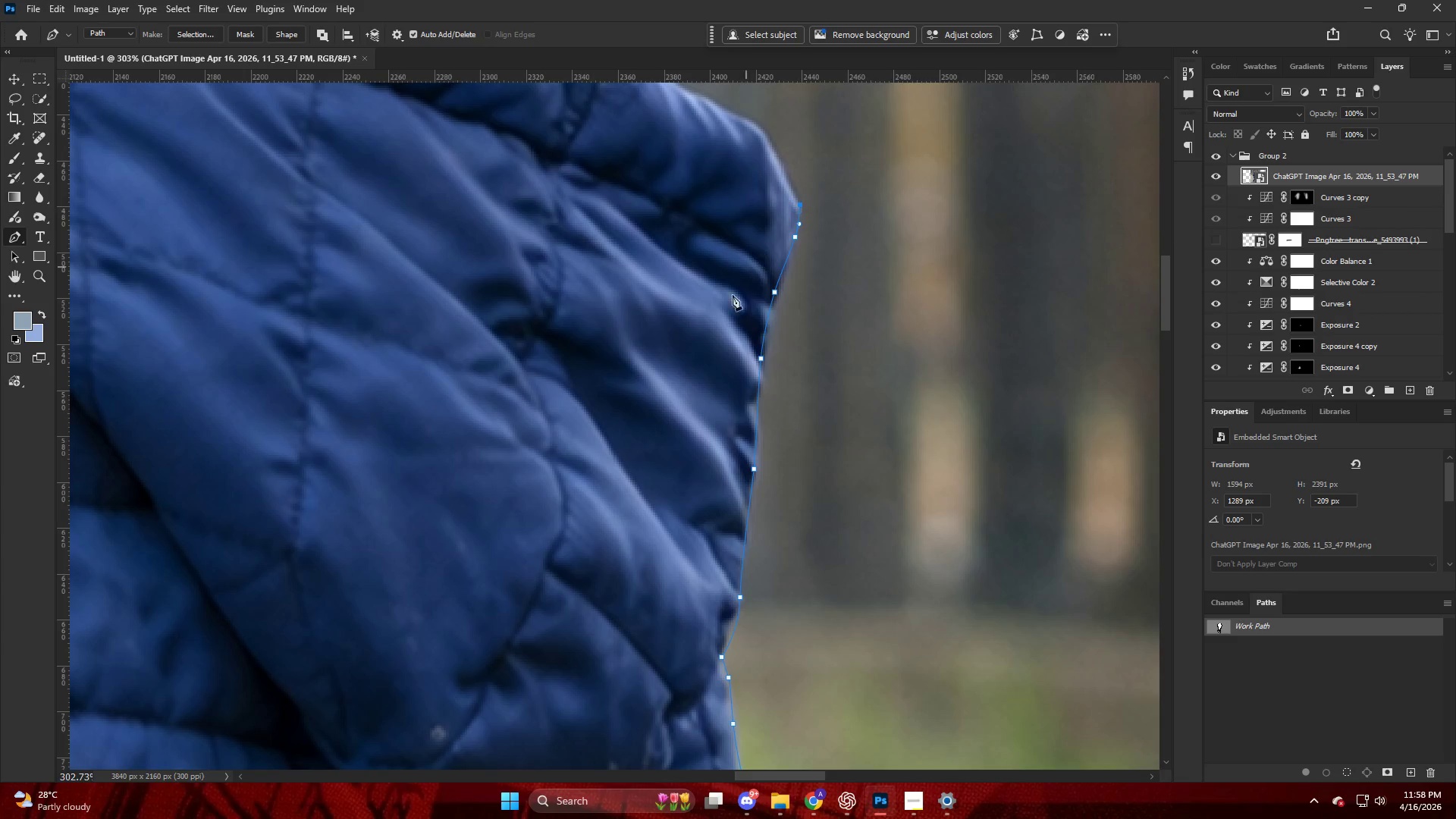 
scroll: coordinate [733, 301], scroll_direction: up, amount: 10.0
 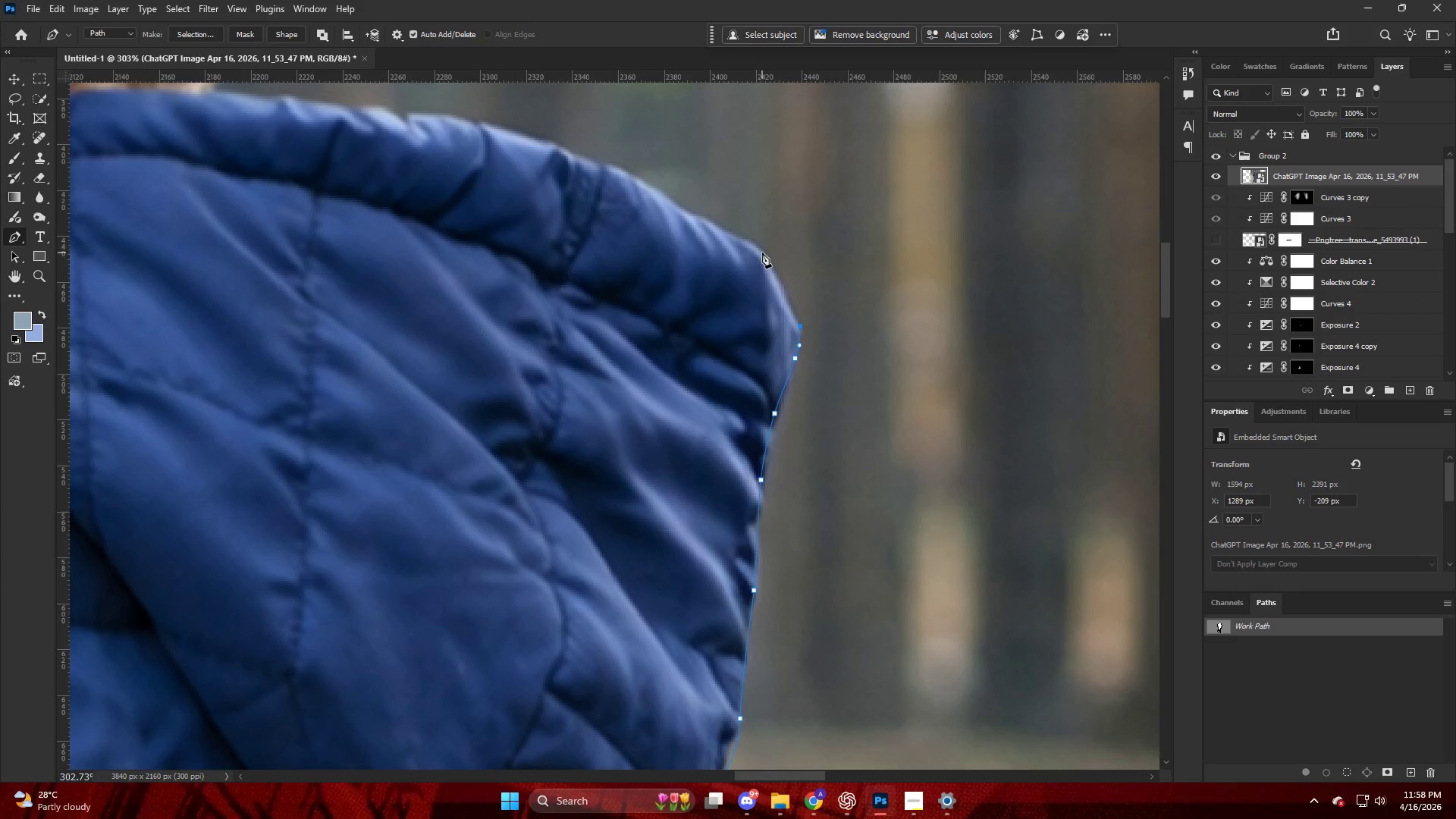 
left_click_drag(start_coordinate=[761, 249], to_coordinate=[754, 243])
 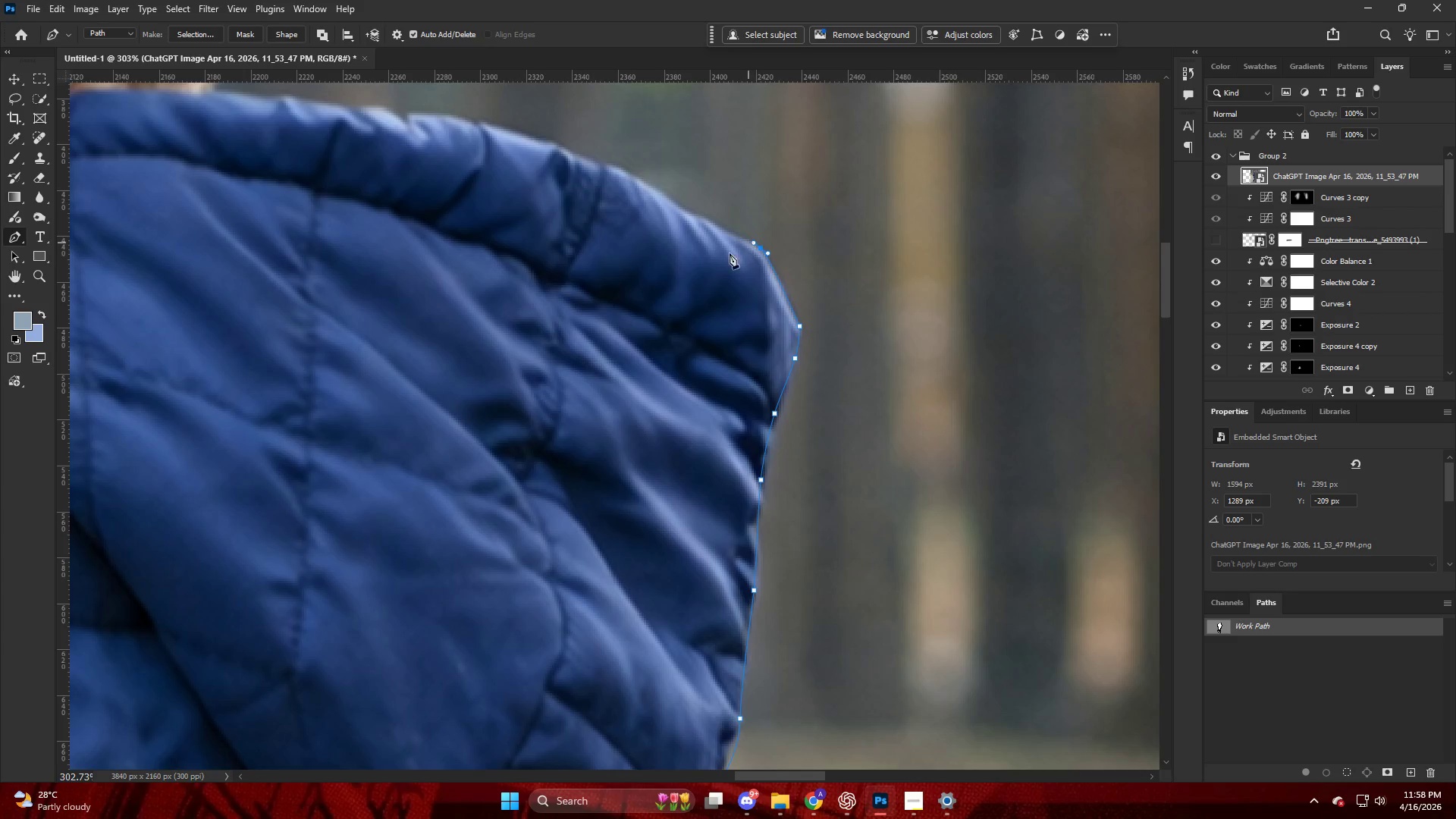 
left_click_drag(start_coordinate=[674, 253], to_coordinate=[647, 243])
 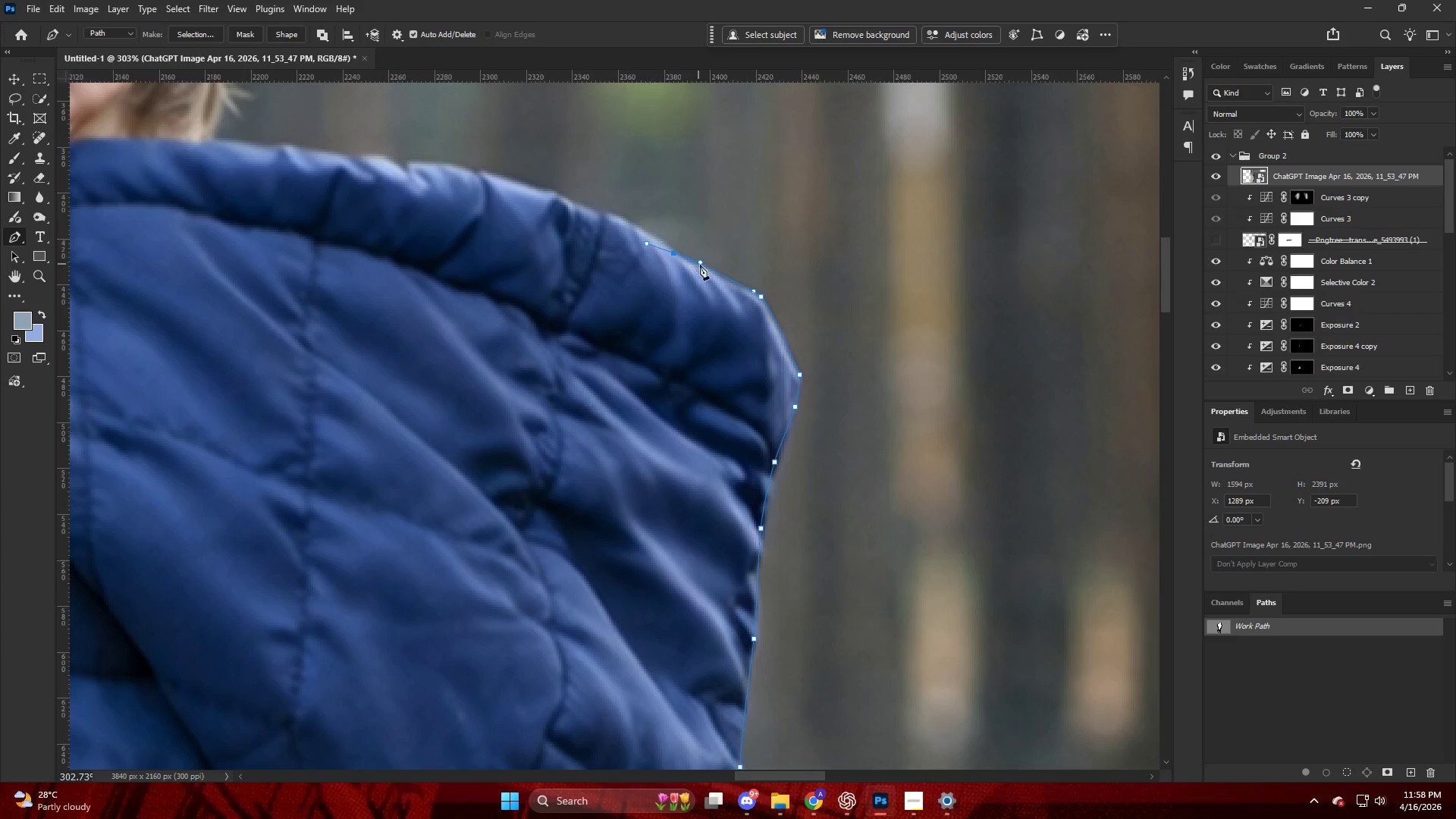 
scroll: coordinate [692, 256], scroll_direction: up, amount: 4.0
 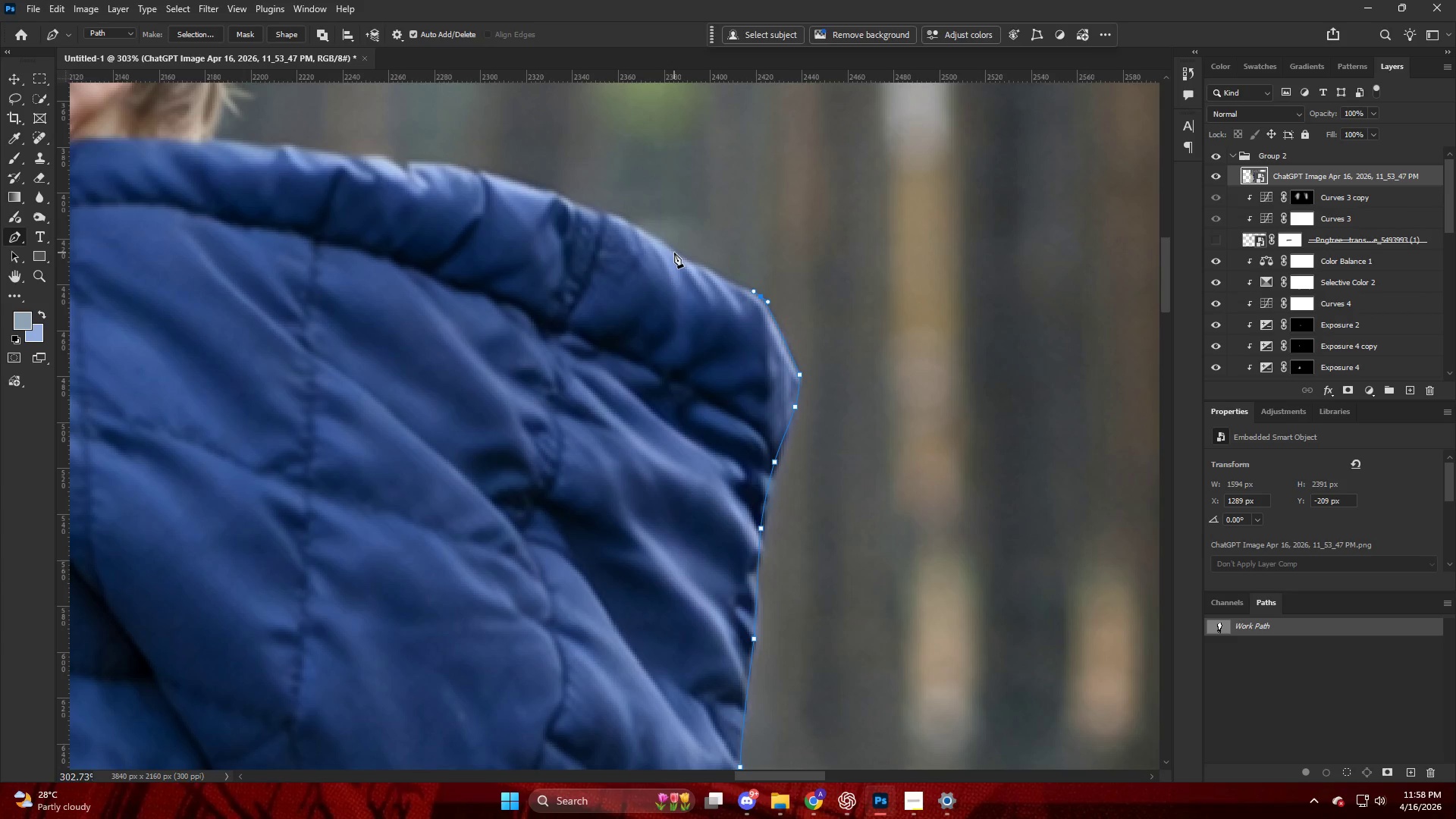 
key(Control+ControlLeft)
 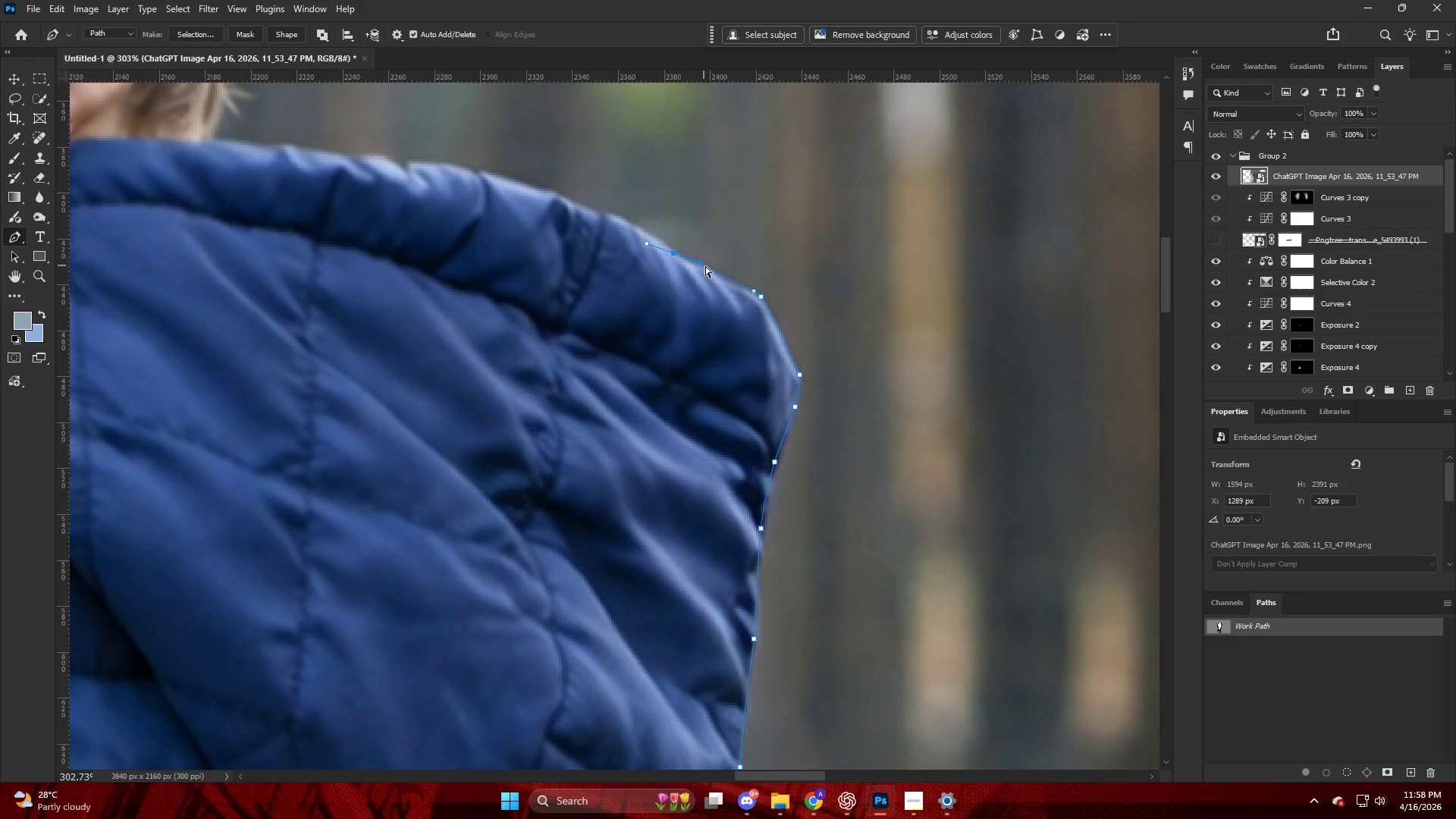 
key(Control+Z)
 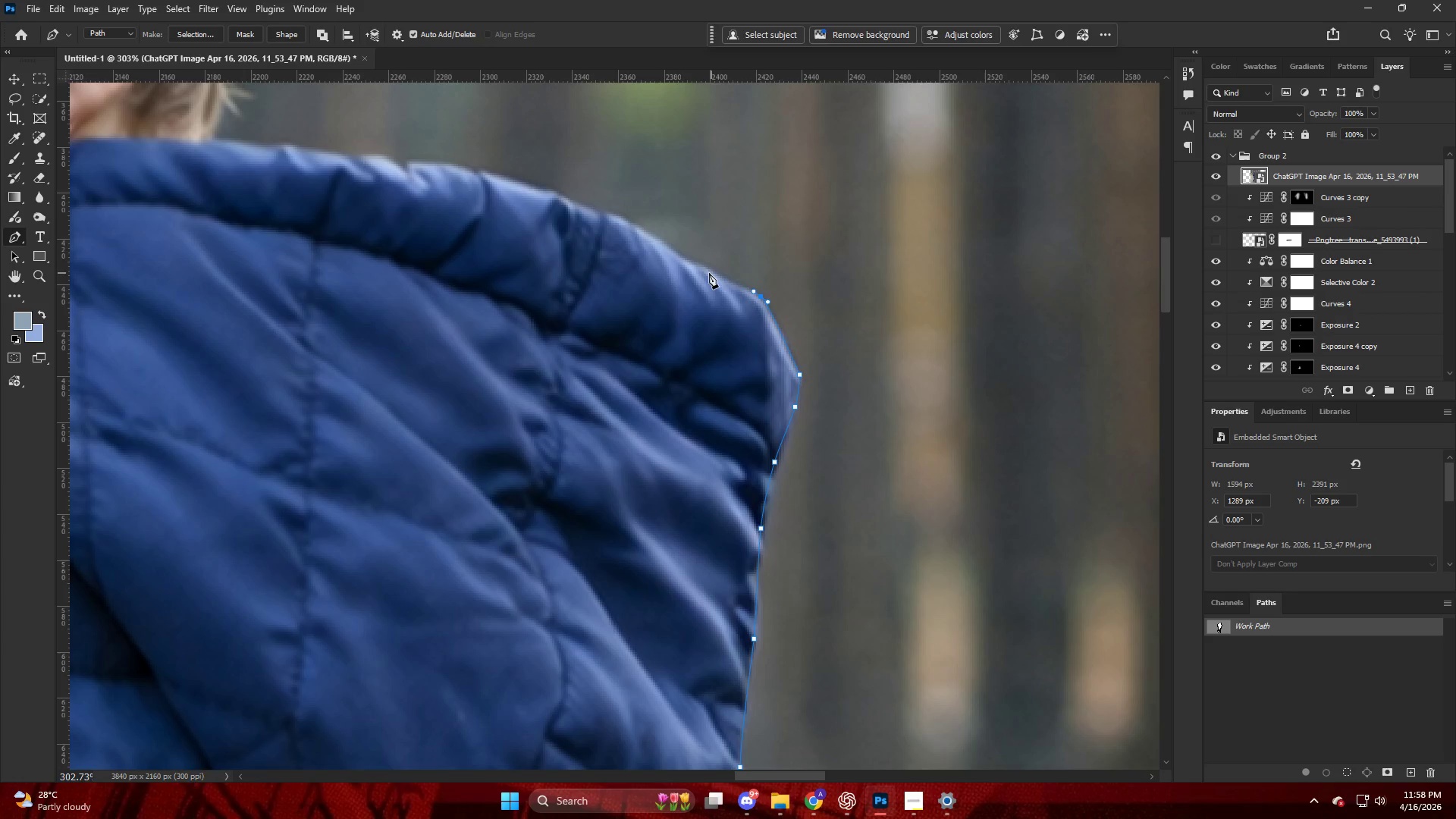 
left_click_drag(start_coordinate=[705, 272], to_coordinate=[695, 266])
 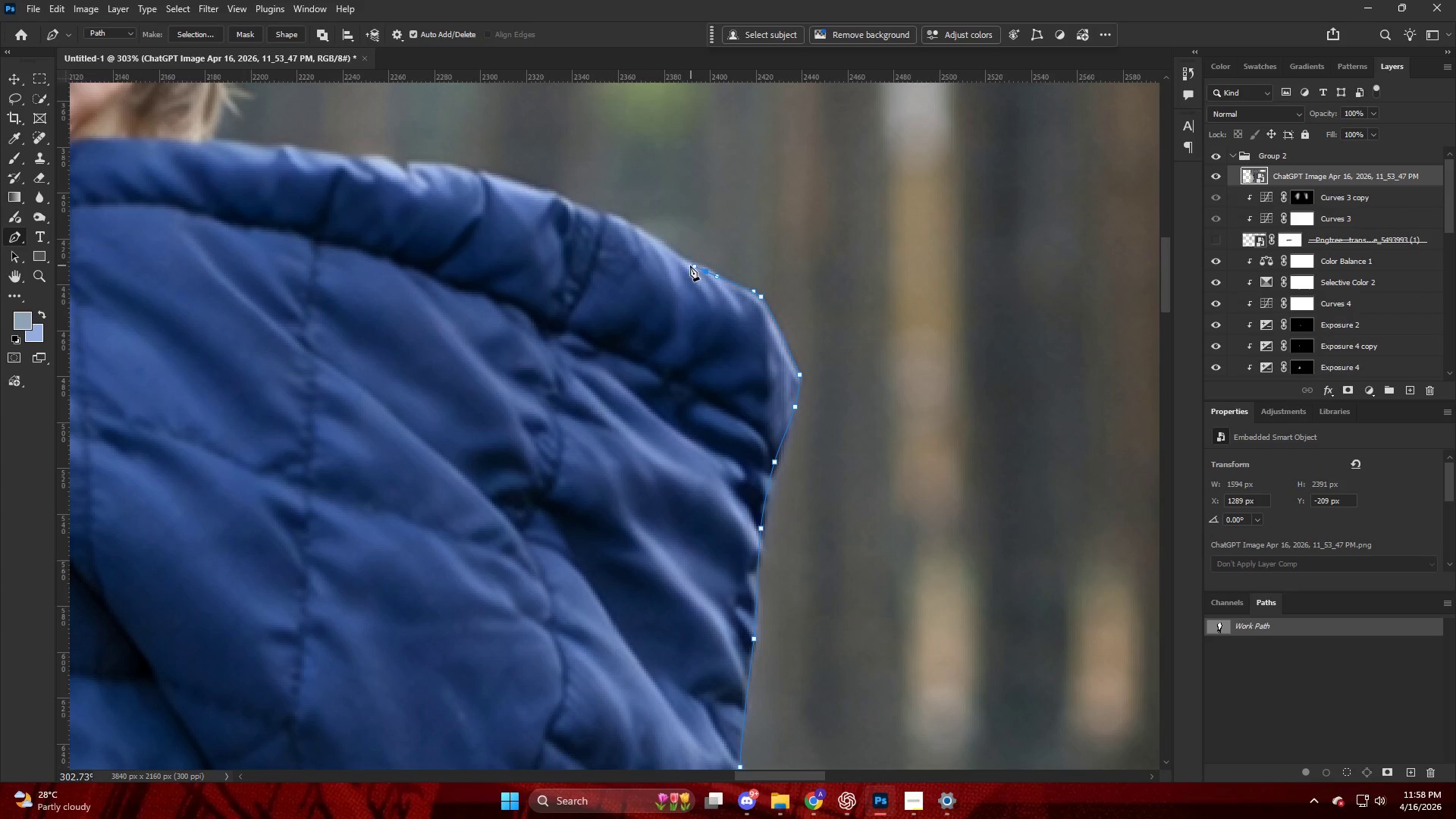 
left_click_drag(start_coordinate=[686, 264], to_coordinate=[680, 254])
 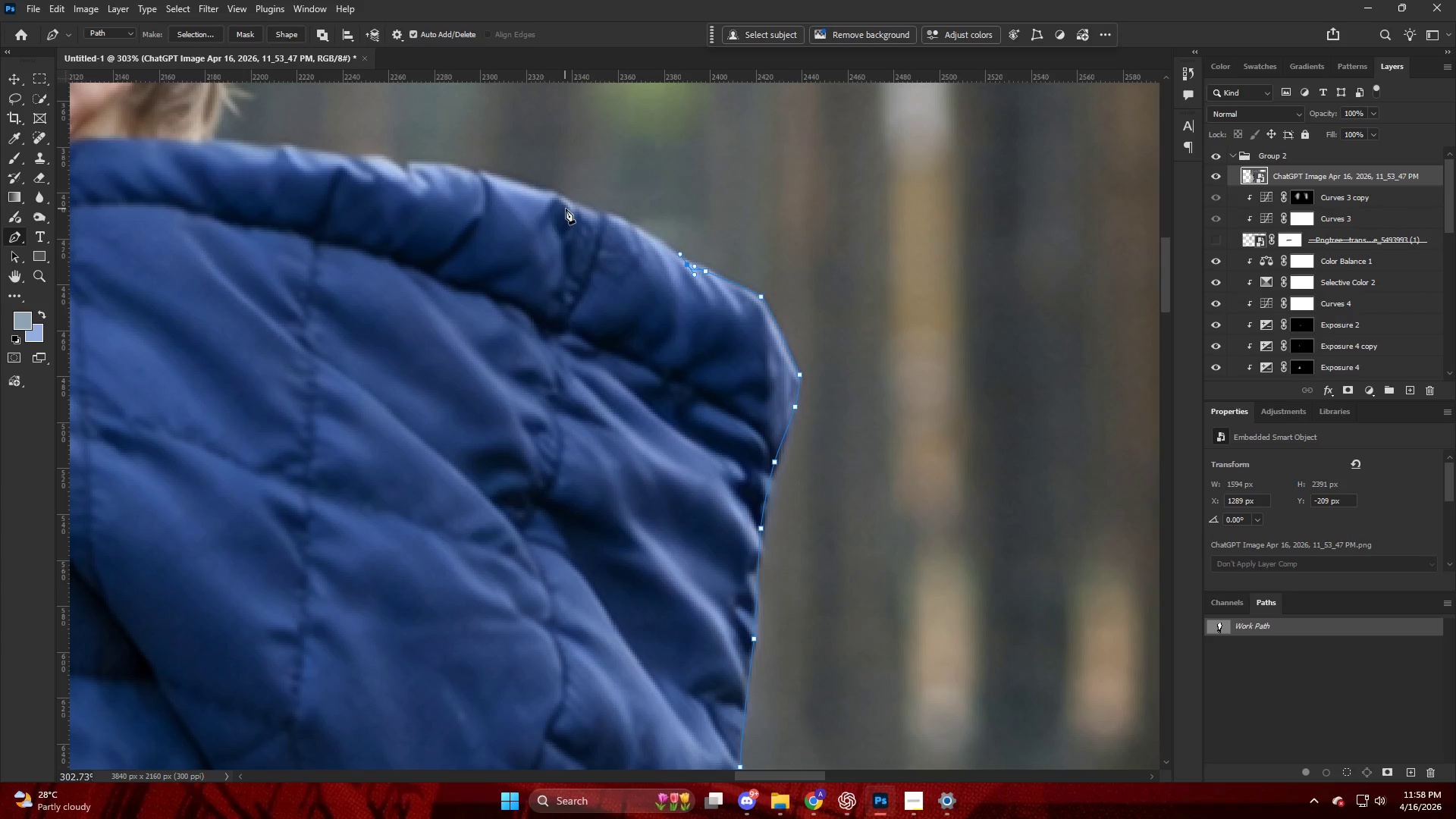 
left_click_drag(start_coordinate=[566, 203], to_coordinate=[534, 187])
 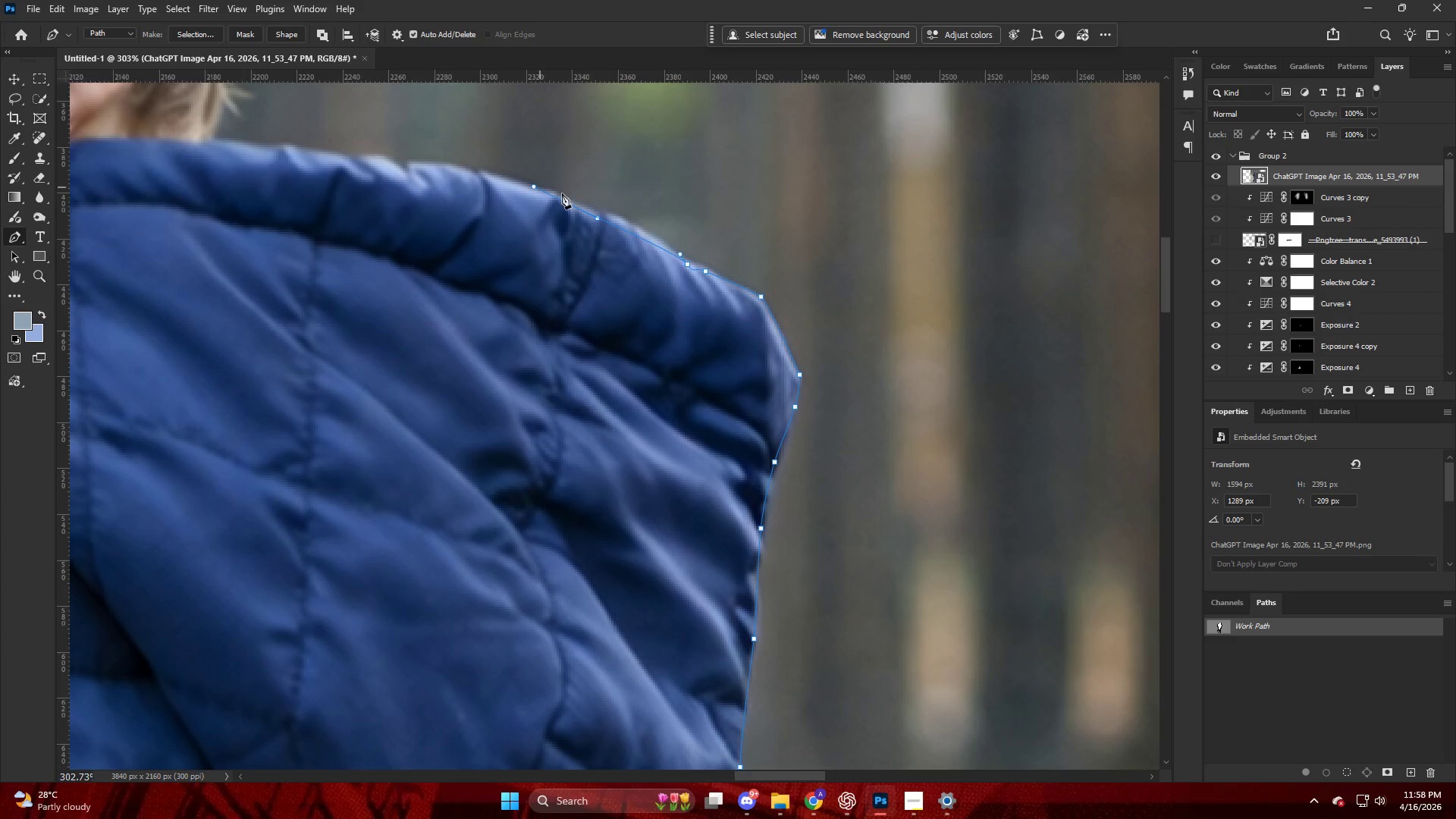 
key(Control+ControlLeft)
 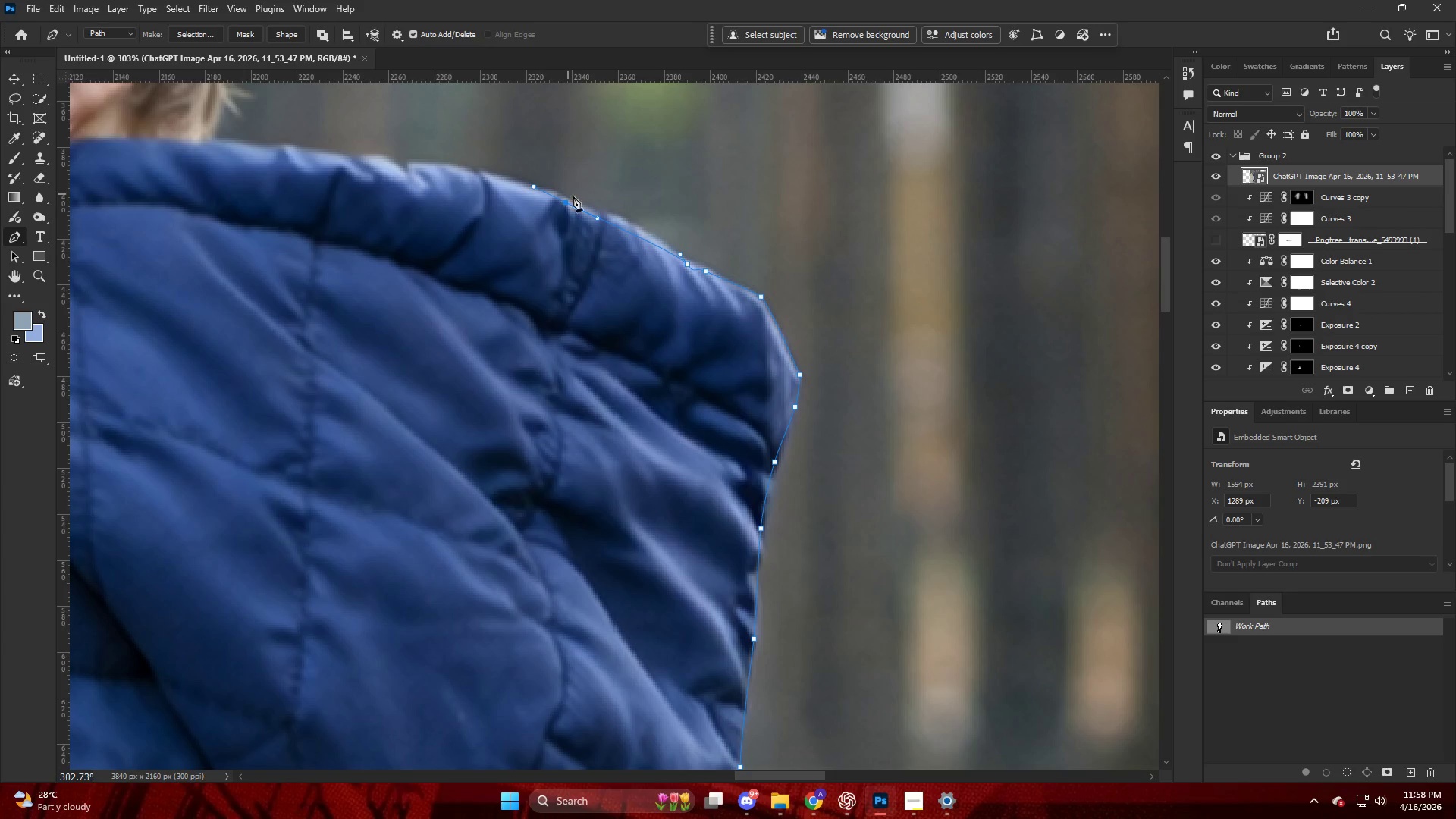 
key(Control+Z)
 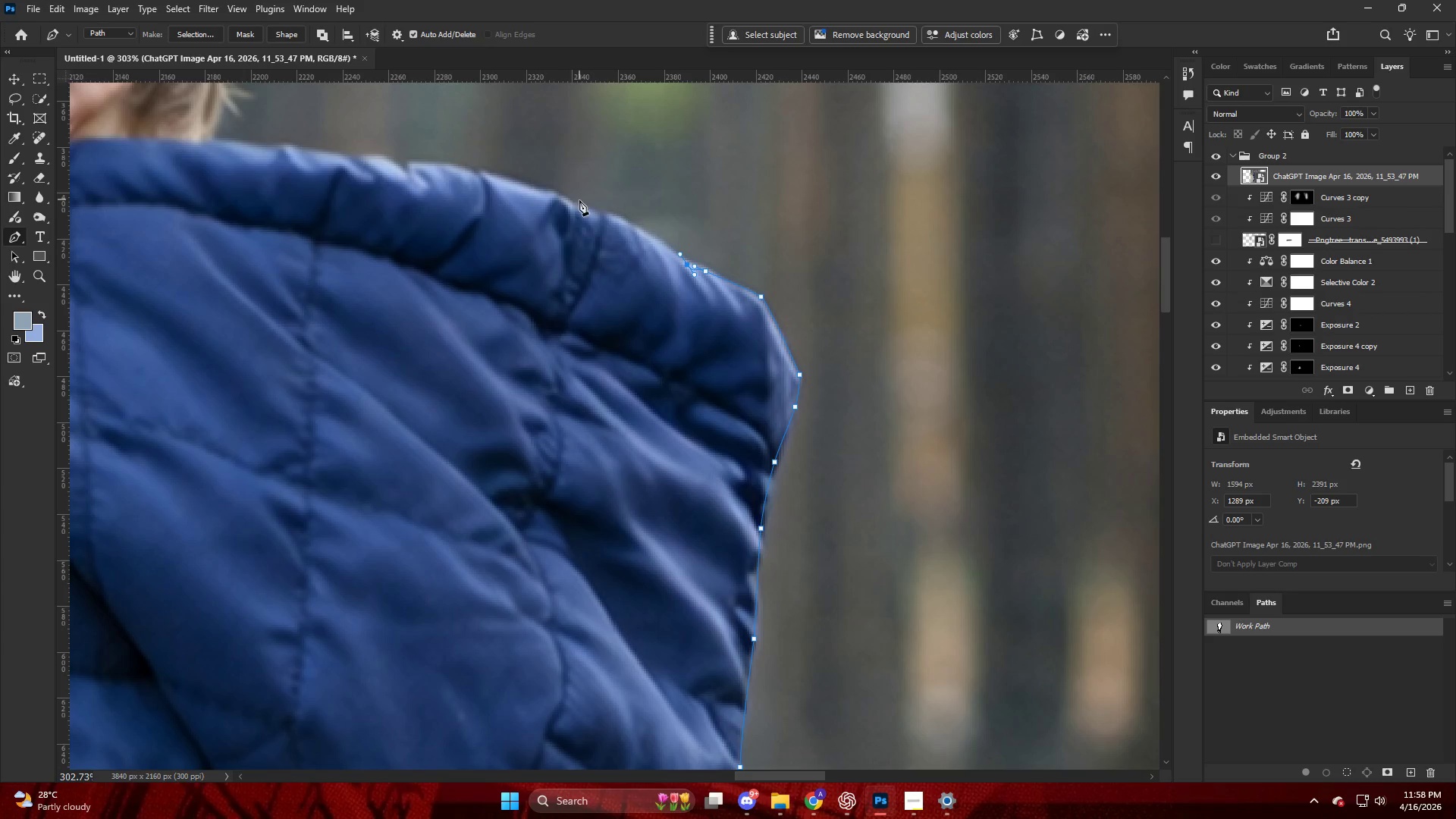 
left_click_drag(start_coordinate=[578, 200], to_coordinate=[541, 189])
 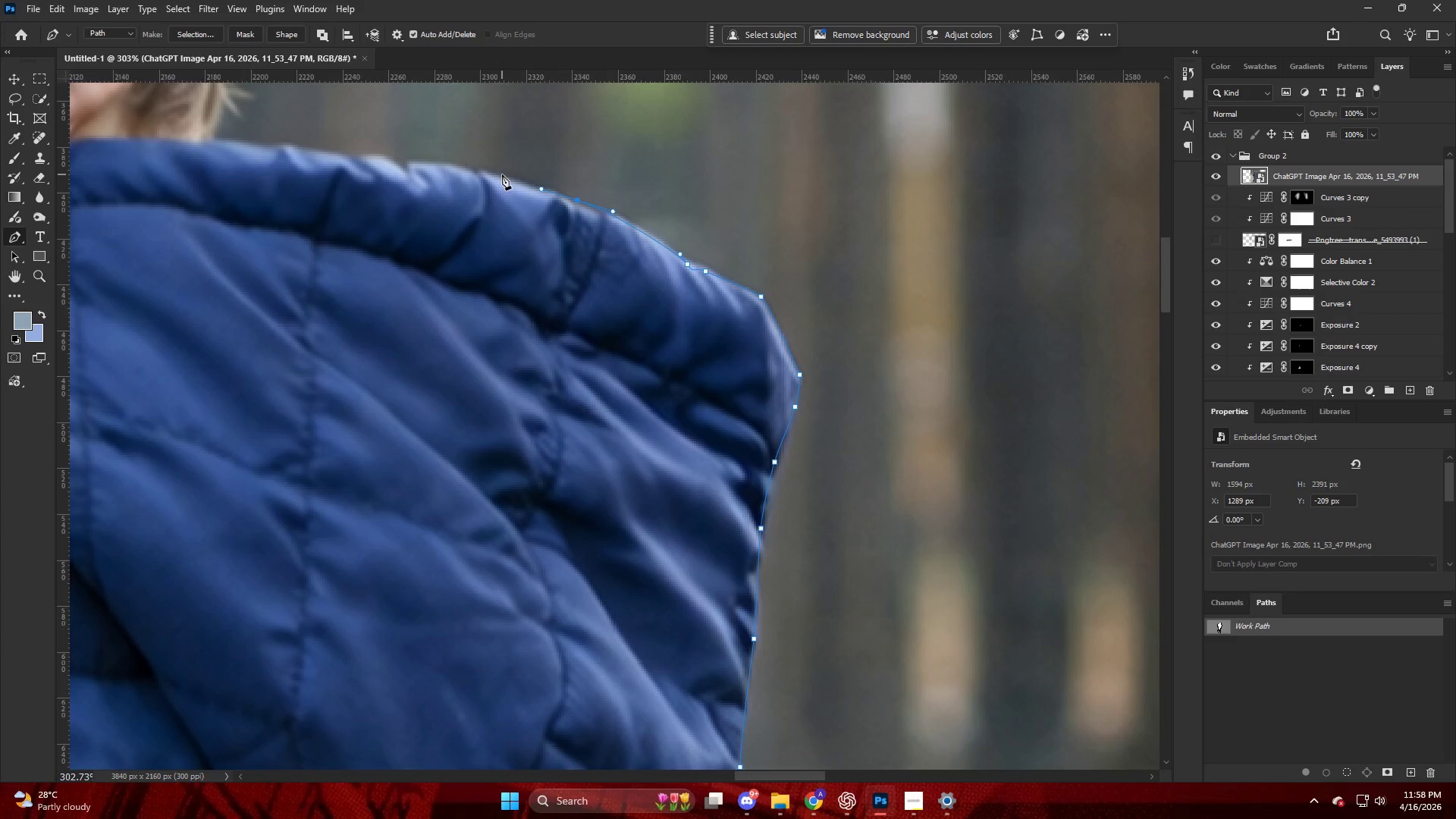 
left_click_drag(start_coordinate=[500, 174], to_coordinate=[493, 173])
 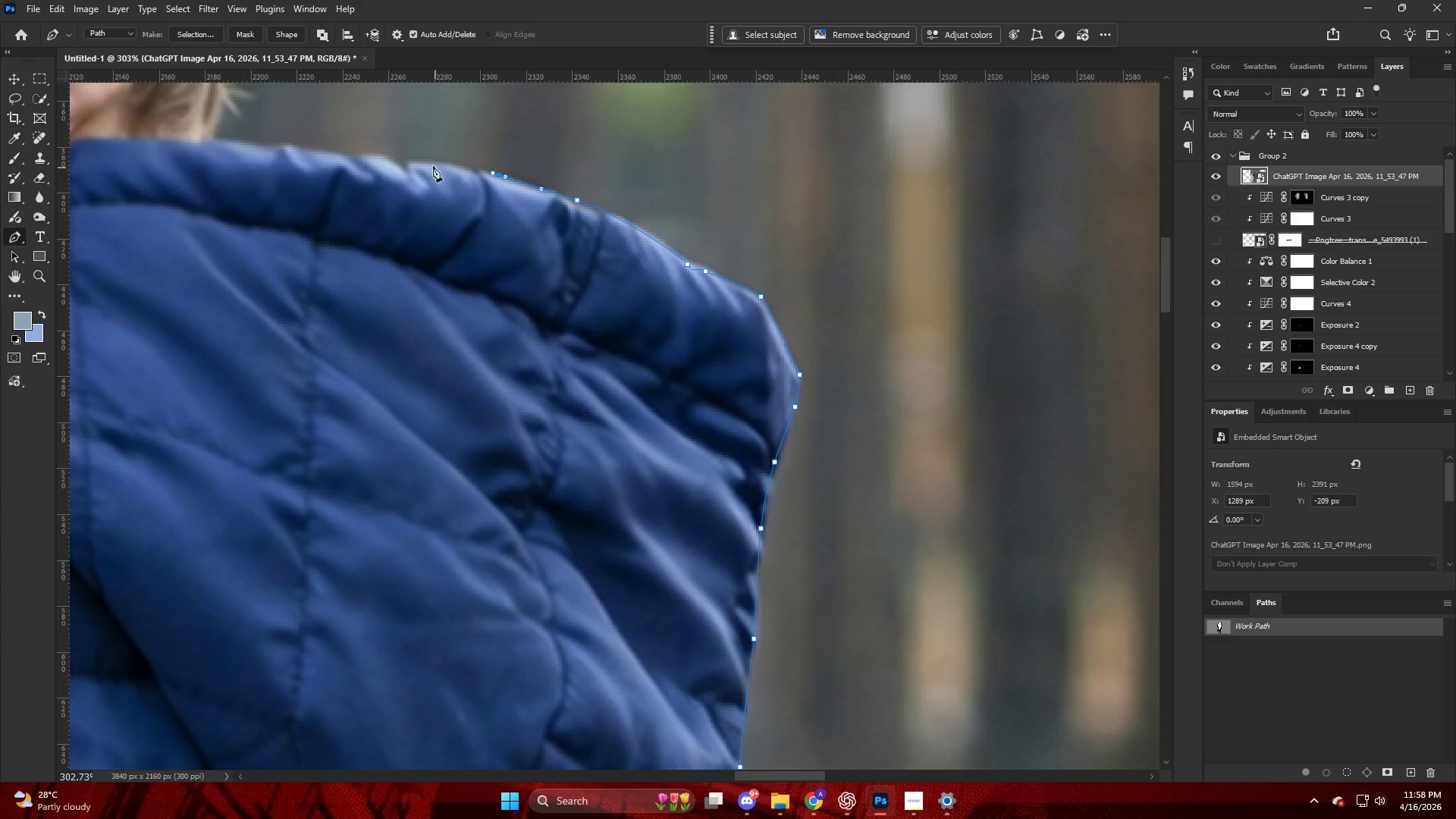 
left_click_drag(start_coordinate=[425, 163], to_coordinate=[421, 162])
 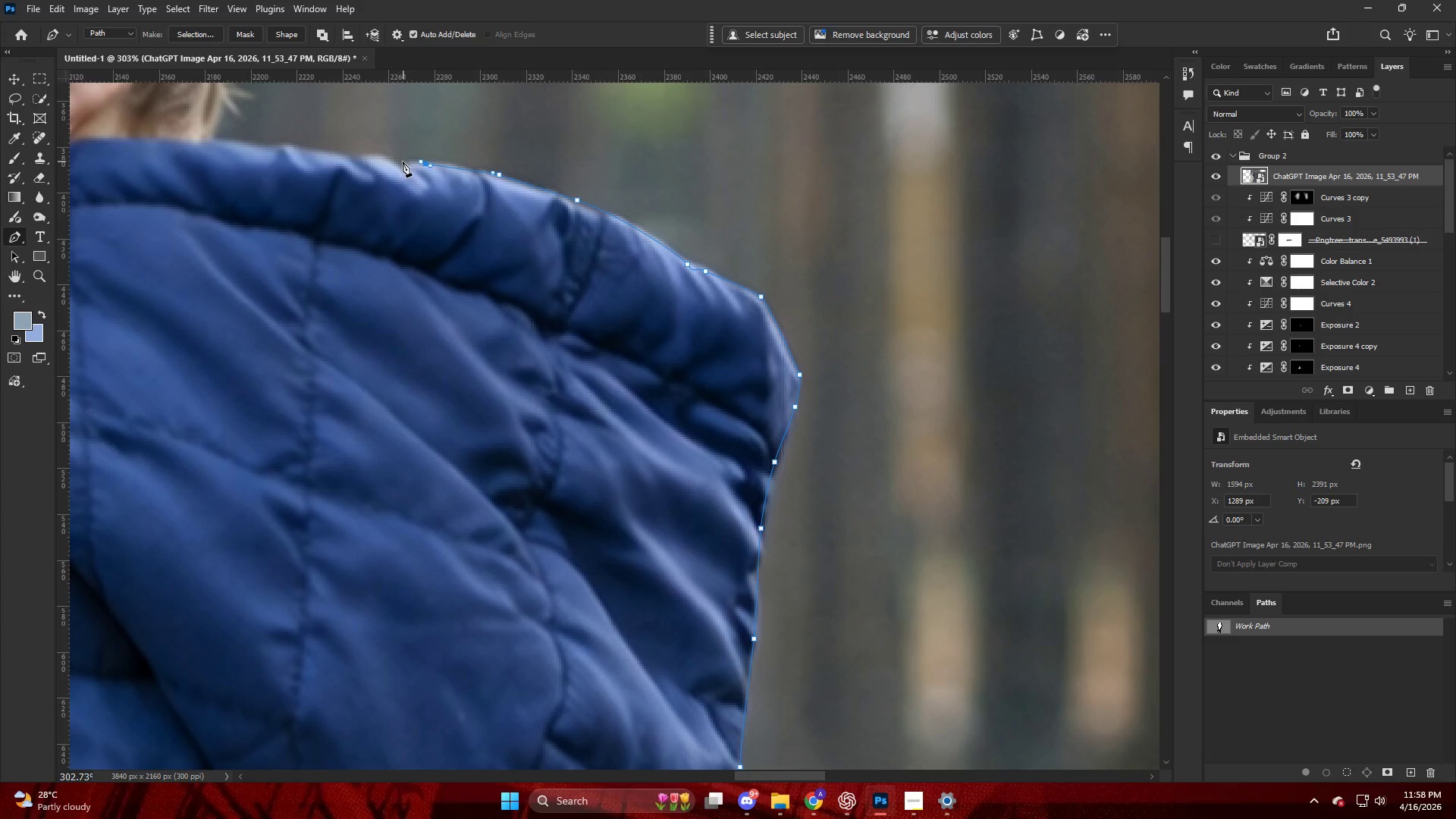 
double_click([402, 162])
 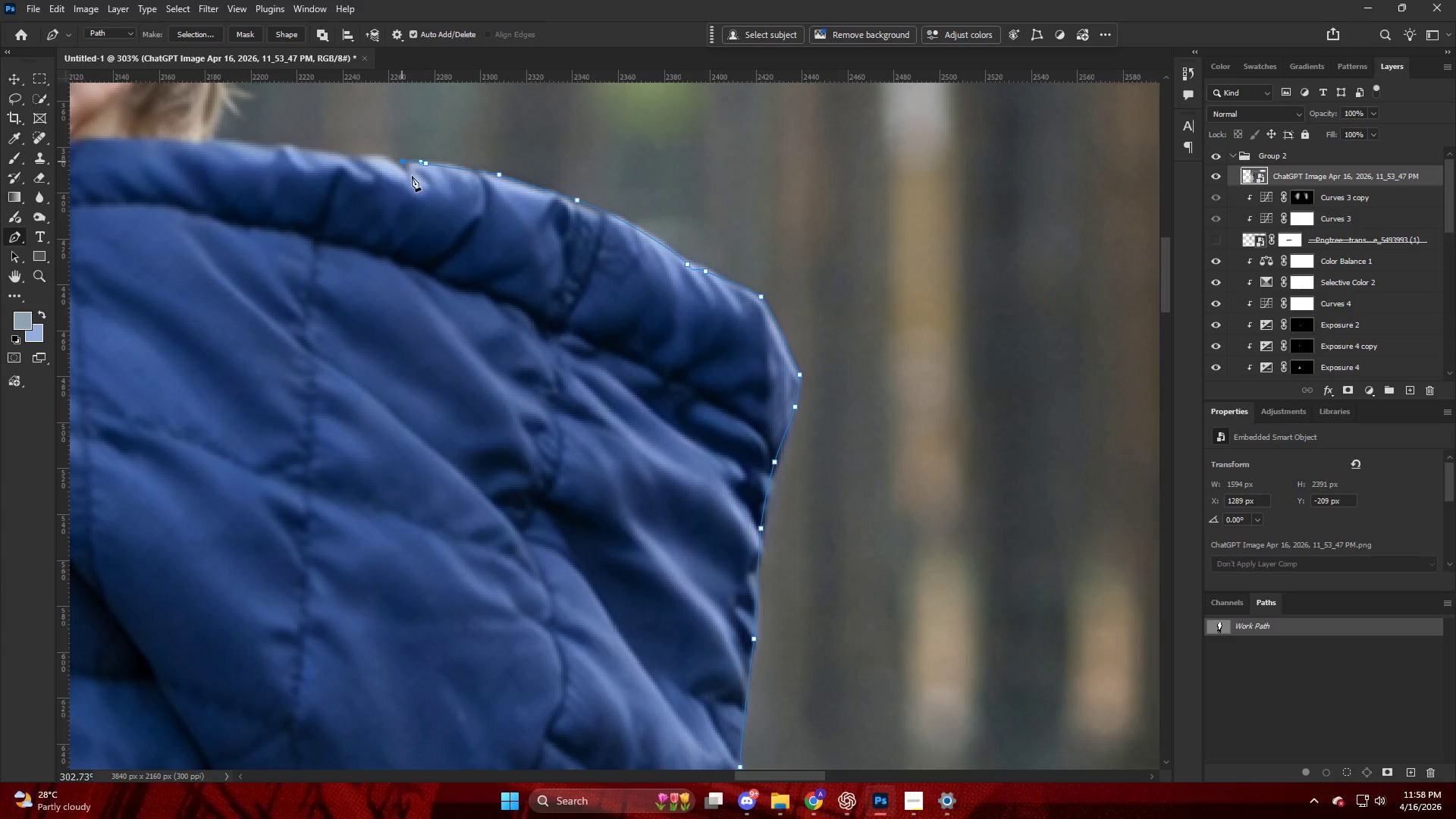 
hold_key(key=AltLeft, duration=0.8)
hold_key(key=ControlLeft, duration=0.77)
hold_key(key=AltLeft, duration=0.88)
hold_key(key=AltLeft, duration=0.39)
scroll: coordinate [751, 344], scroll_direction: up, amount: 26.0
 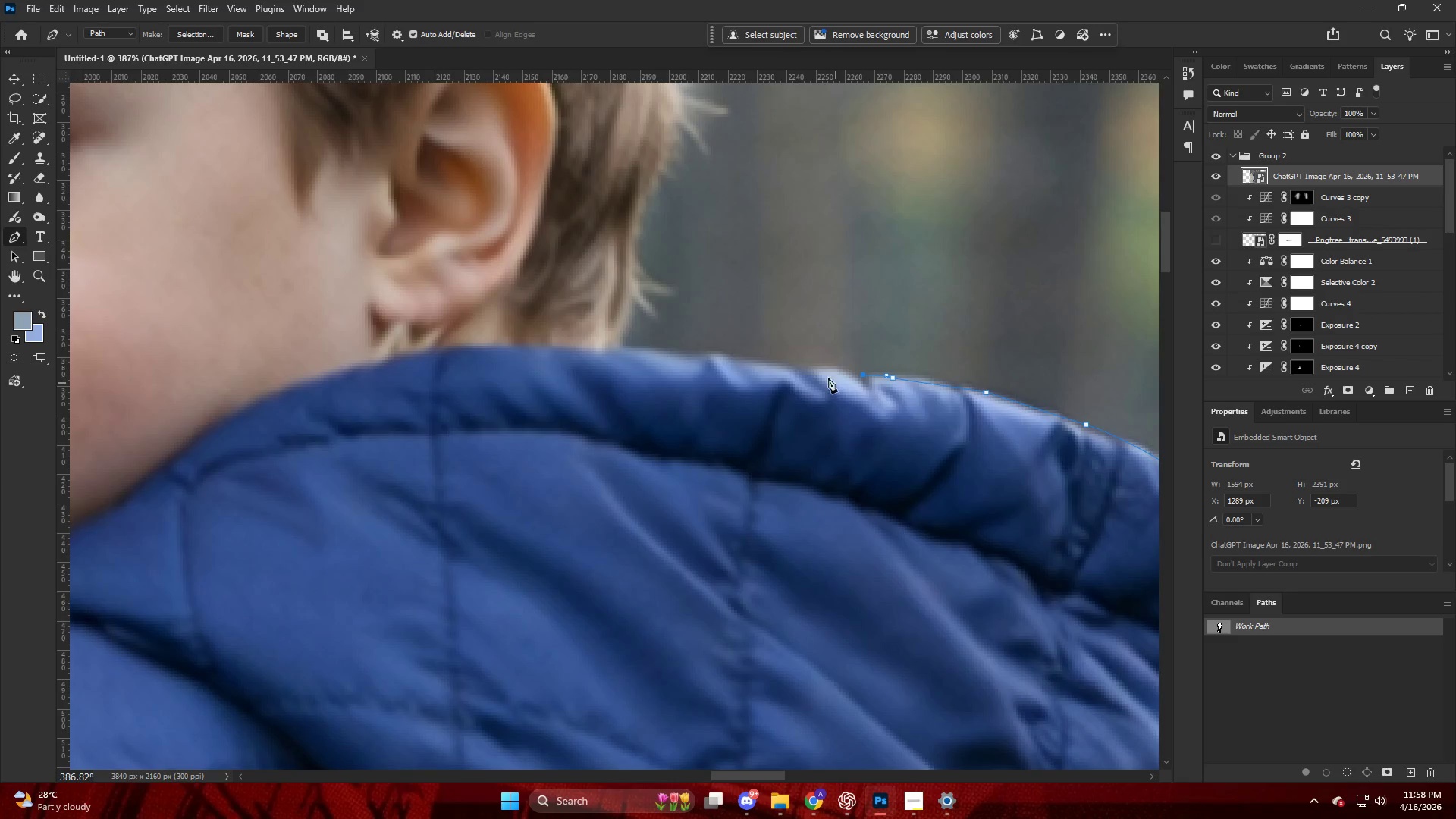 
left_click_drag(start_coordinate=[820, 372], to_coordinate=[800, 372])
 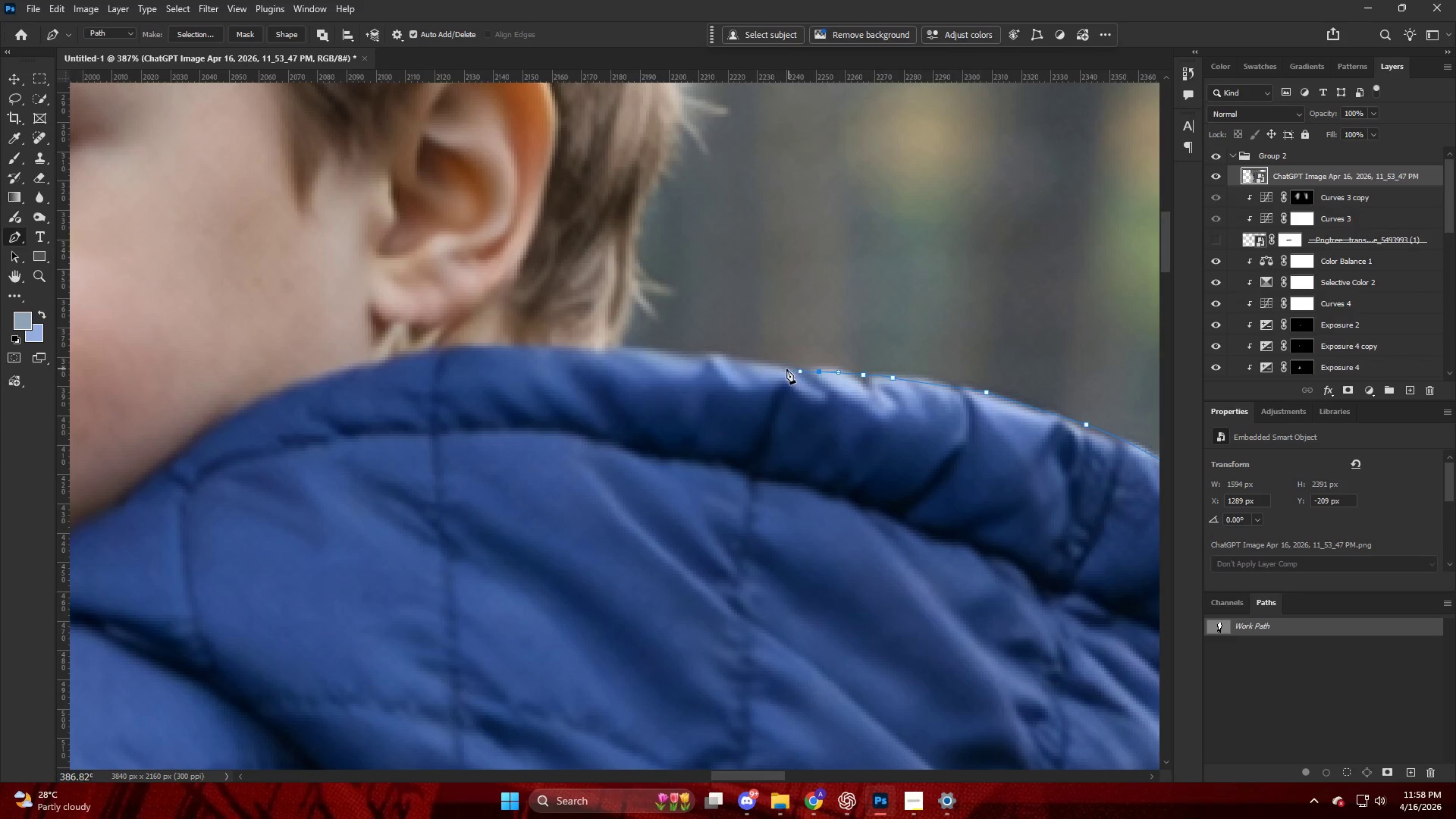 
left_click_drag(start_coordinate=[786, 368], to_coordinate=[779, 366])
 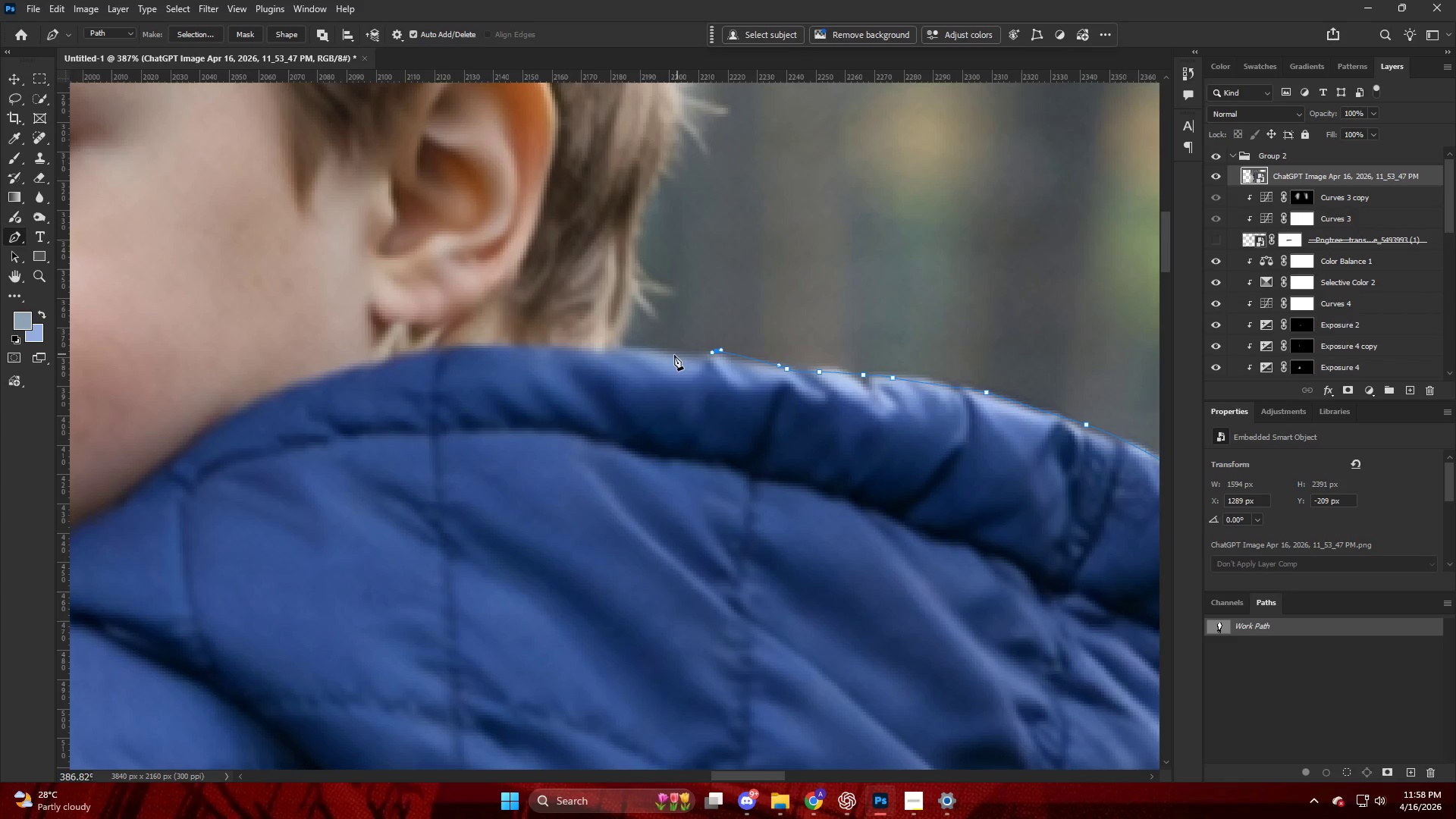 
left_click_drag(start_coordinate=[666, 355], to_coordinate=[654, 356])
 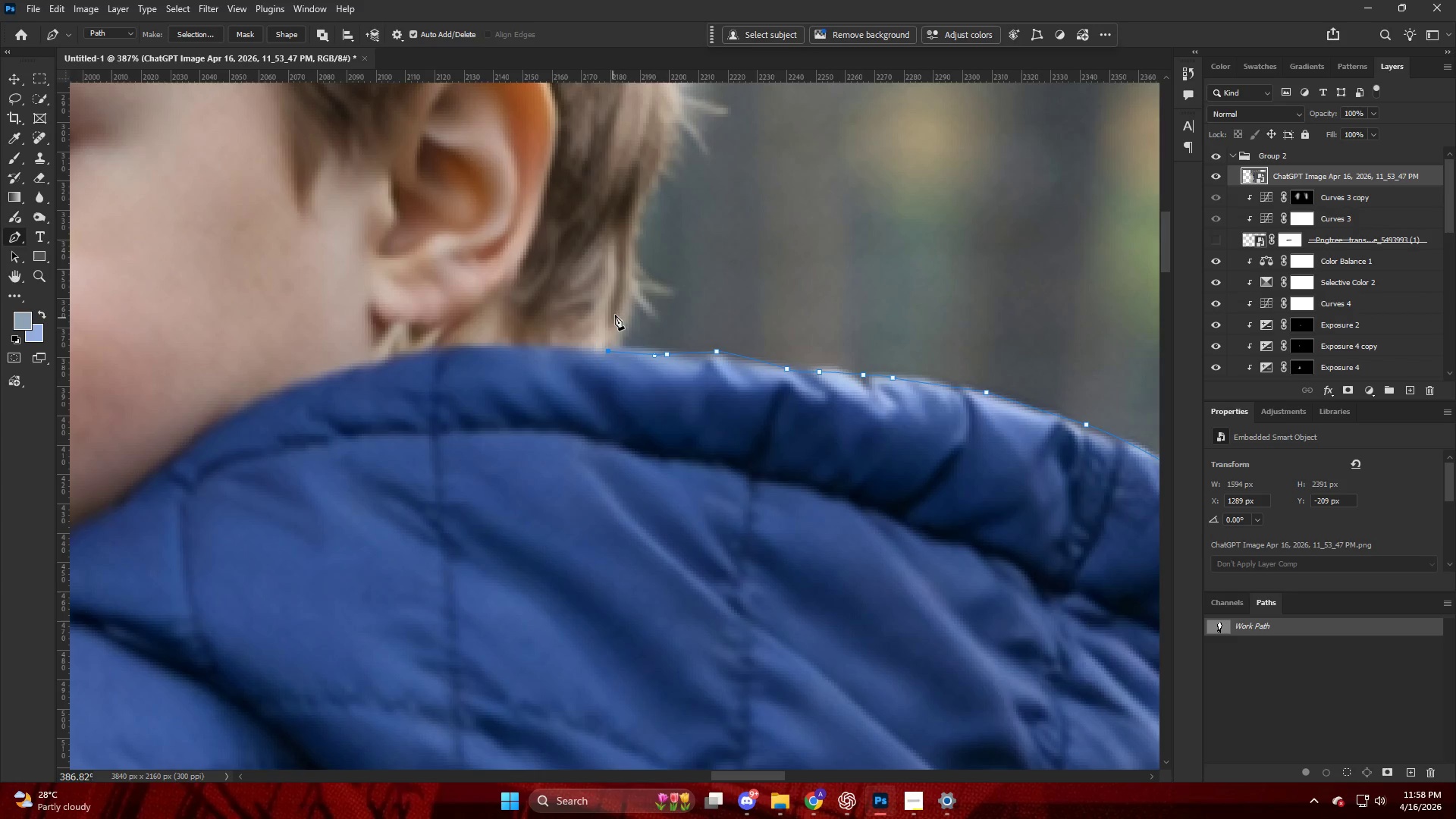 
left_click_drag(start_coordinate=[626, 306], to_coordinate=[631, 284])
 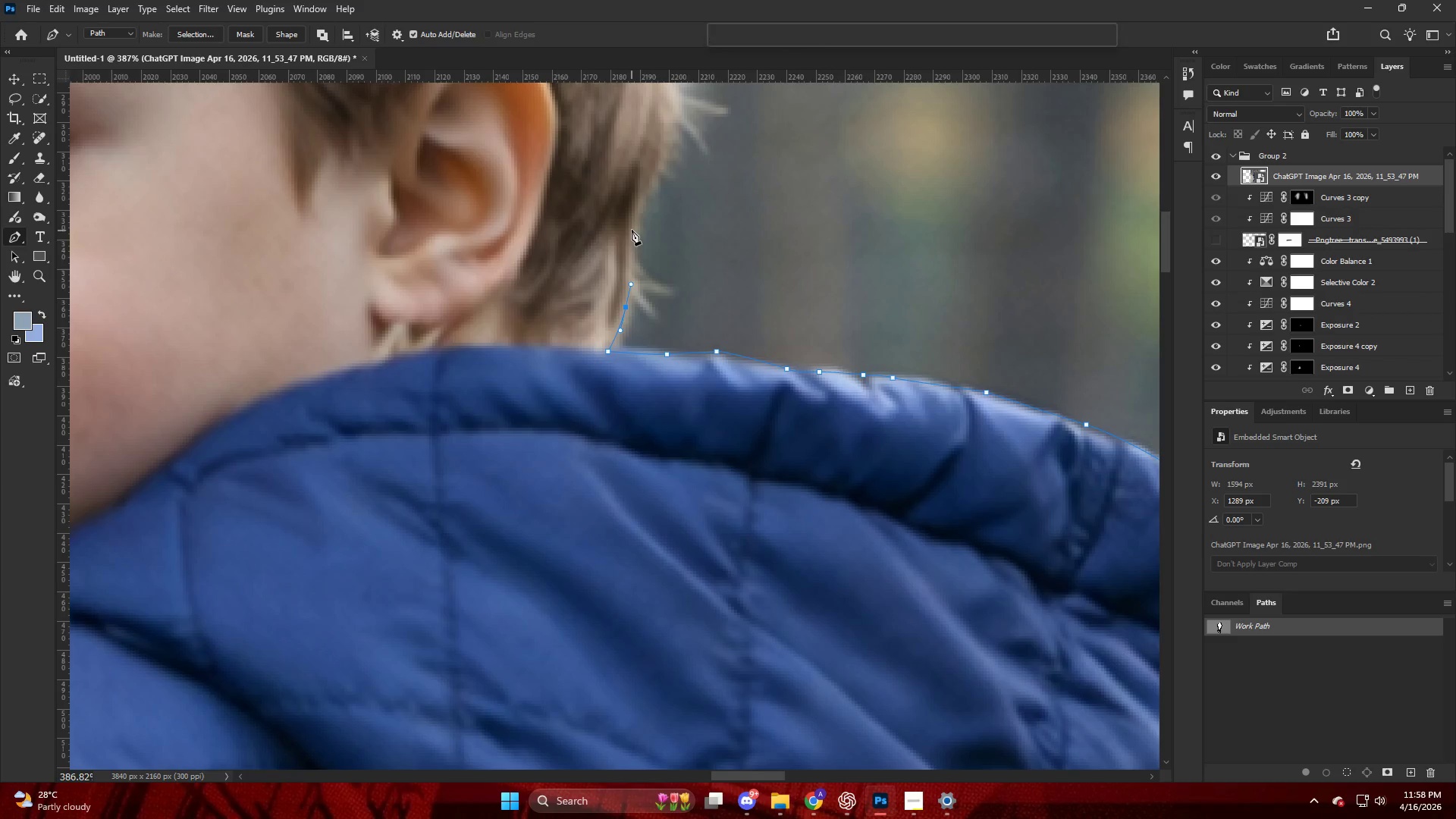 
key(Alt+AltLeft)
 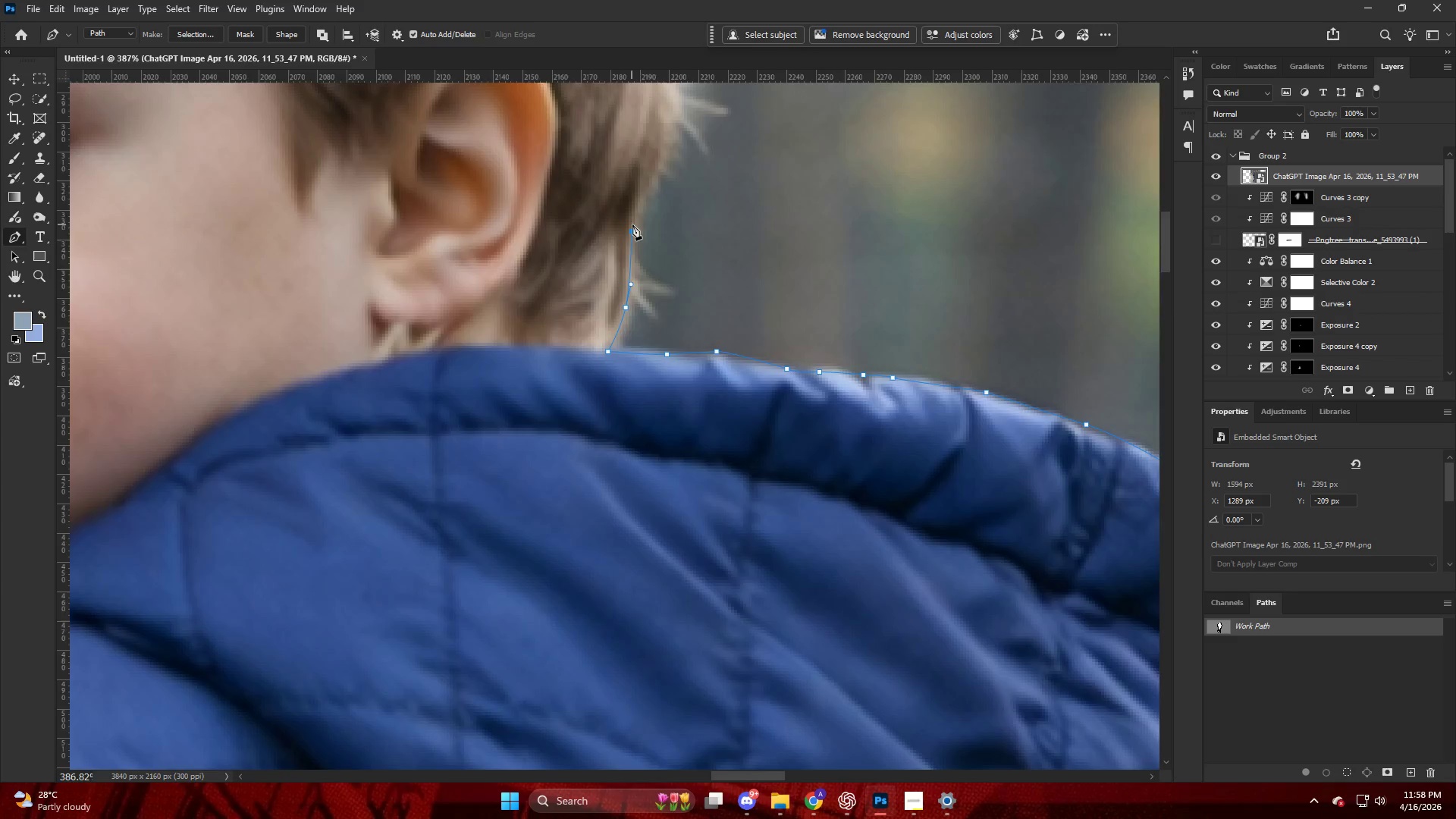 
key(Alt+AltLeft)
 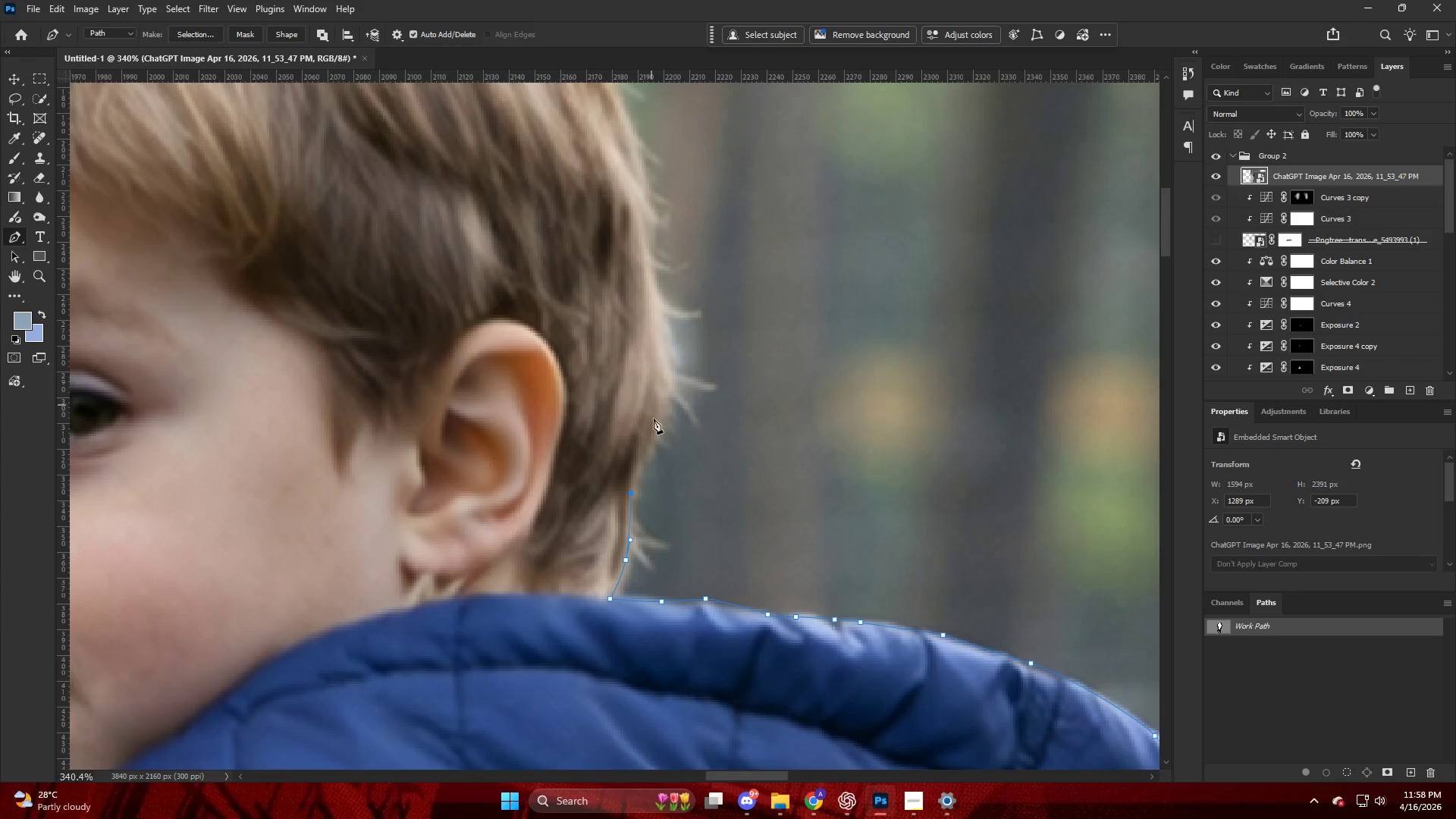 
scroll: coordinate [635, 324], scroll_direction: up, amount: 15.0
 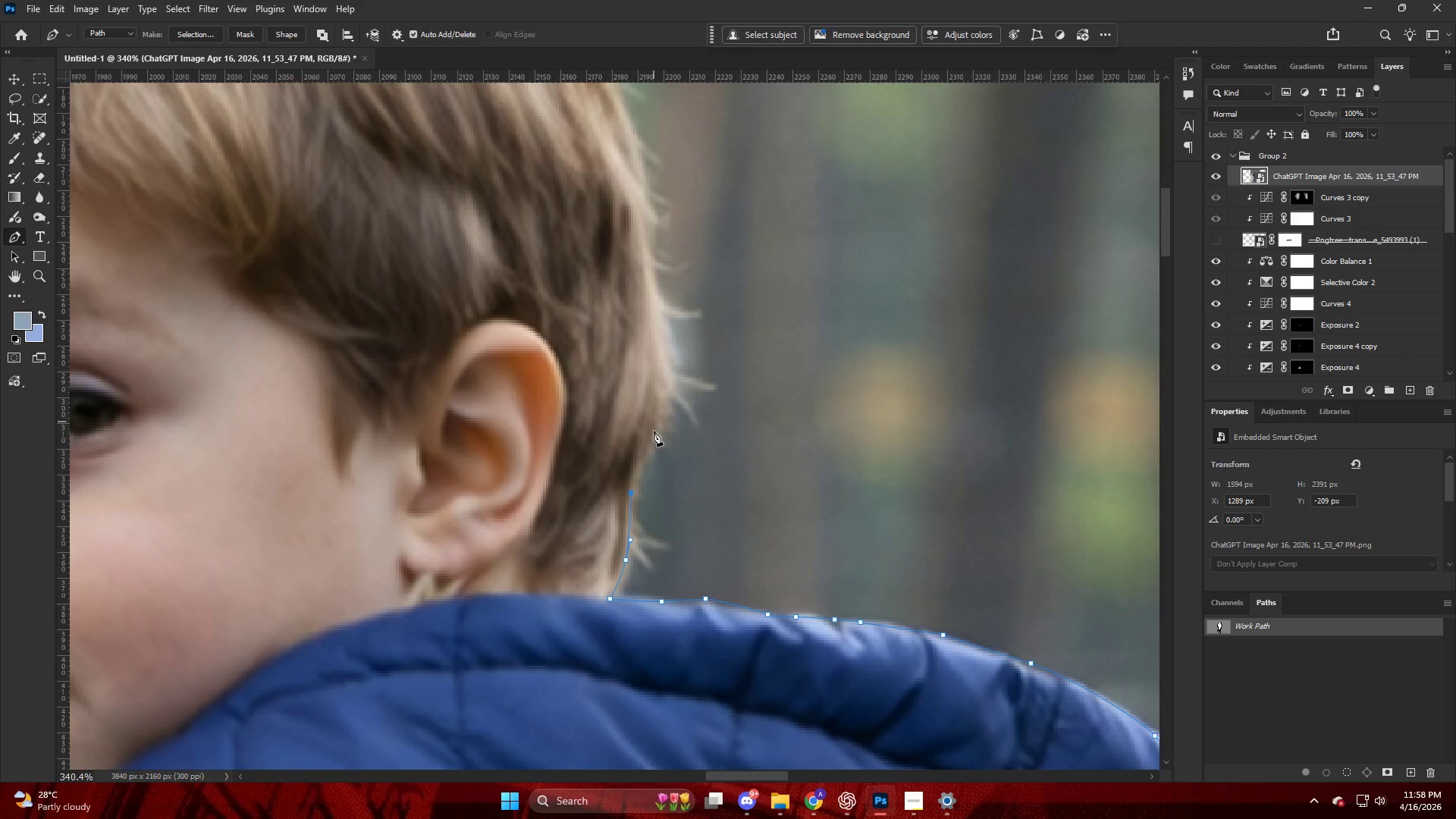 
left_click_drag(start_coordinate=[654, 435], to_coordinate=[657, 432])
 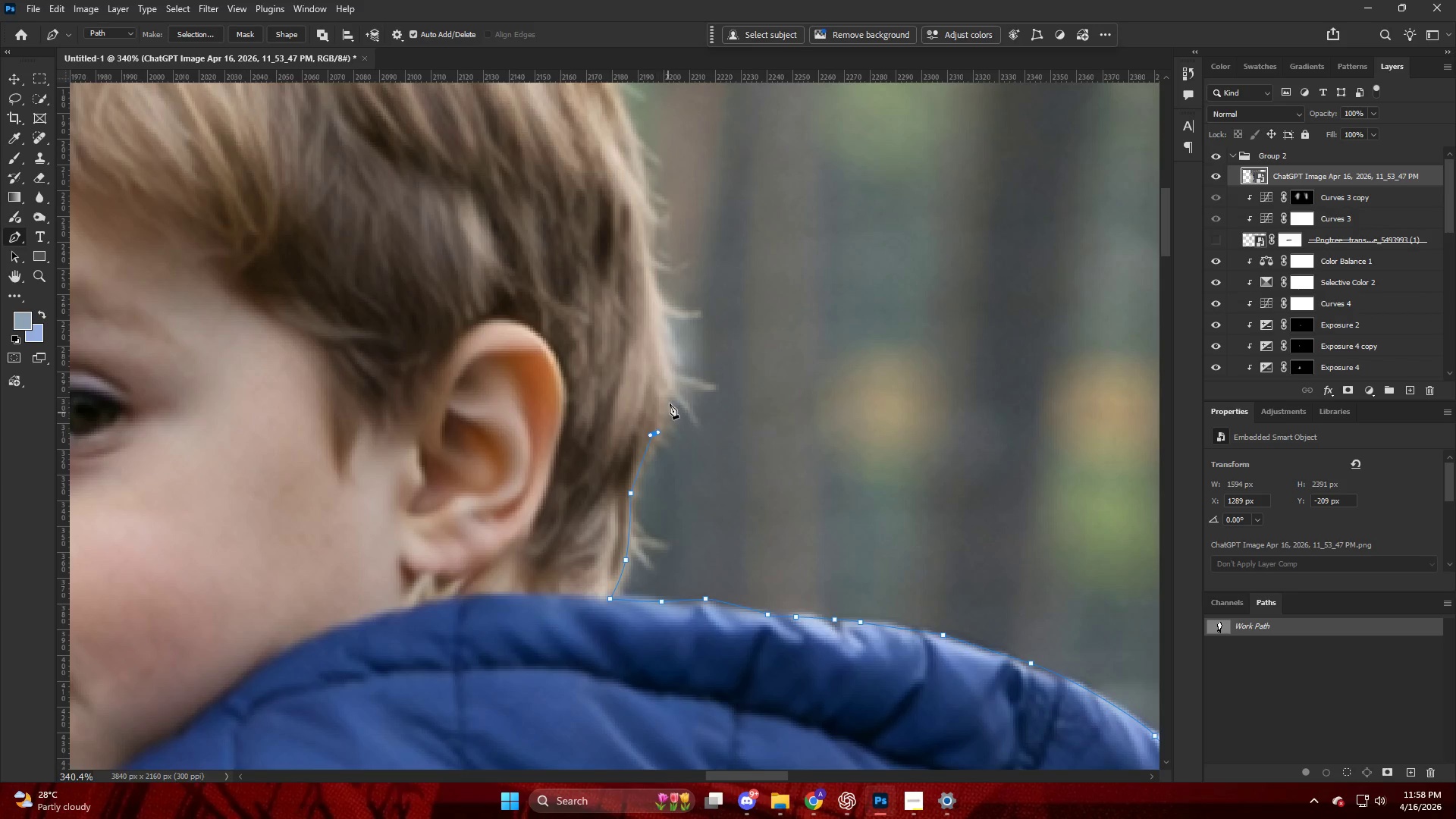 
left_click_drag(start_coordinate=[670, 400], to_coordinate=[670, 380])
 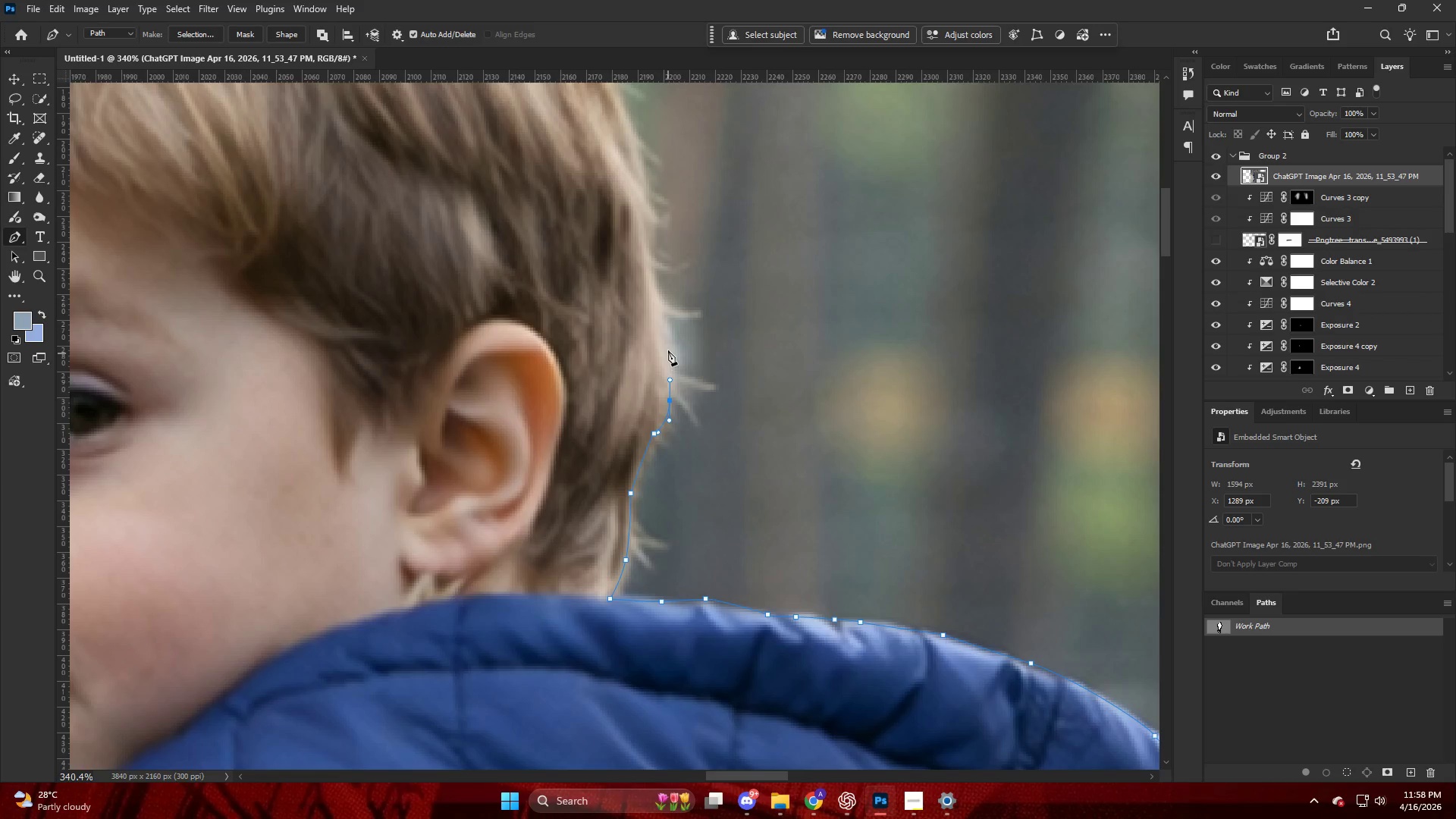 
left_click_drag(start_coordinate=[668, 348], to_coordinate=[666, 340])
 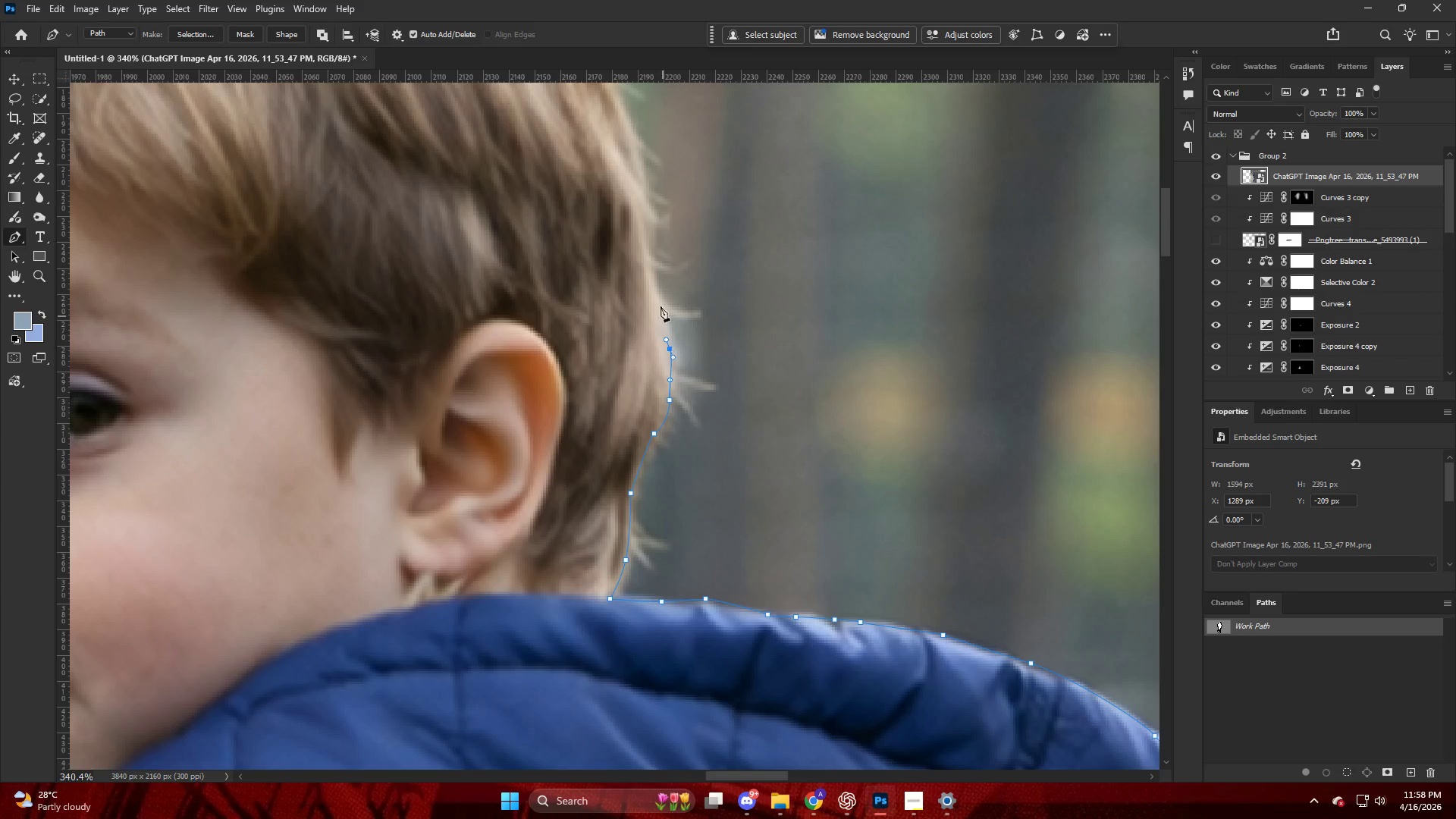 
left_click_drag(start_coordinate=[659, 302], to_coordinate=[657, 288])
 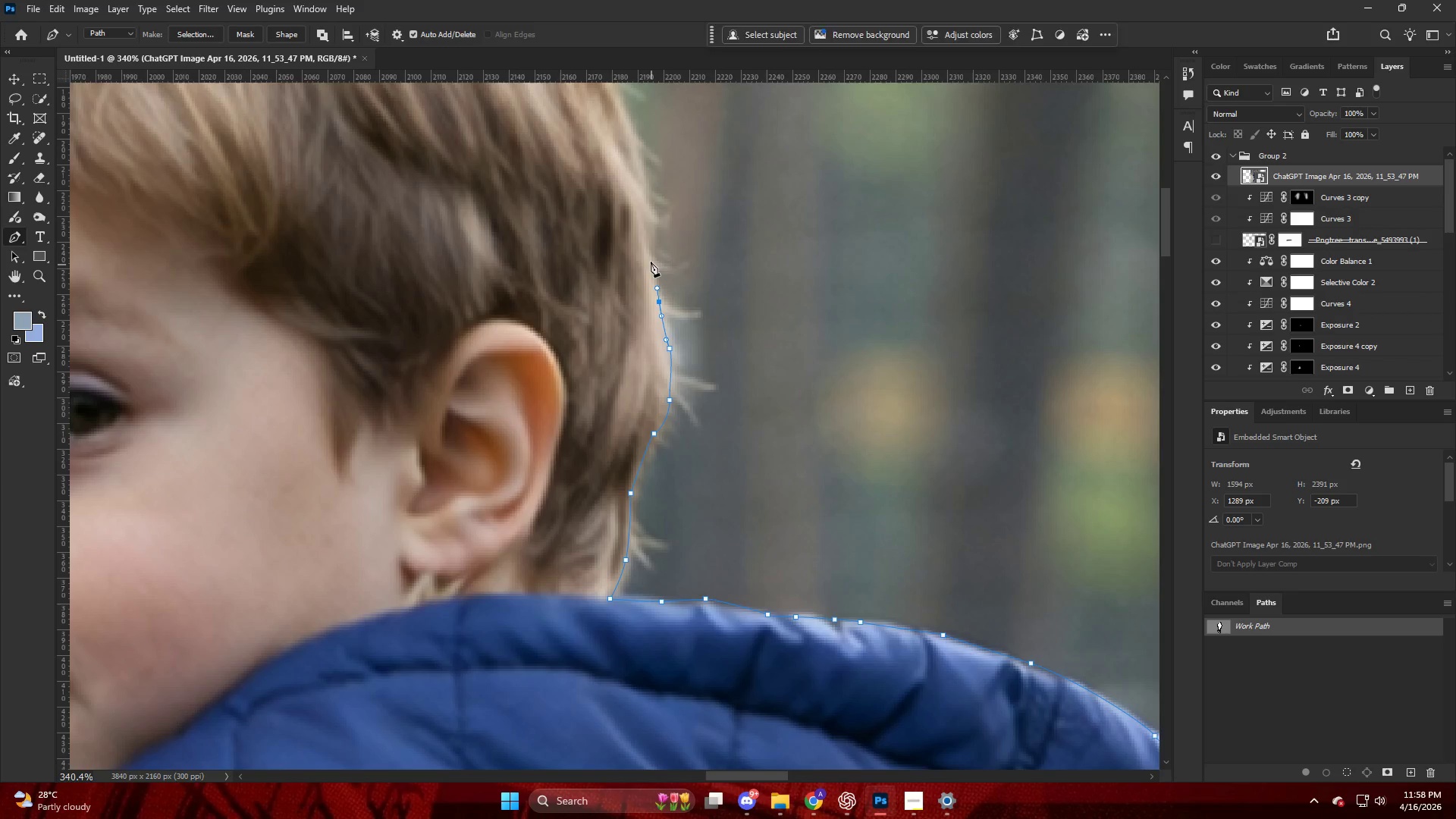 
left_click_drag(start_coordinate=[651, 261], to_coordinate=[649, 255])
 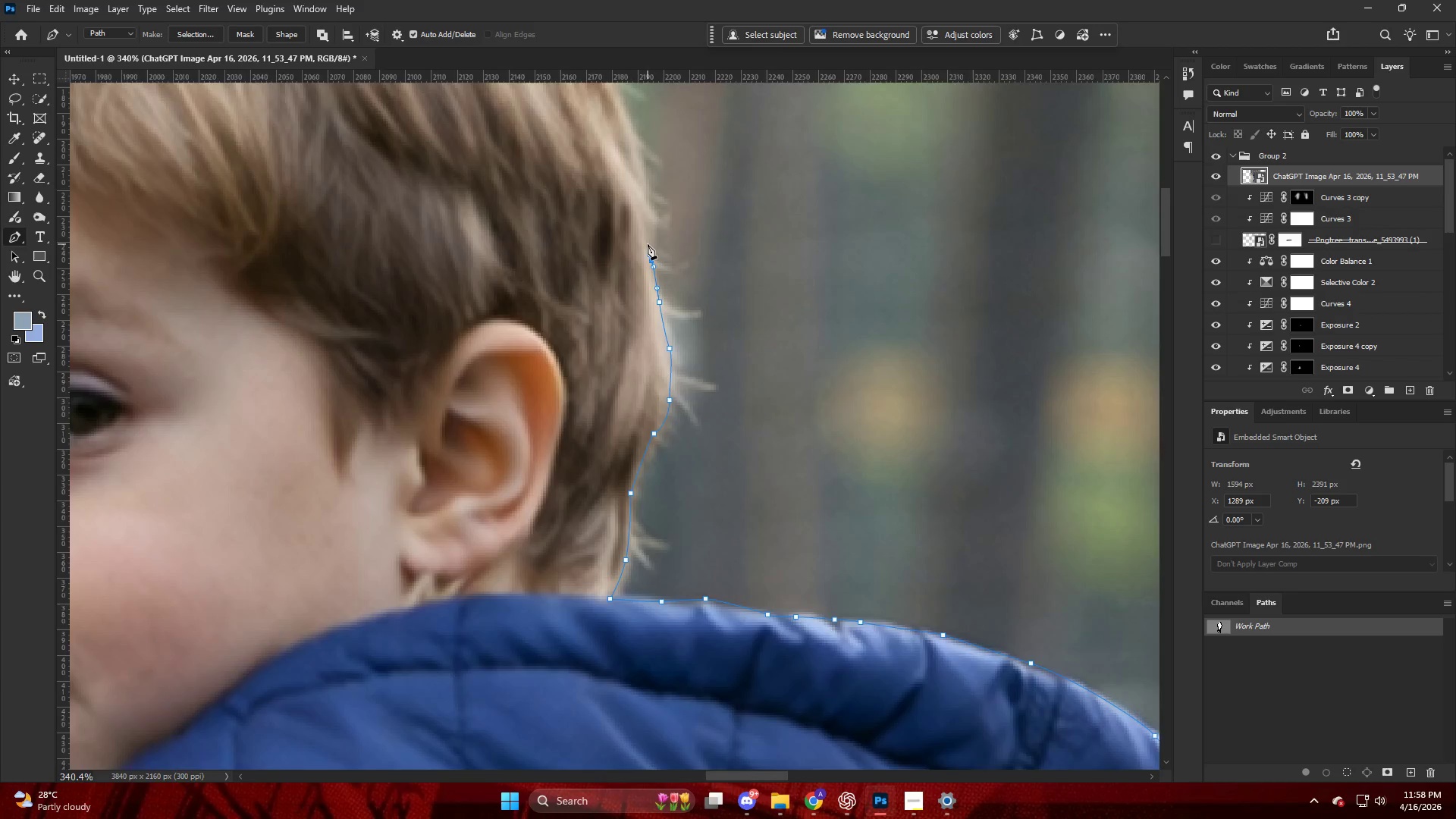 
key(Alt+AltLeft)
 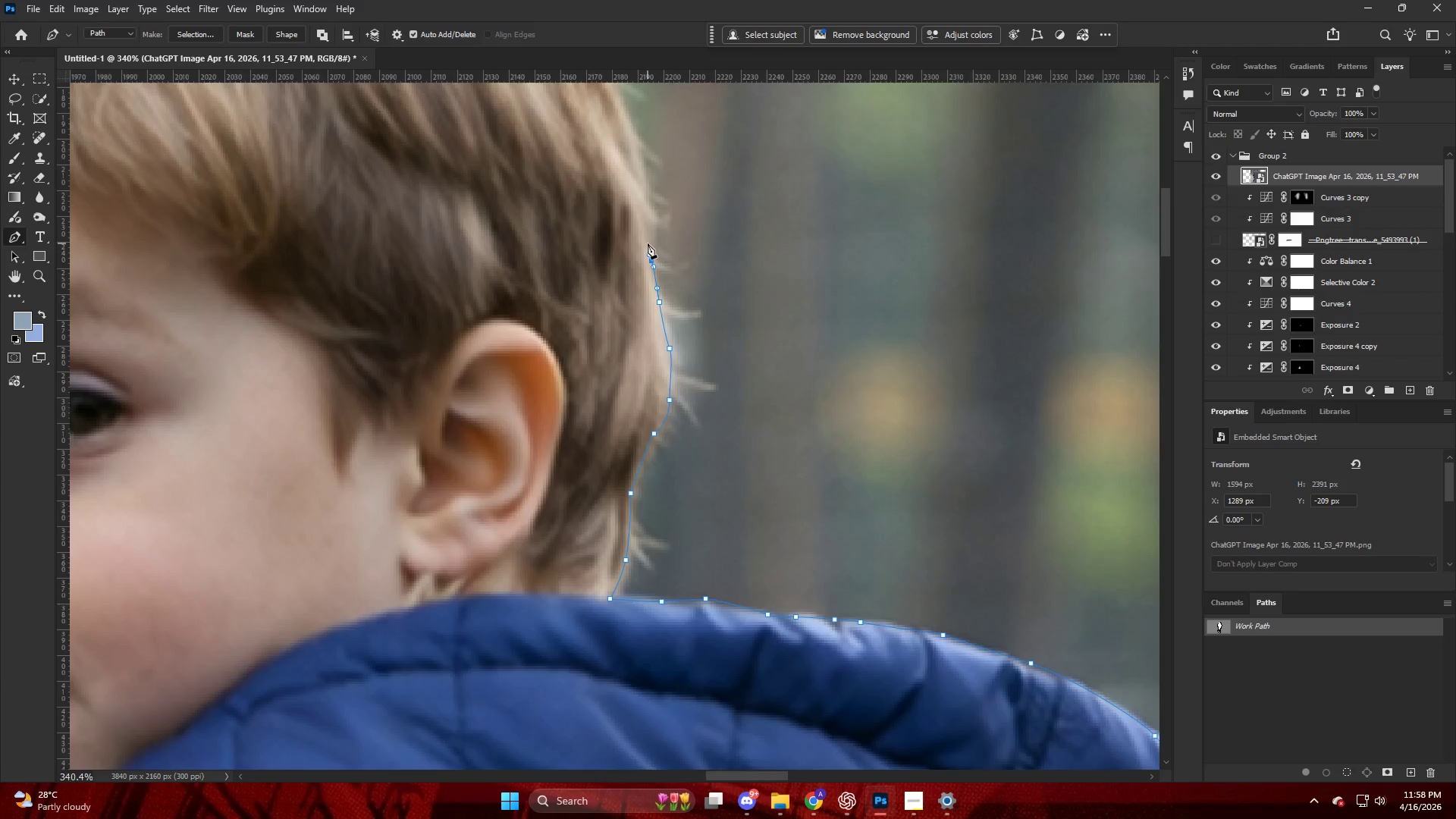 
key(Alt+AltLeft)
 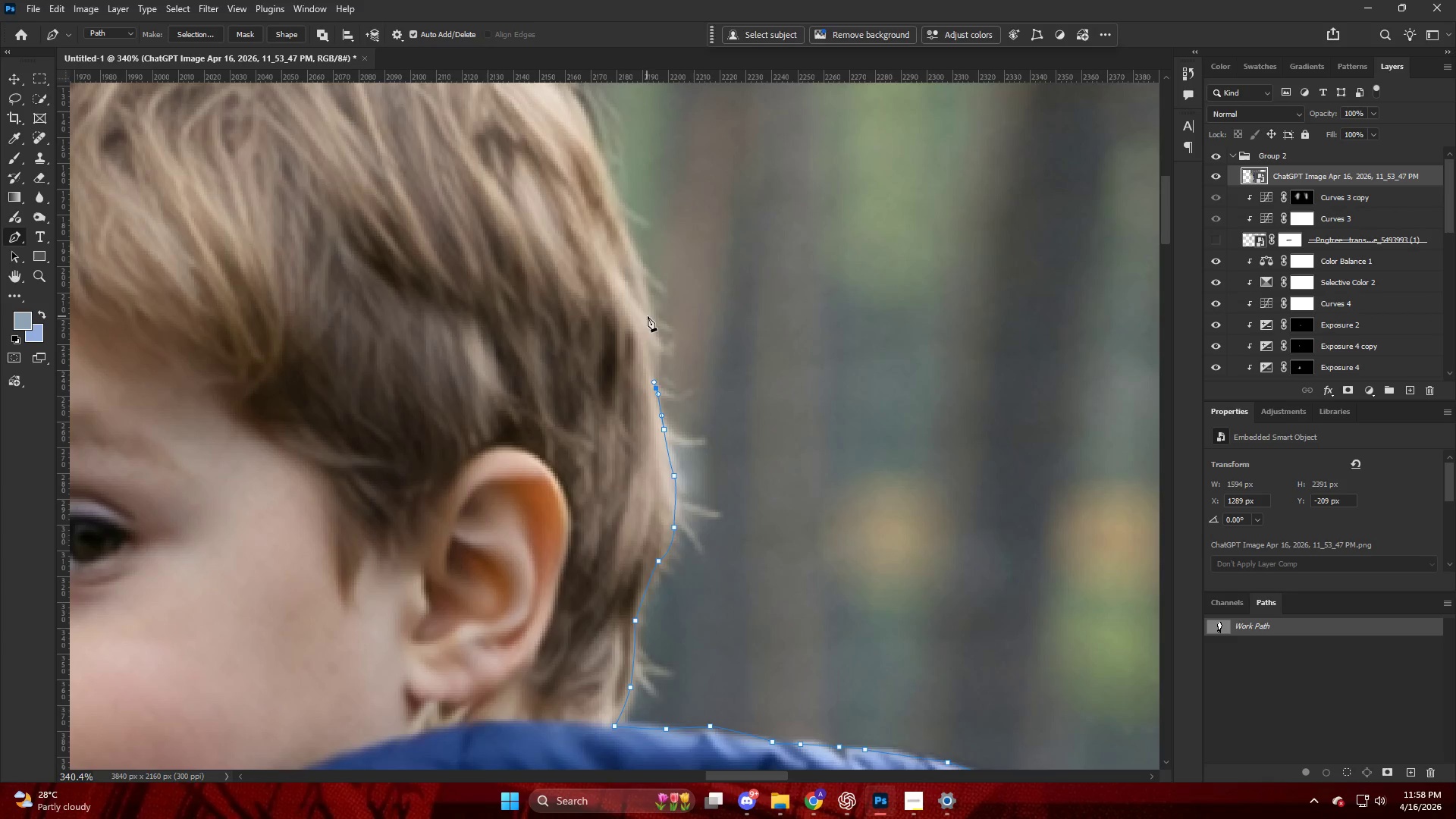 
left_click_drag(start_coordinate=[650, 316], to_coordinate=[651, 289])
 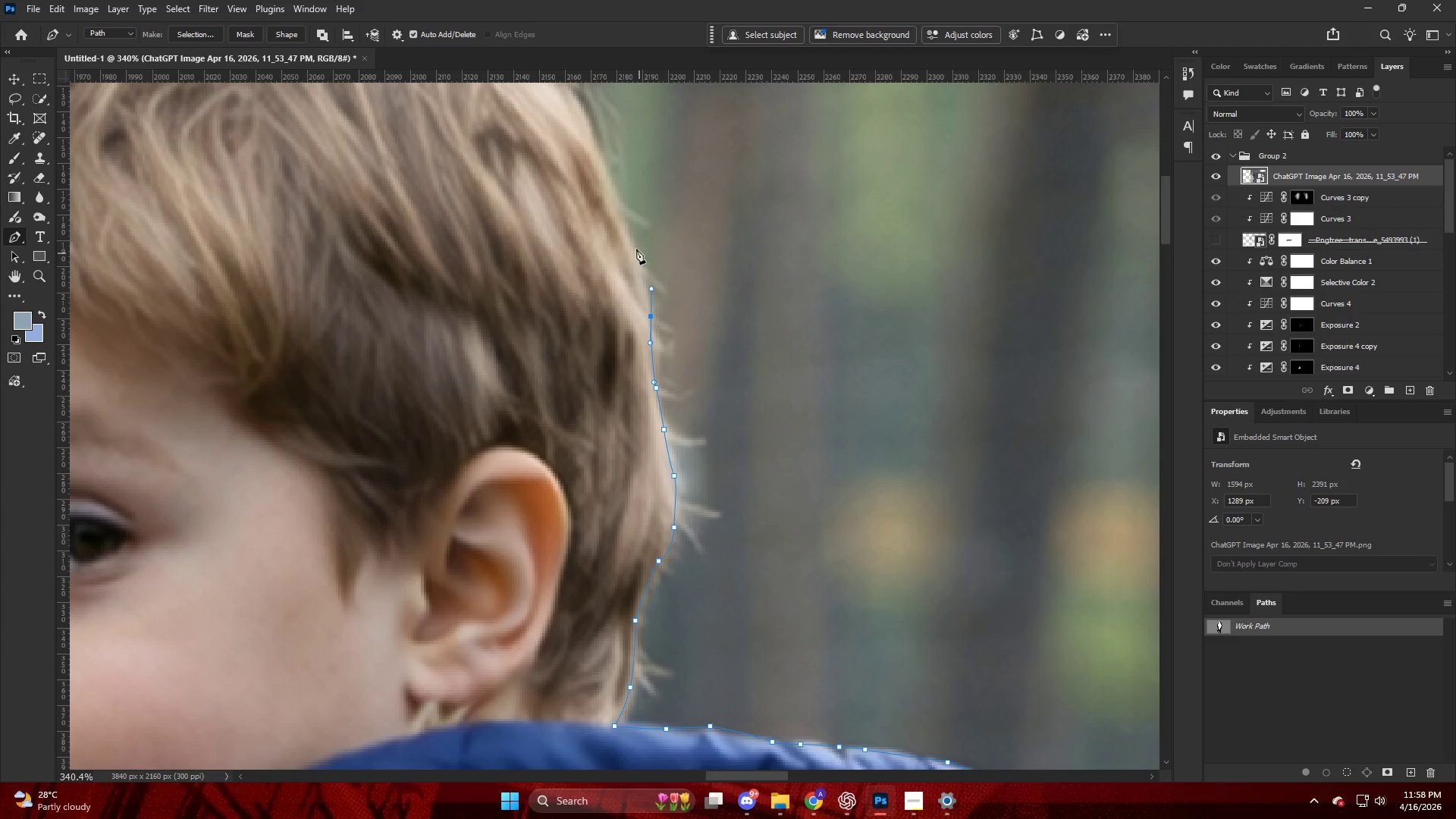 
scroll: coordinate [632, 297], scroll_direction: up, amount: 9.0
 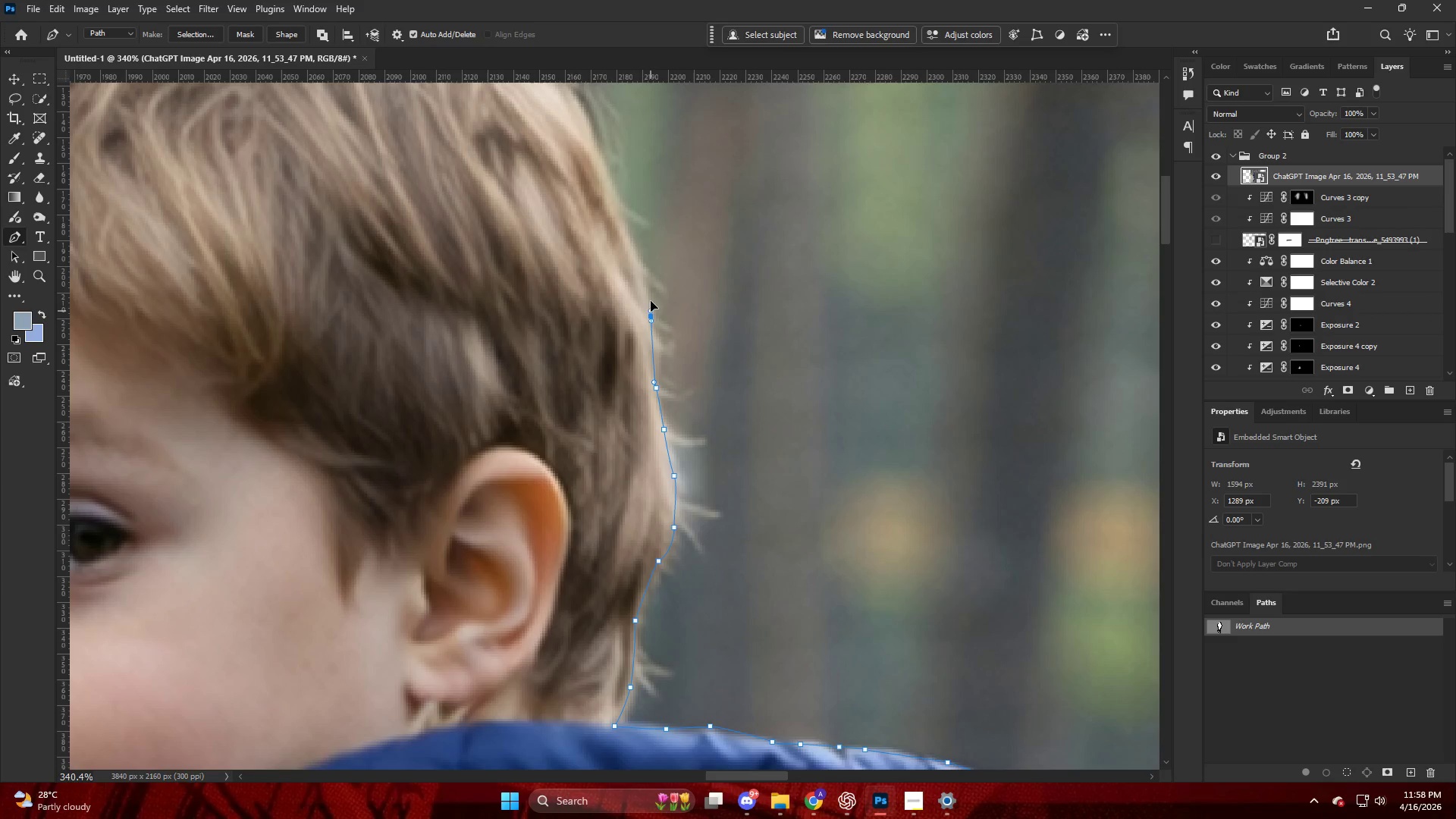 
left_click_drag(start_coordinate=[634, 246], to_coordinate=[628, 234])
 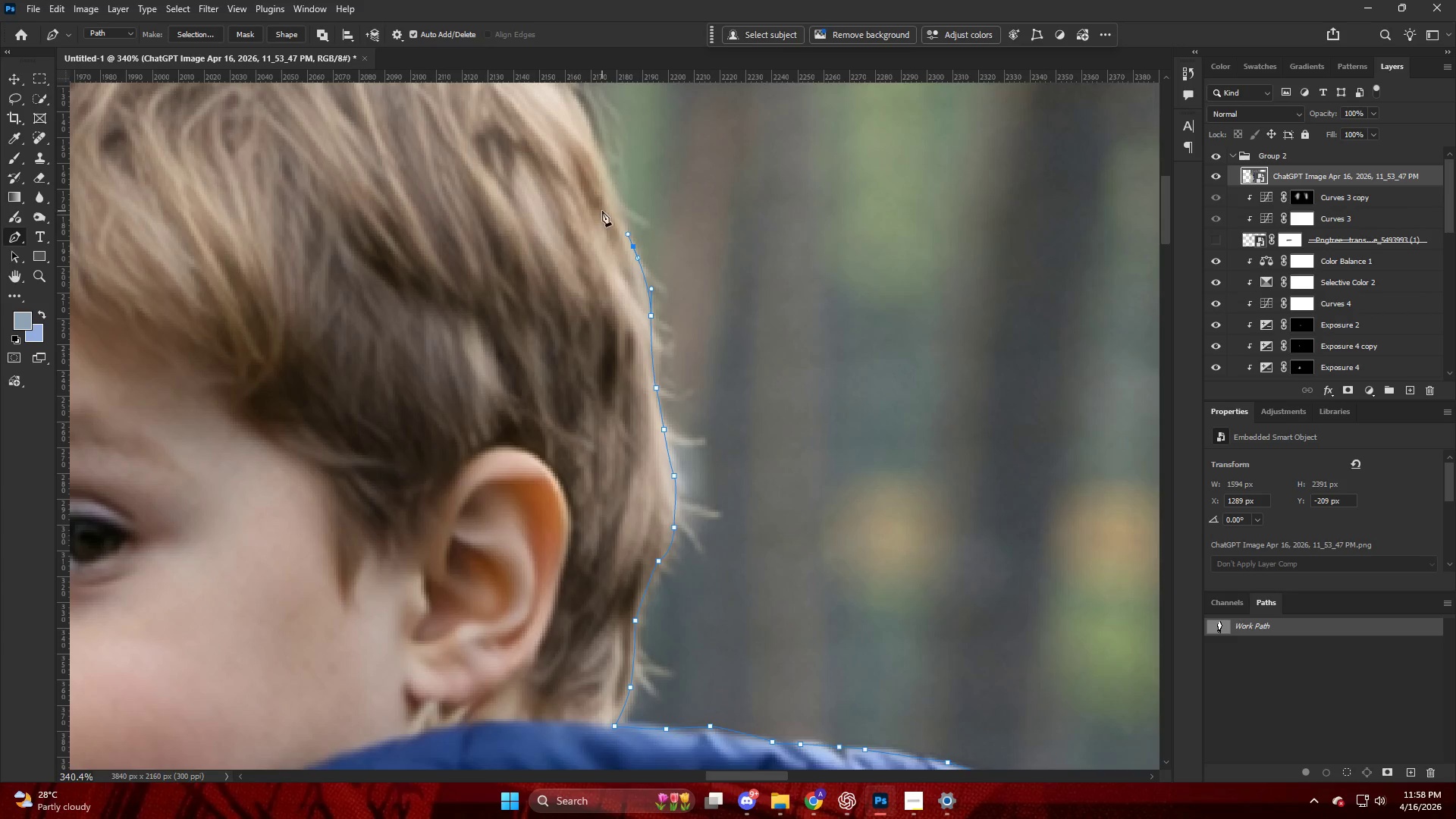 
key(Alt+AltLeft)
 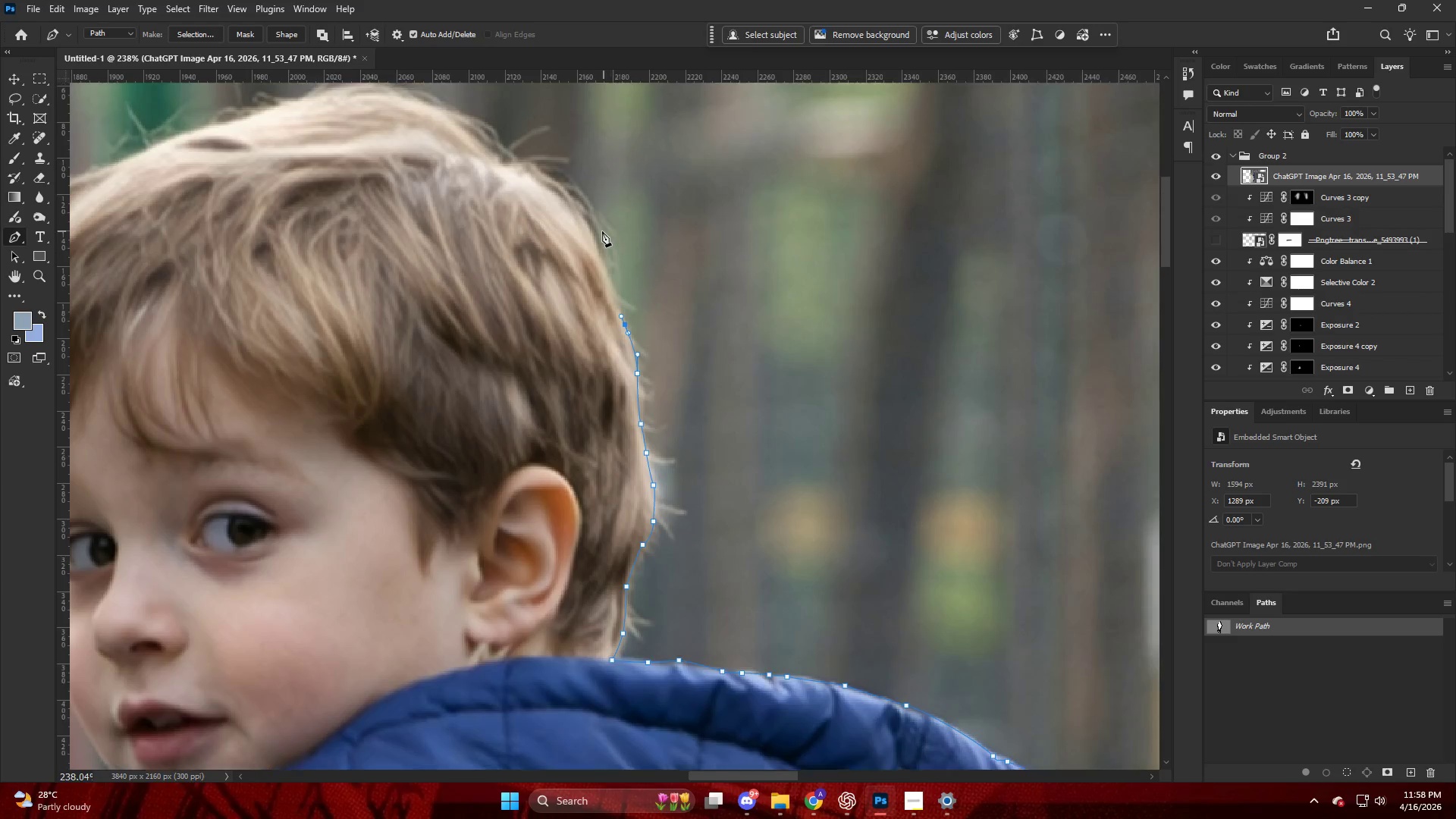 
key(Alt+AltLeft)
 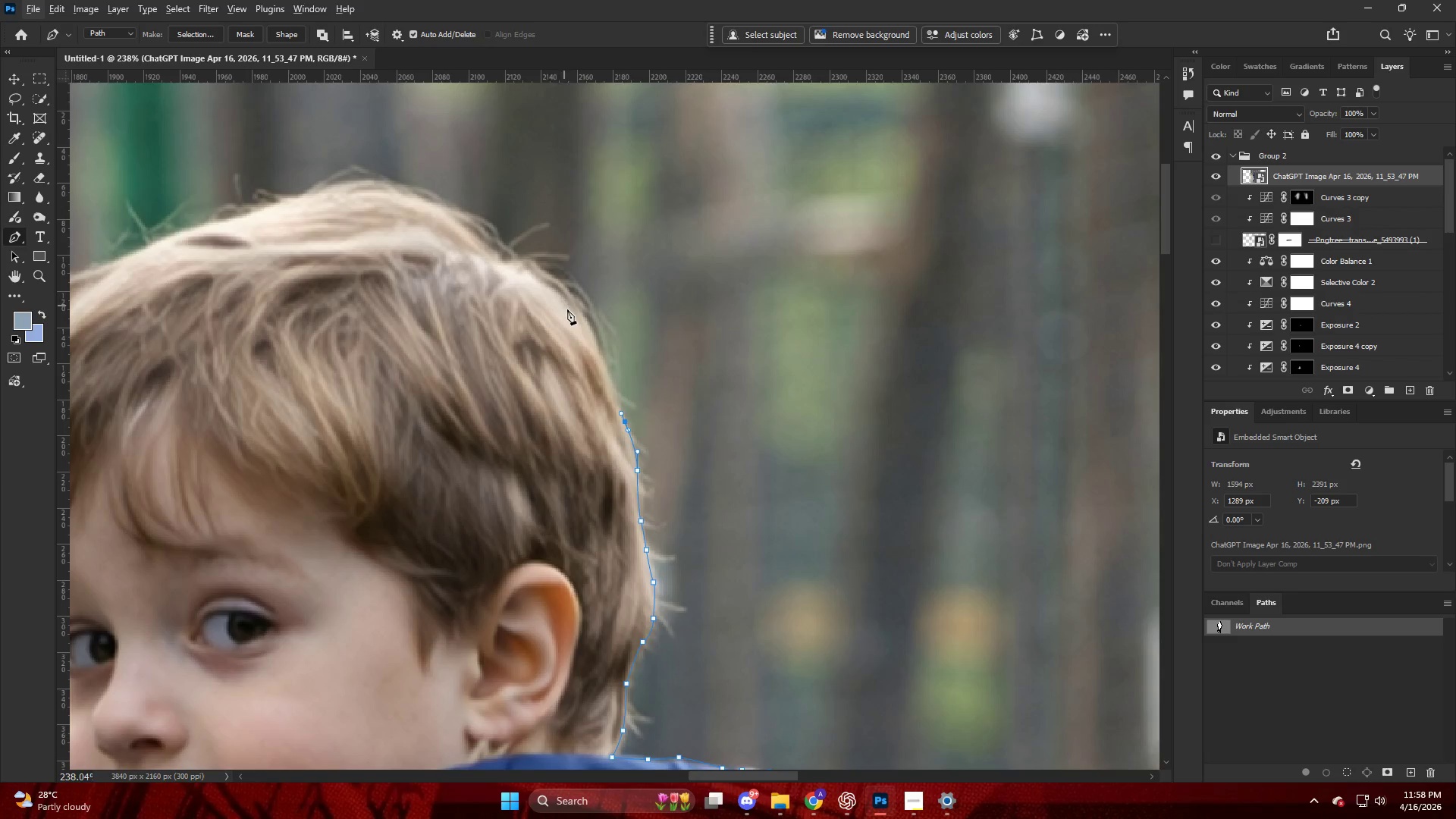 
scroll: coordinate [569, 234], scroll_direction: up, amount: 12.0
 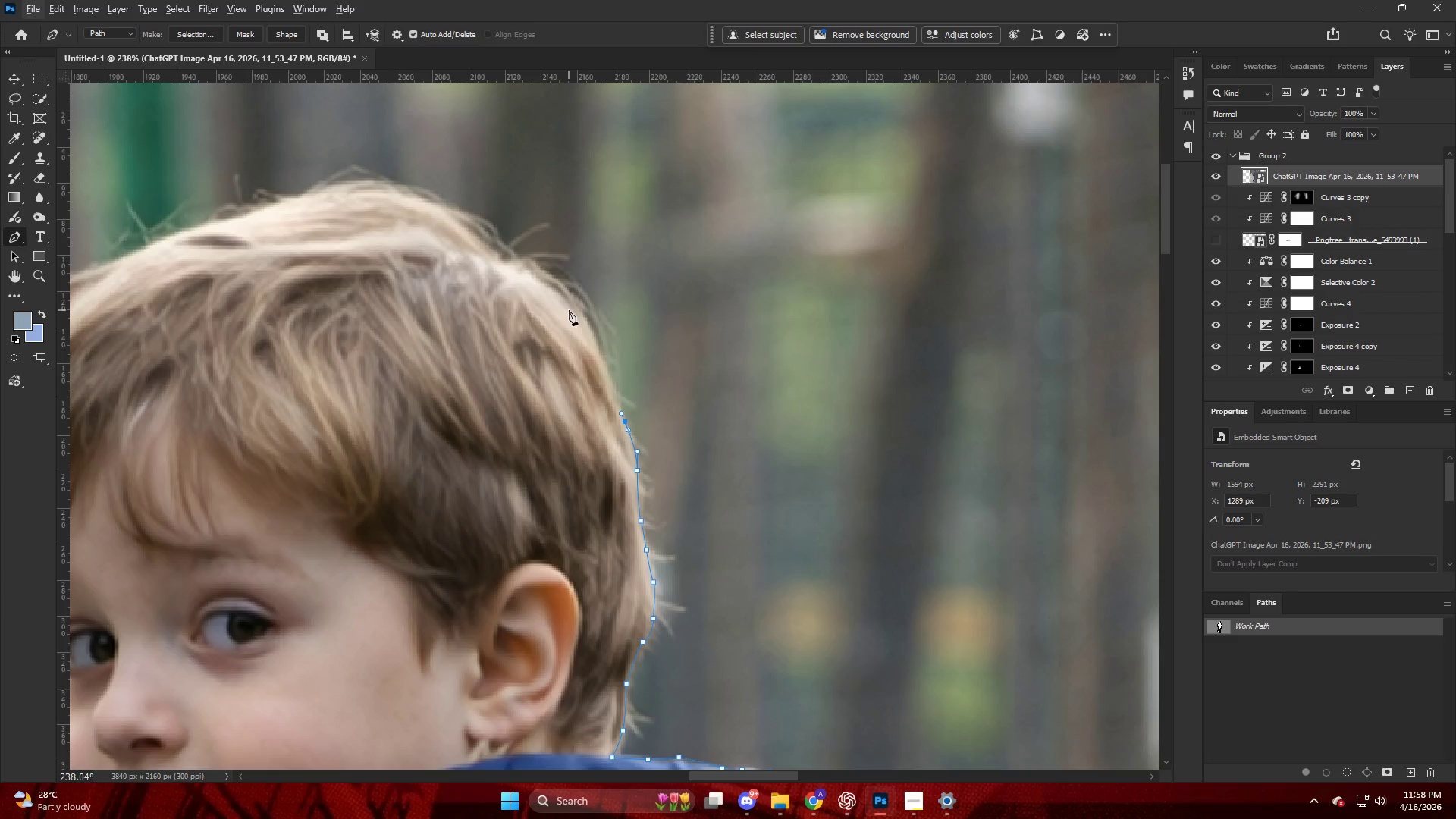 
left_click_drag(start_coordinate=[569, 310], to_coordinate=[561, 294])
 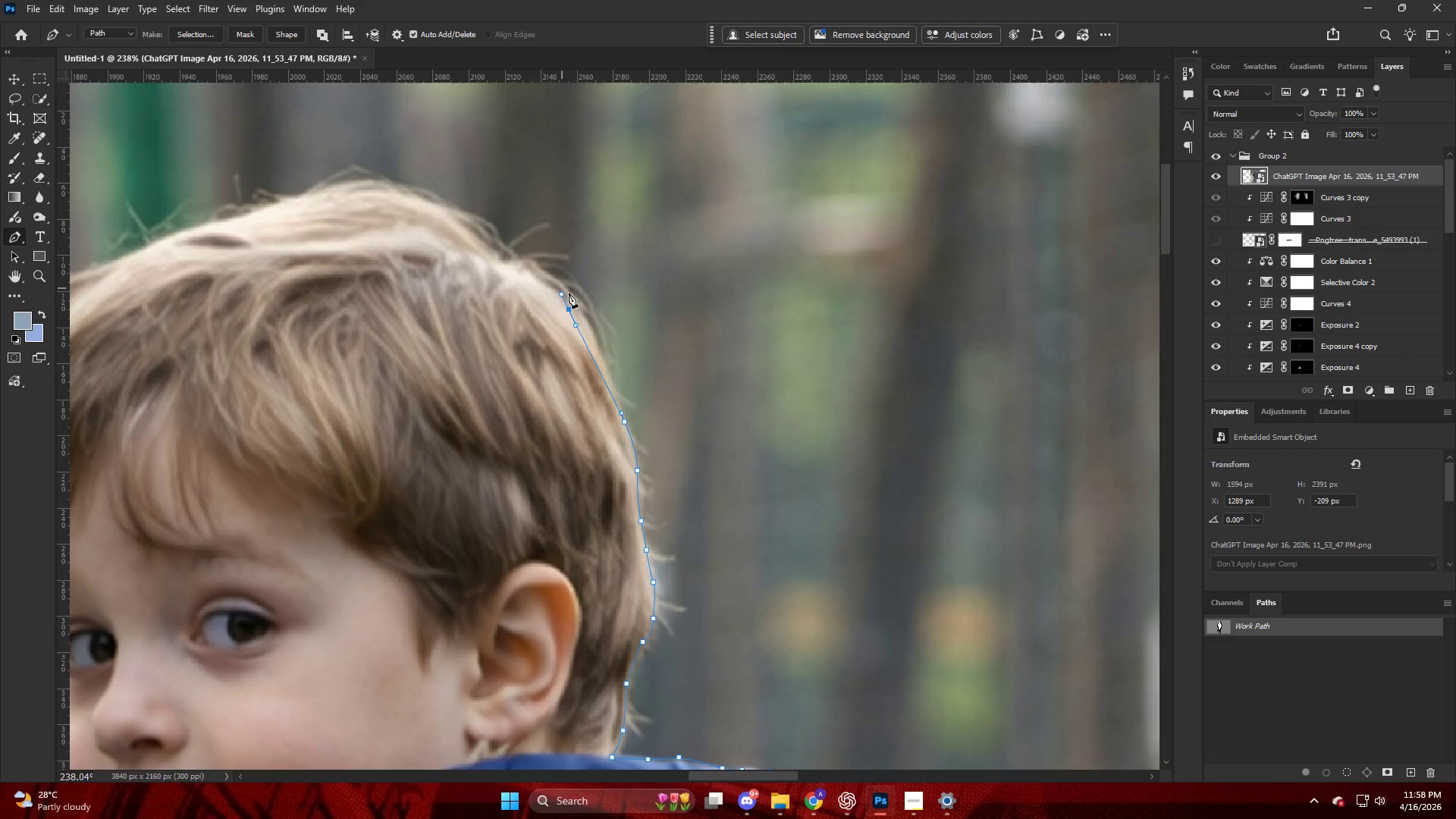 
key(Control+ControlLeft)
 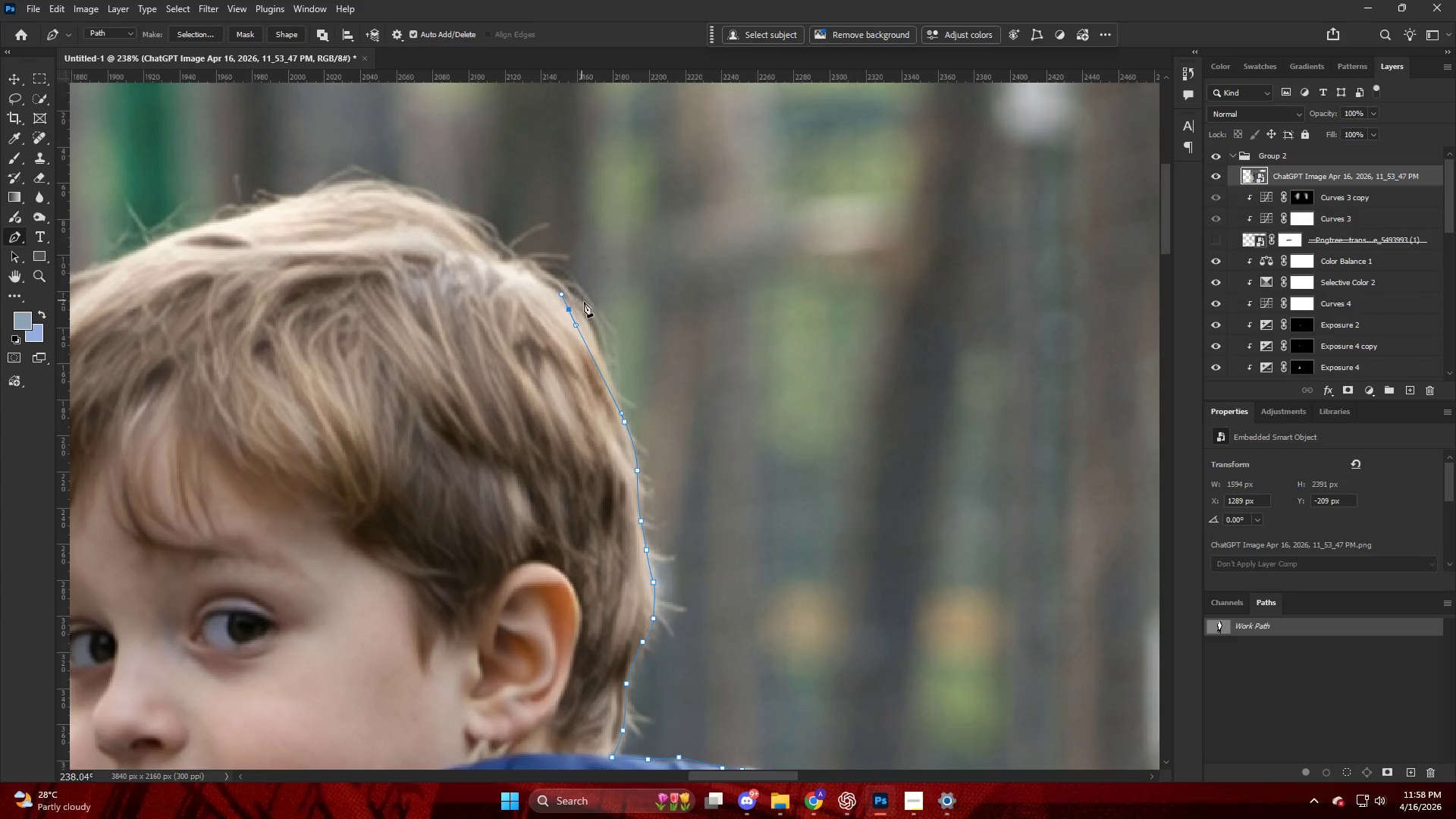 
key(Control+Z)
 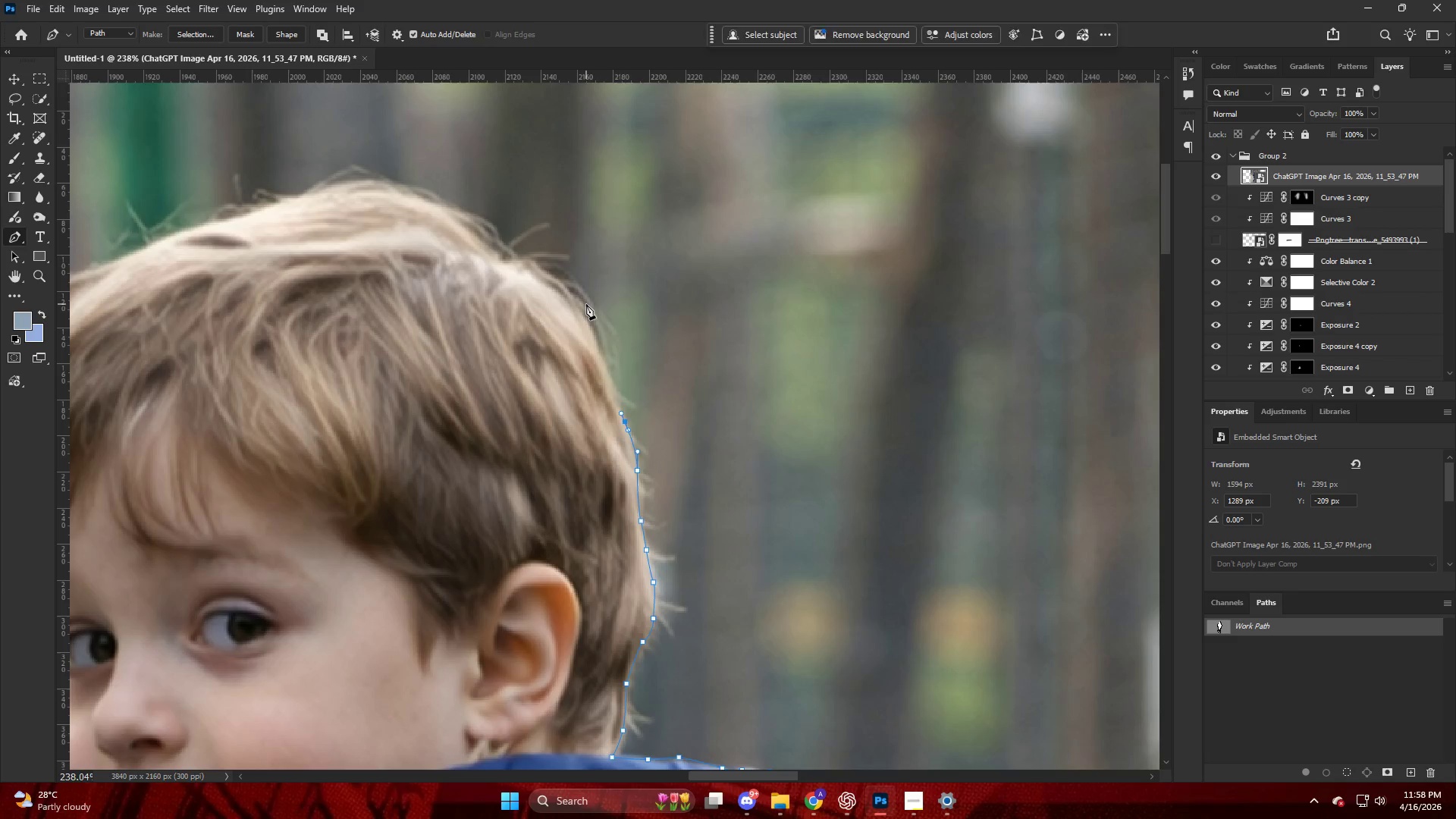 
left_click_drag(start_coordinate=[586, 304], to_coordinate=[576, 290])
 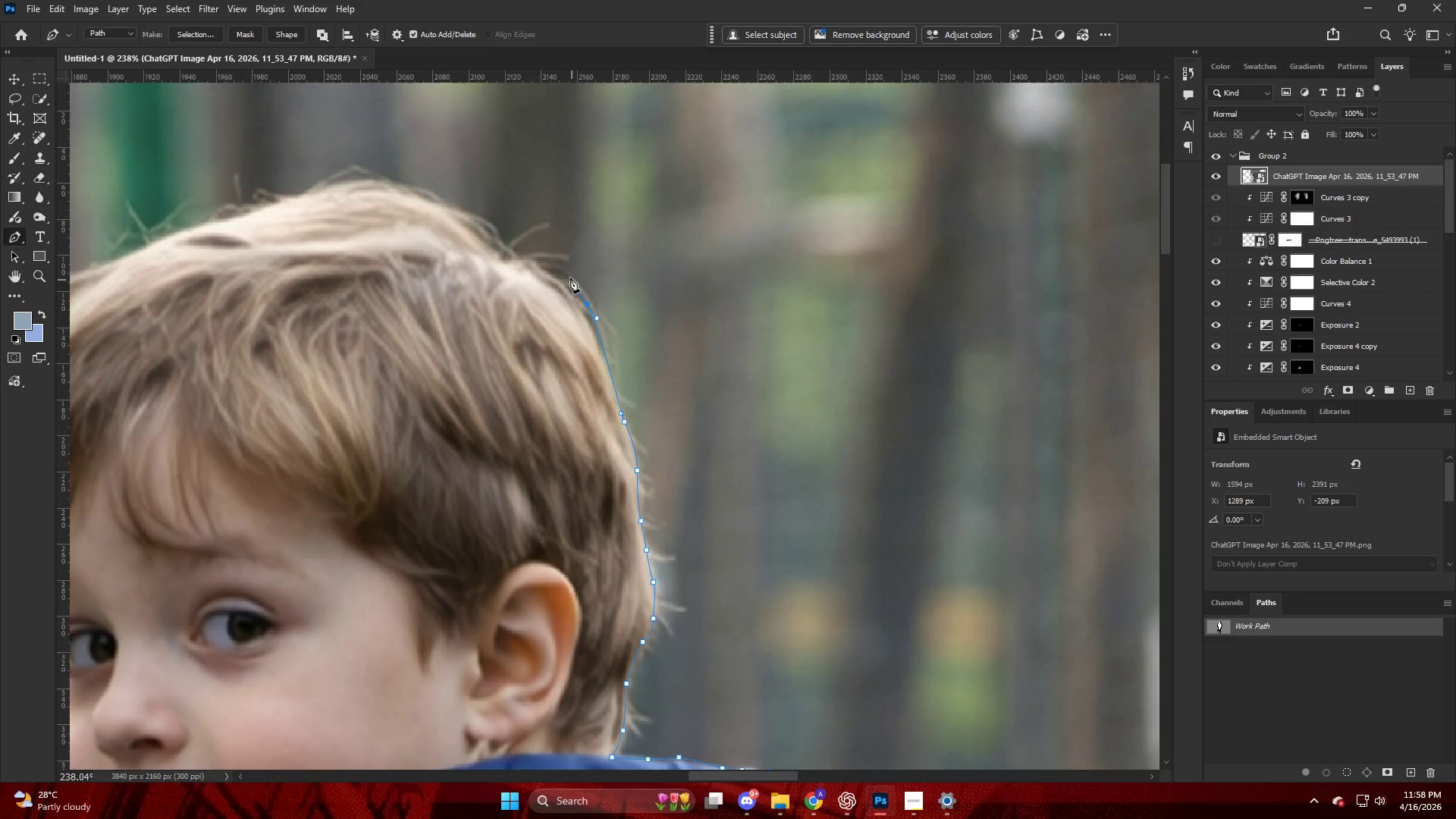 
left_click_drag(start_coordinate=[567, 276], to_coordinate=[560, 273])
 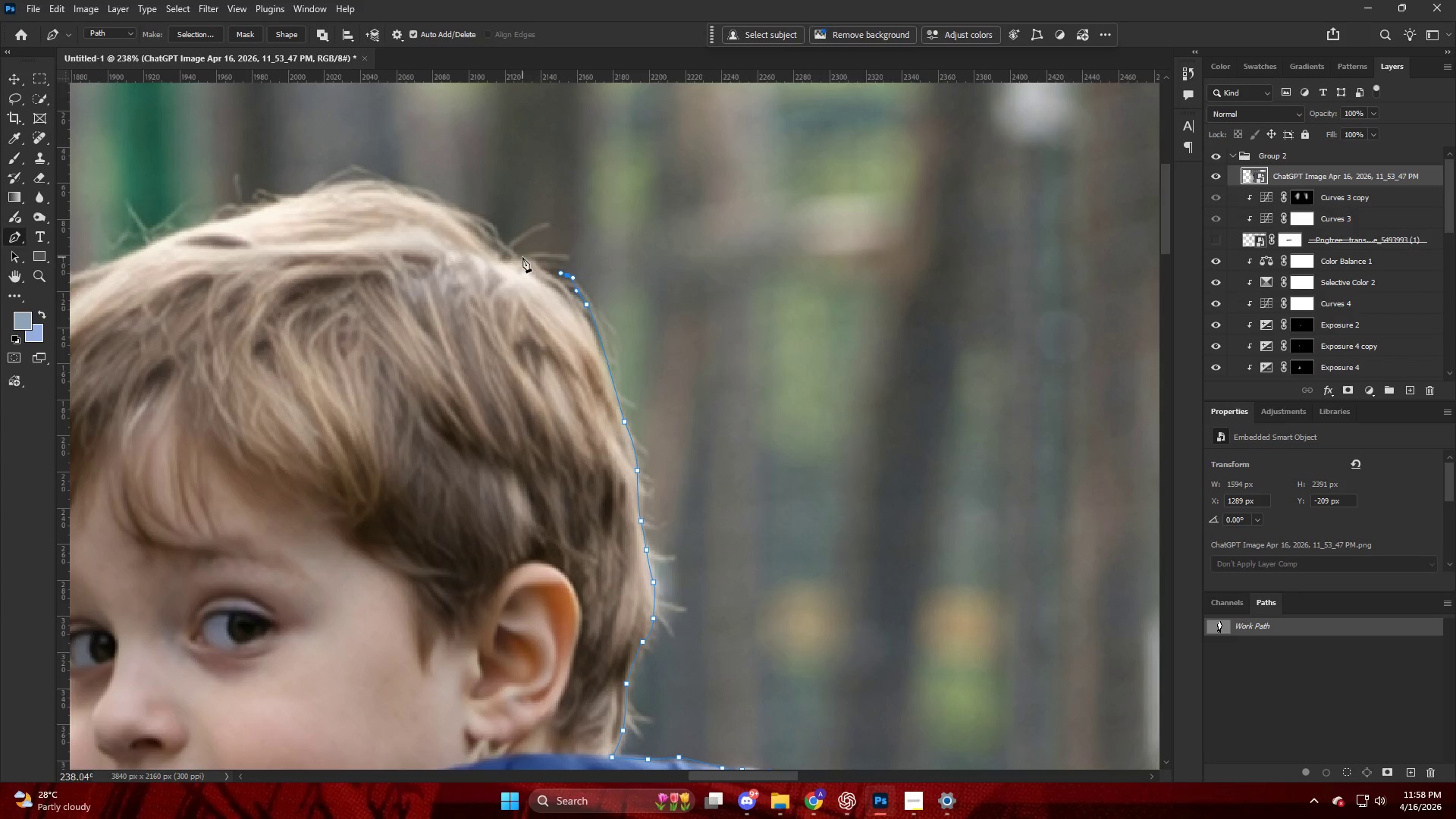 
left_click_drag(start_coordinate=[522, 257], to_coordinate=[519, 252])
 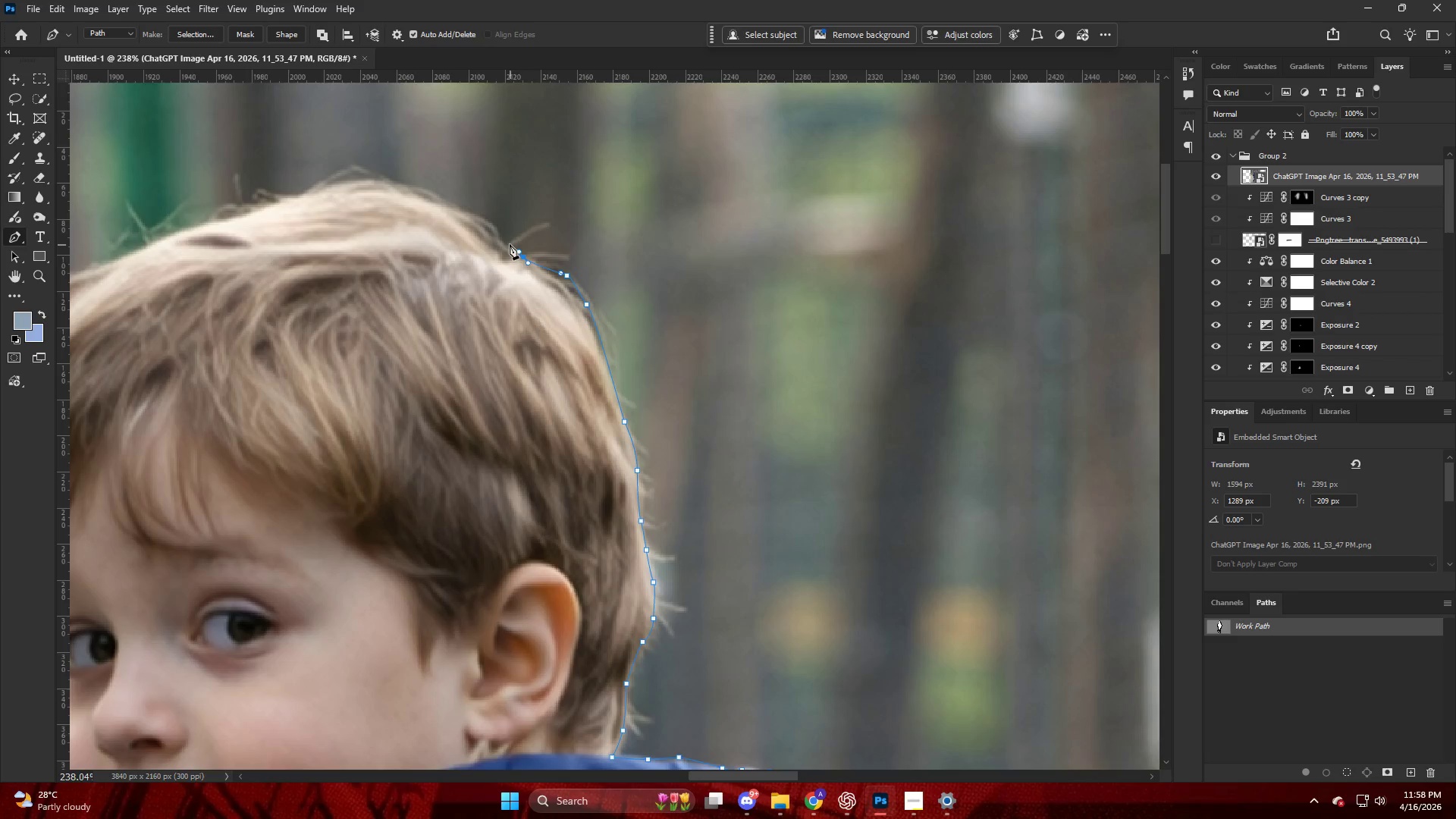 
left_click_drag(start_coordinate=[509, 243], to_coordinate=[504, 234])
 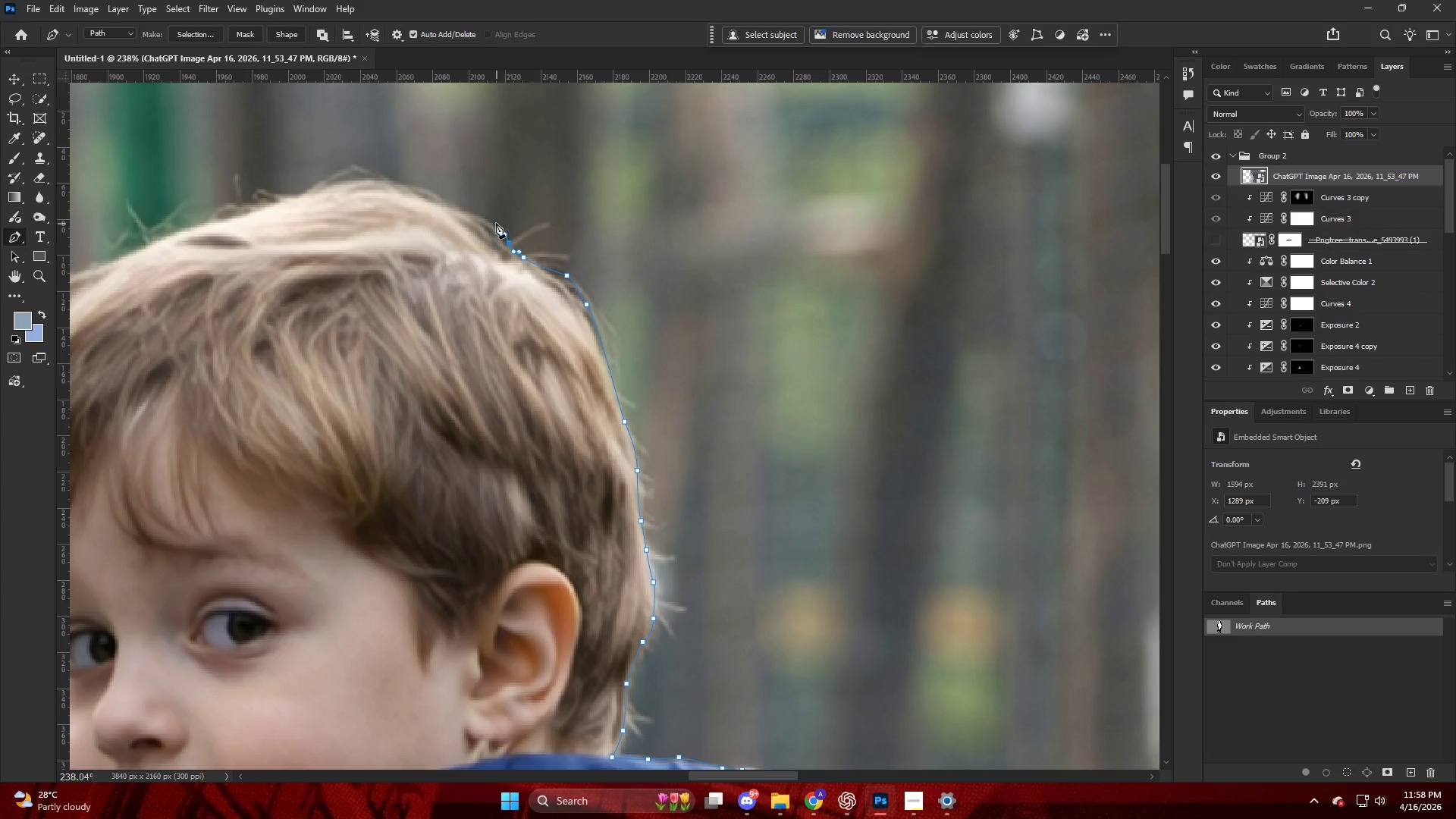 
left_click_drag(start_coordinate=[494, 221], to_coordinate=[488, 218])
 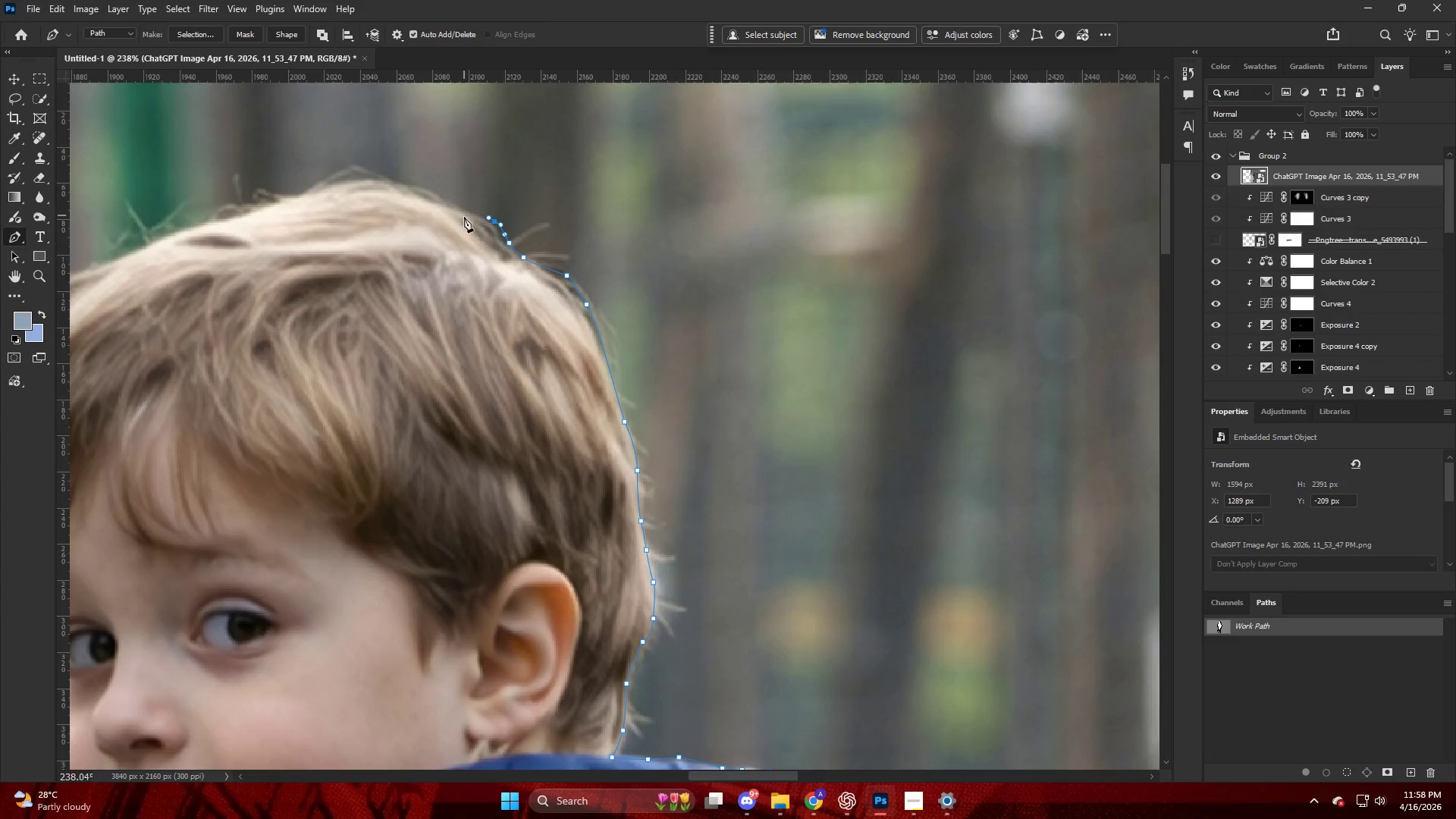 
hold_key(key=AltLeft, duration=0.34)
hold_key(key=ControlLeft, duration=0.67)
hold_key(key=AltLeft, duration=0.66)
scroll: coordinate [667, 203], scroll_direction: up, amount: 22.0
 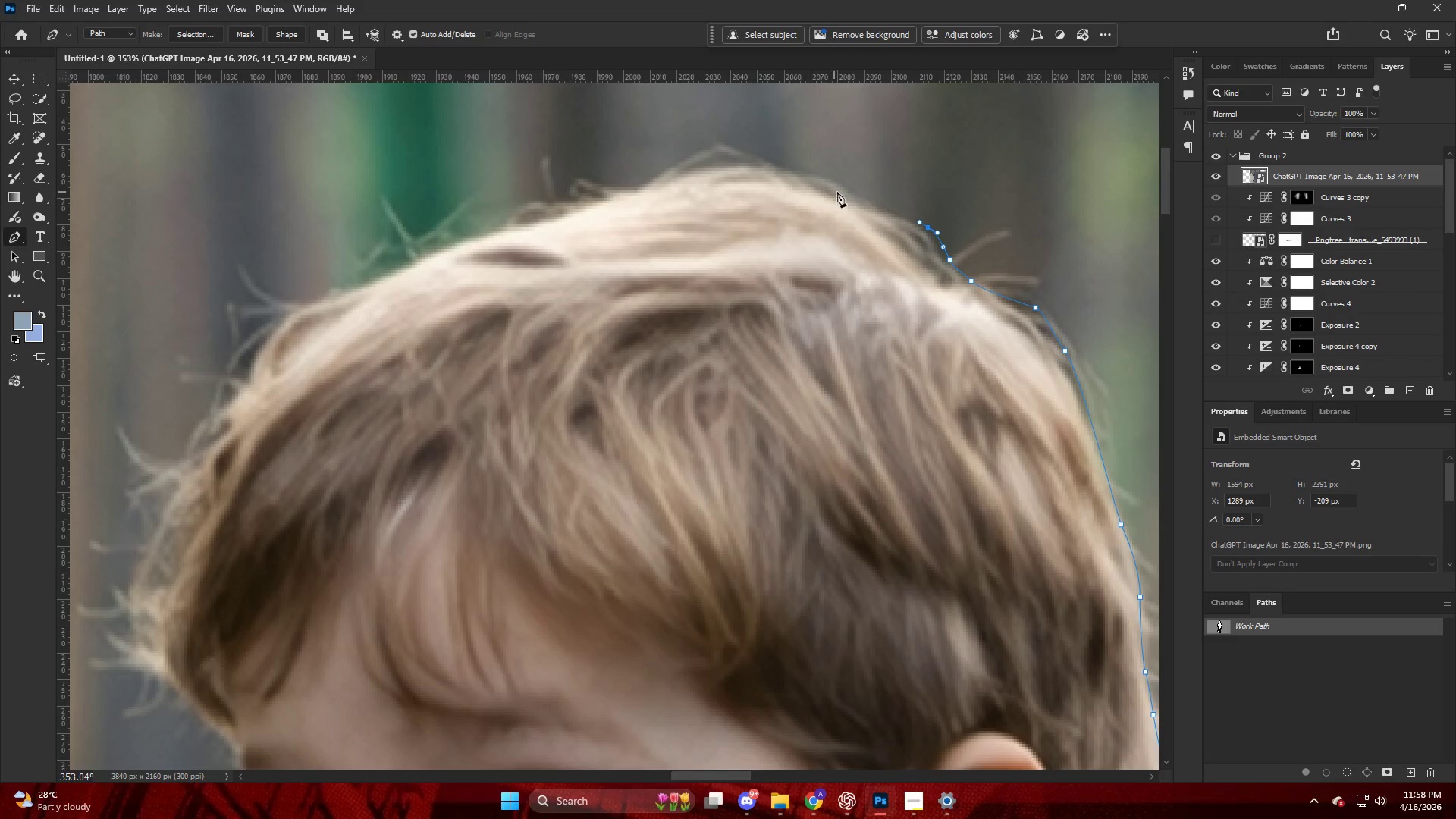 
left_click_drag(start_coordinate=[840, 193], to_coordinate=[825, 188])
 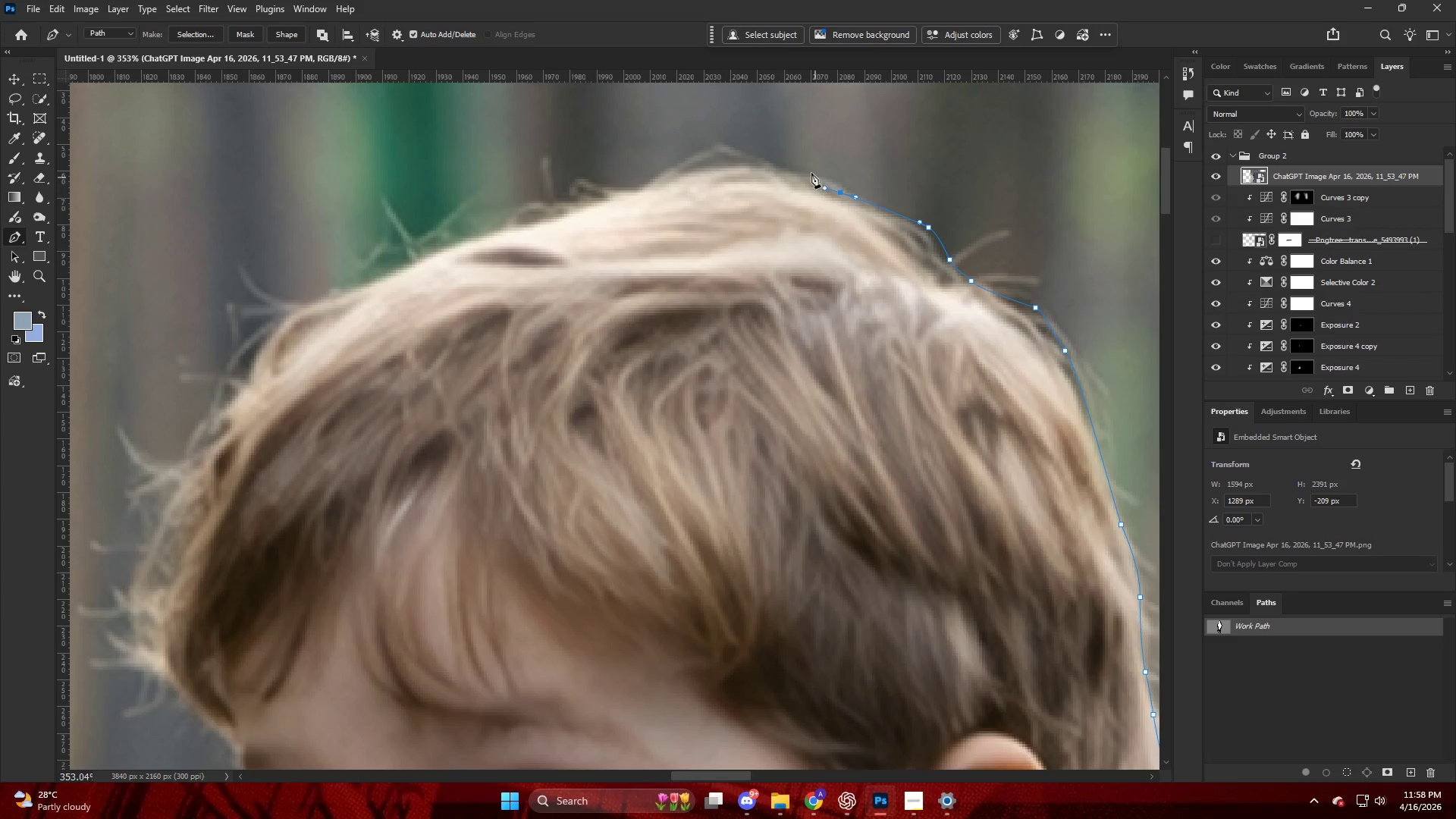 
left_click_drag(start_coordinate=[808, 172], to_coordinate=[799, 172])
 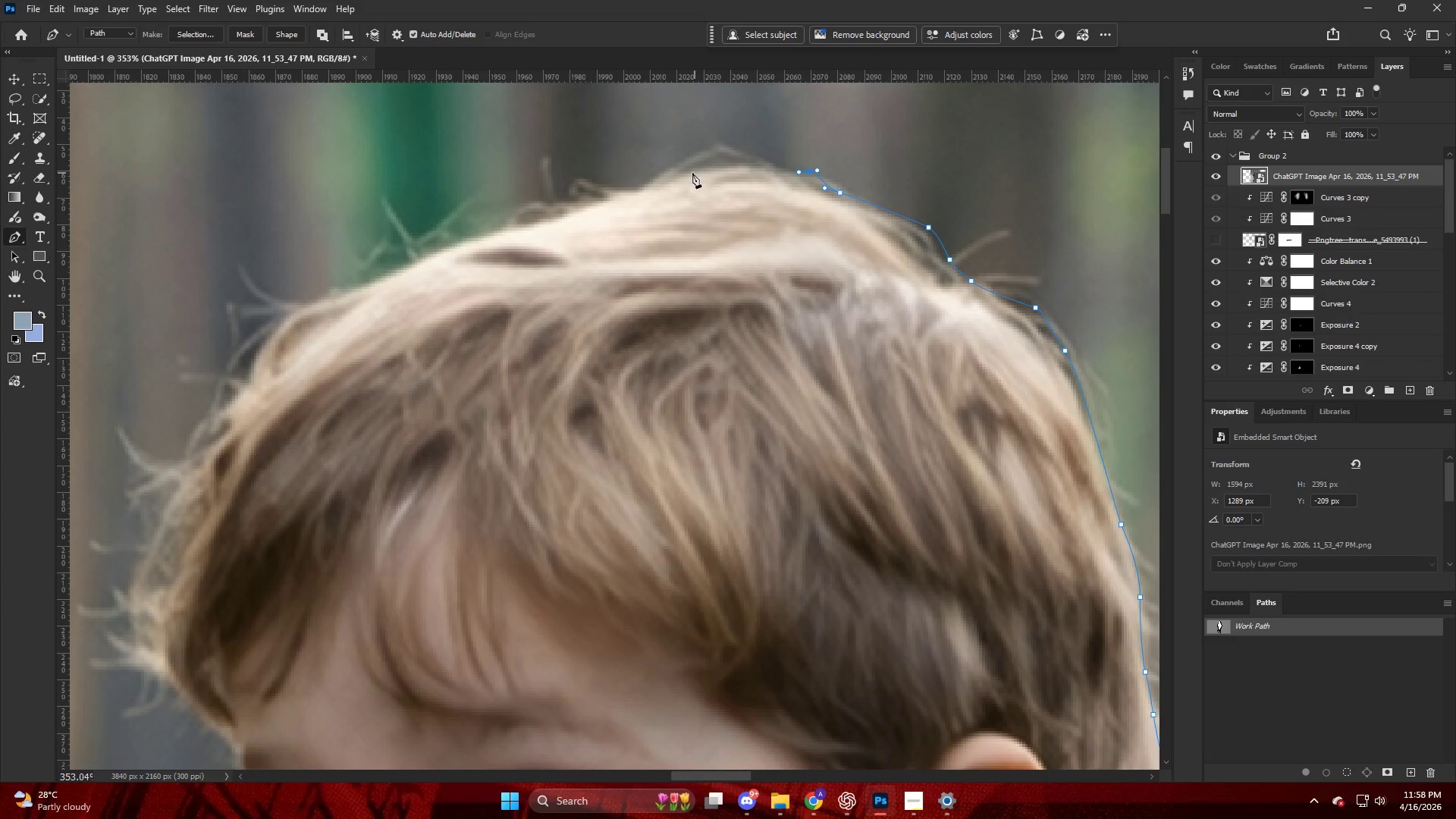 
left_click_drag(start_coordinate=[692, 173], to_coordinate=[686, 174])
 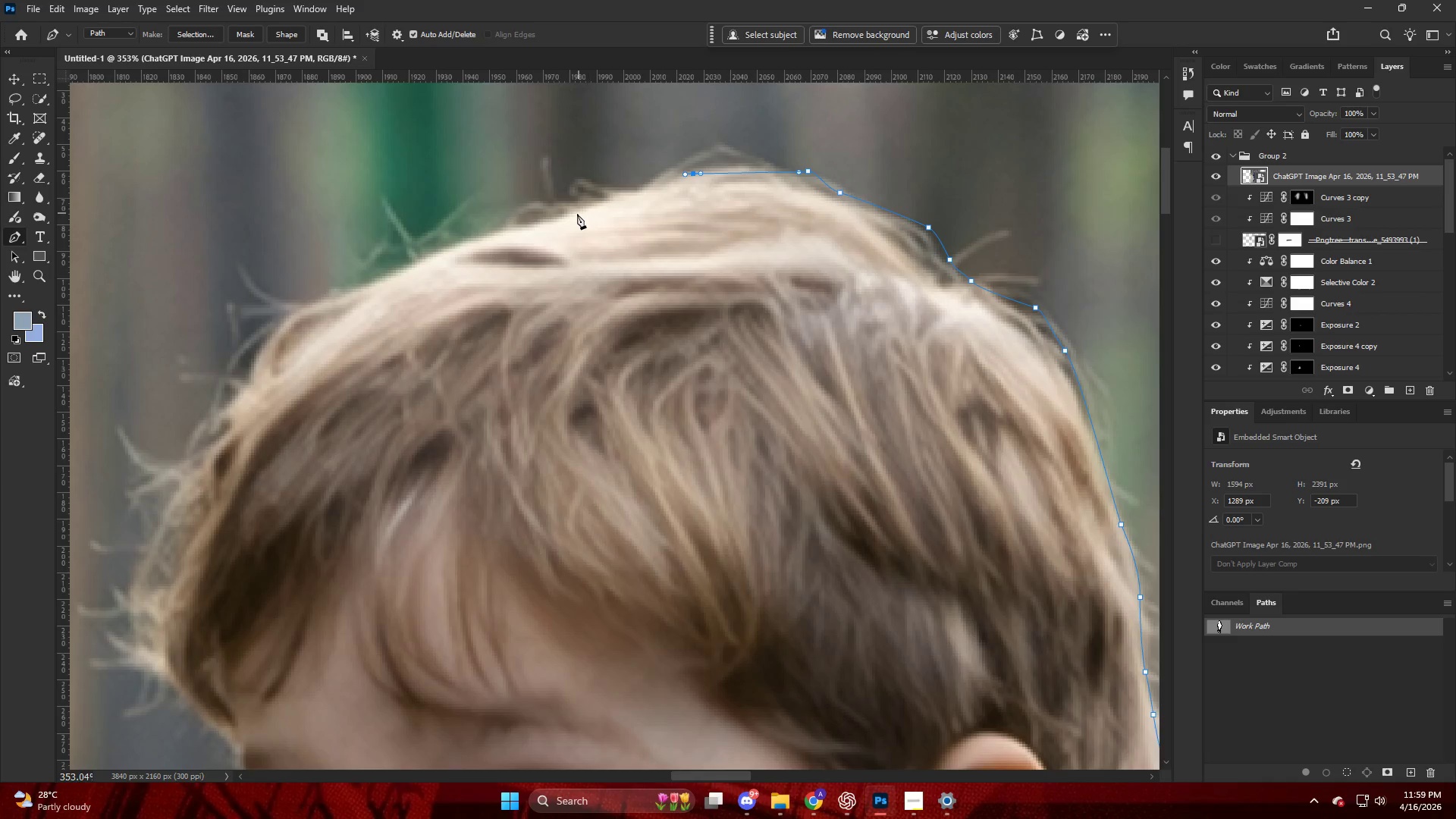 
left_click_drag(start_coordinate=[577, 214], to_coordinate=[553, 222])
 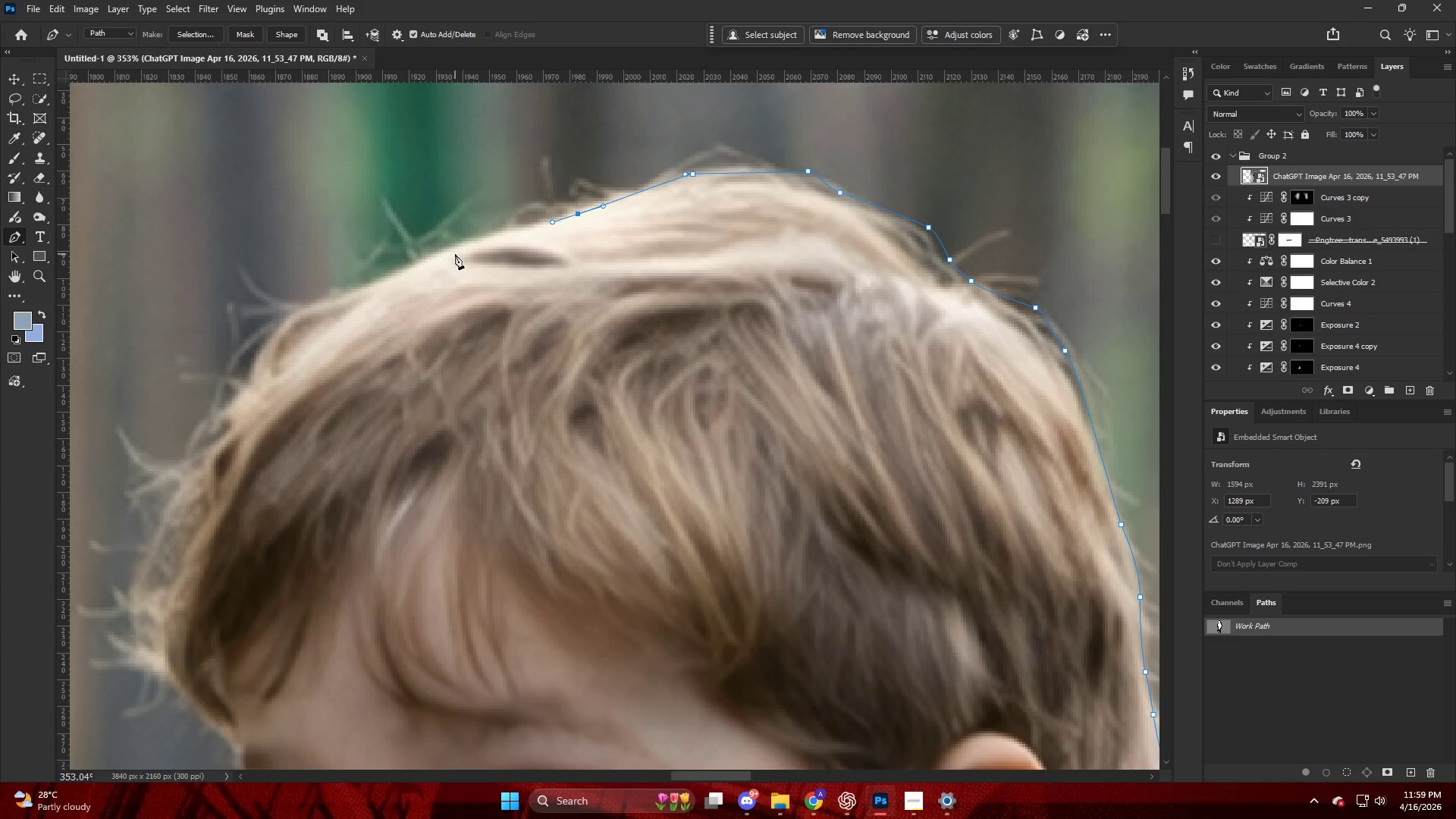 
left_click_drag(start_coordinate=[454, 254], to_coordinate=[426, 263])
 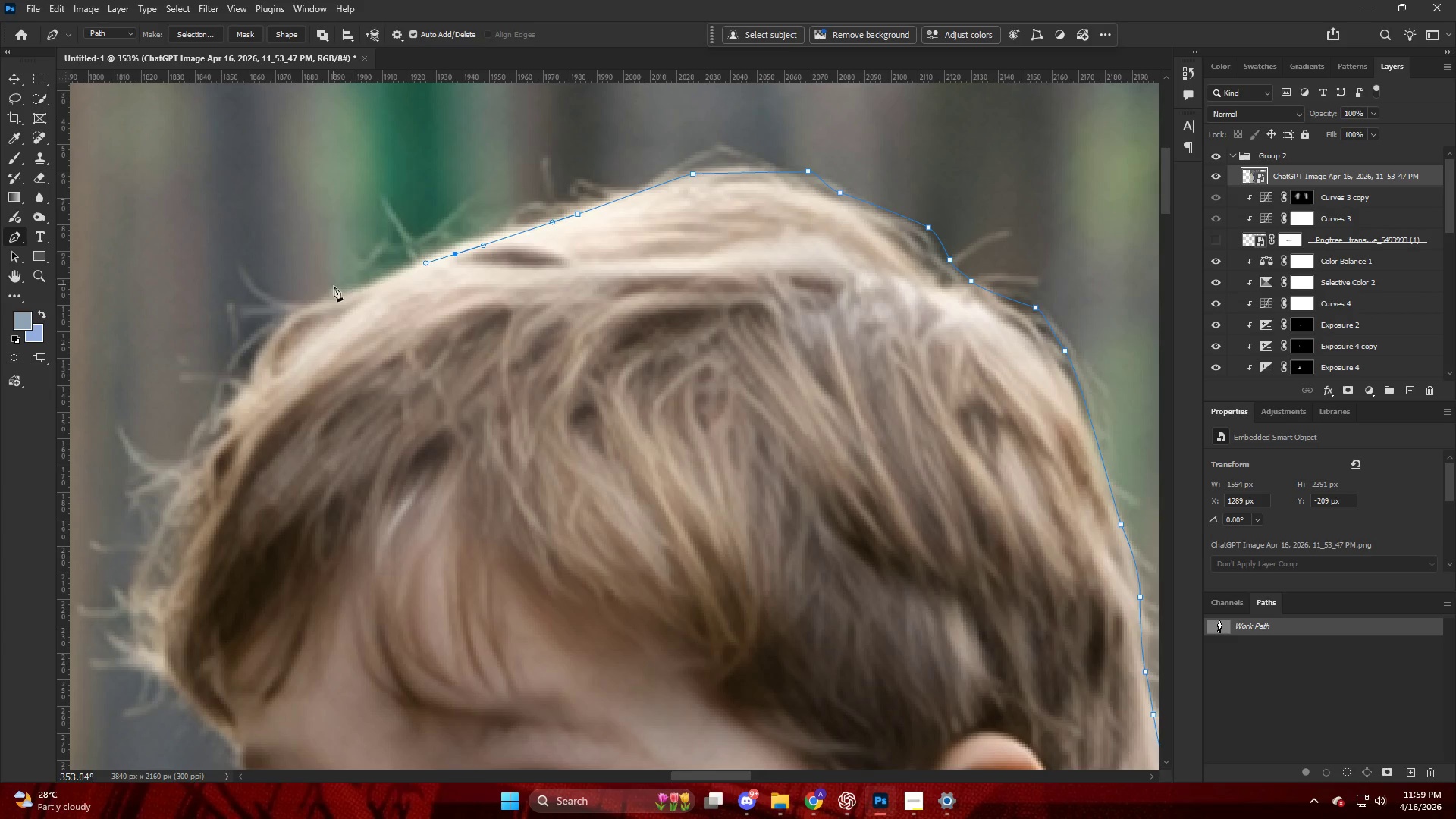 
left_click_drag(start_coordinate=[336, 294], to_coordinate=[305, 306])
 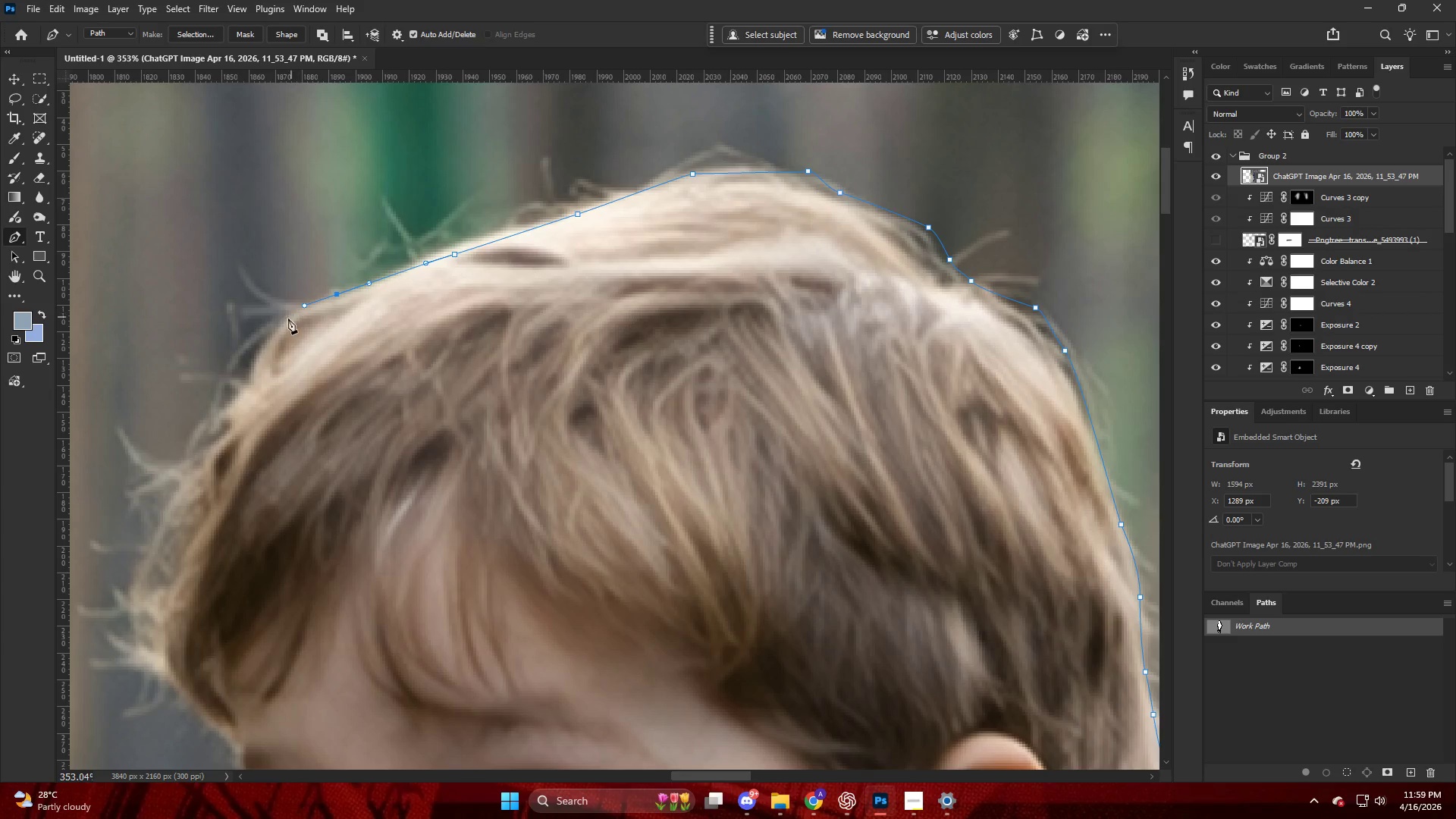 
left_click_drag(start_coordinate=[287, 318], to_coordinate=[280, 328])
 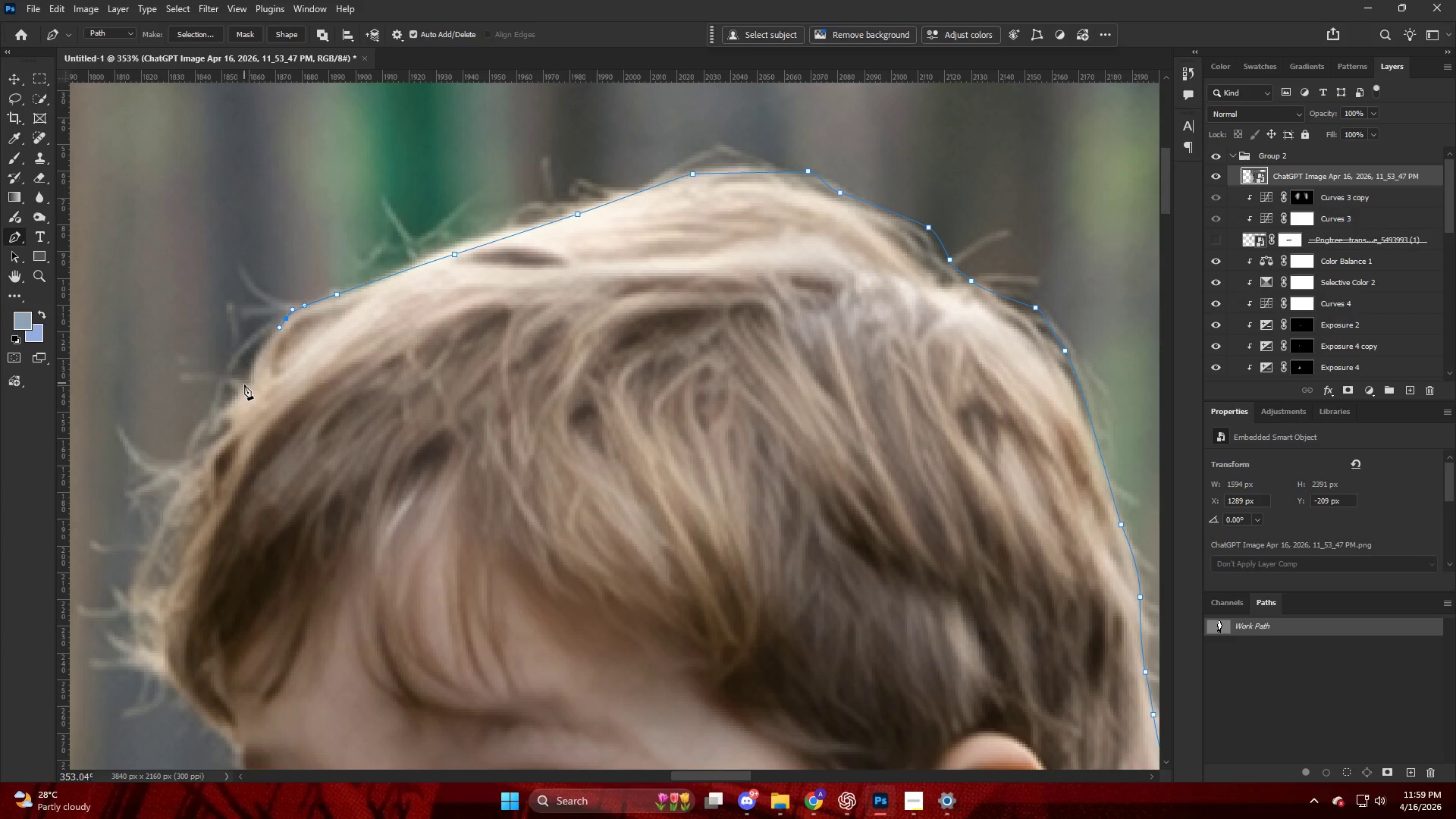 
left_click_drag(start_coordinate=[243, 388], to_coordinate=[236, 398])
 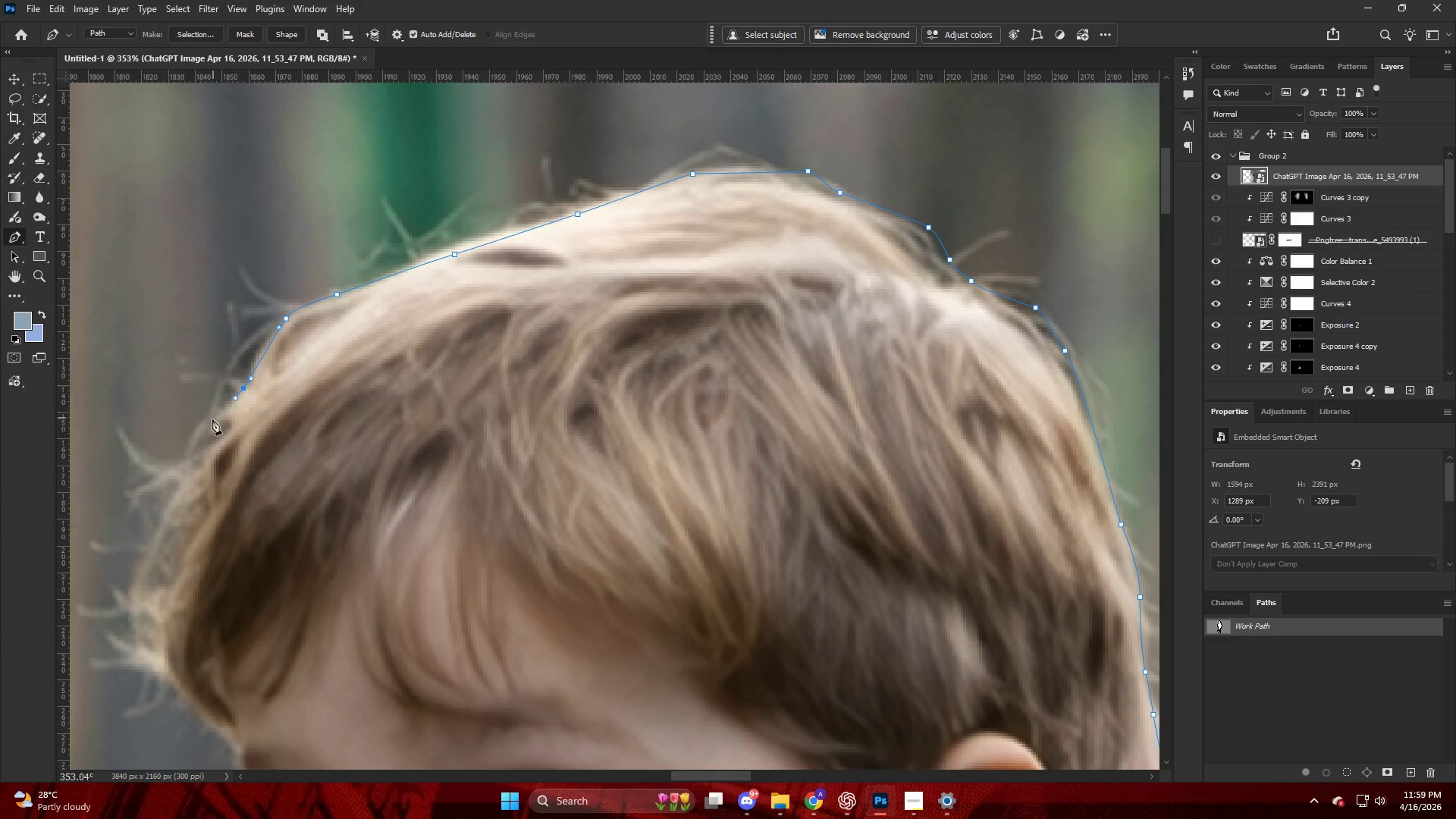 
left_click_drag(start_coordinate=[212, 420], to_coordinate=[215, 429])
 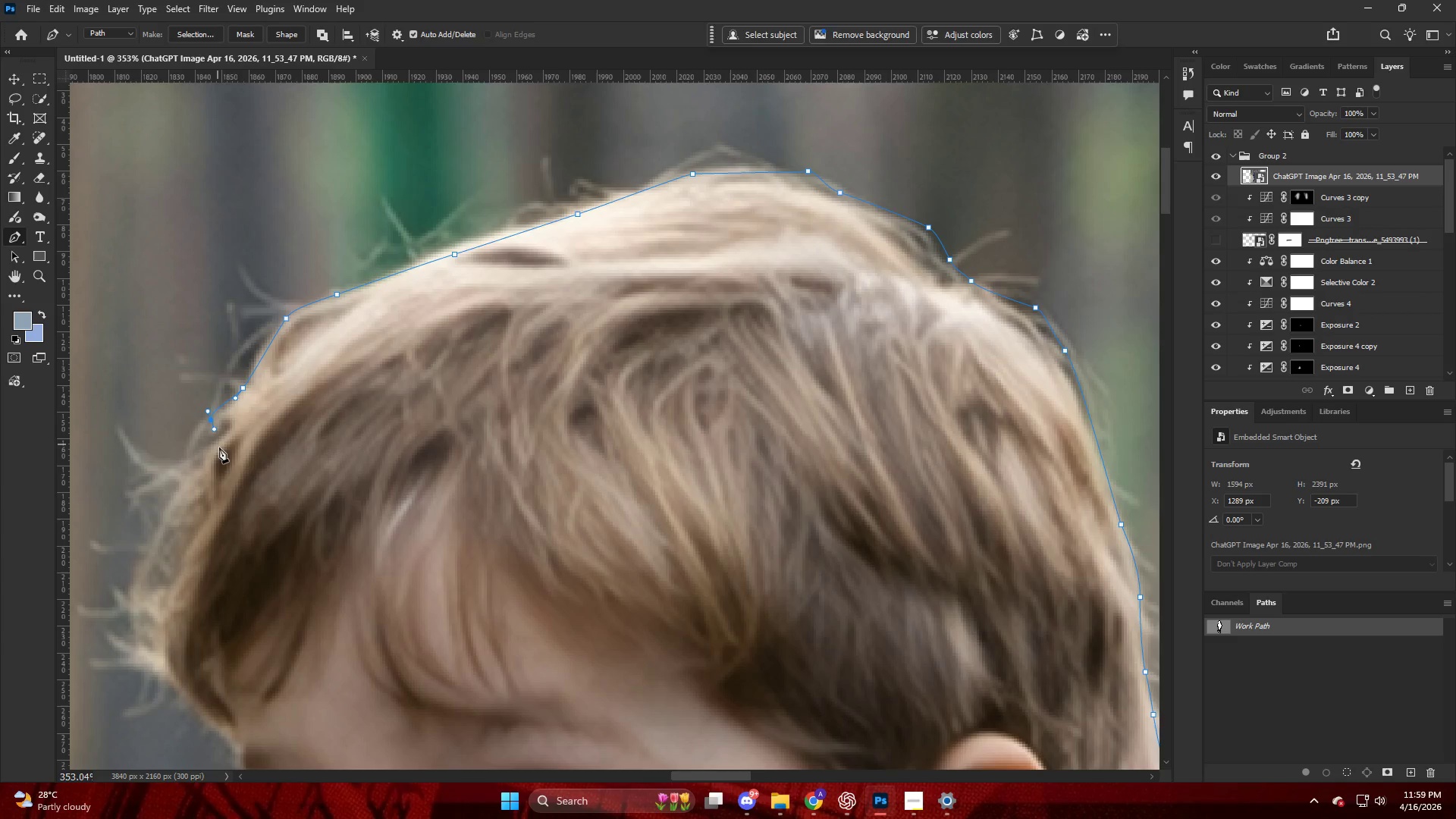 
left_click_drag(start_coordinate=[221, 450], to_coordinate=[221, 455])
 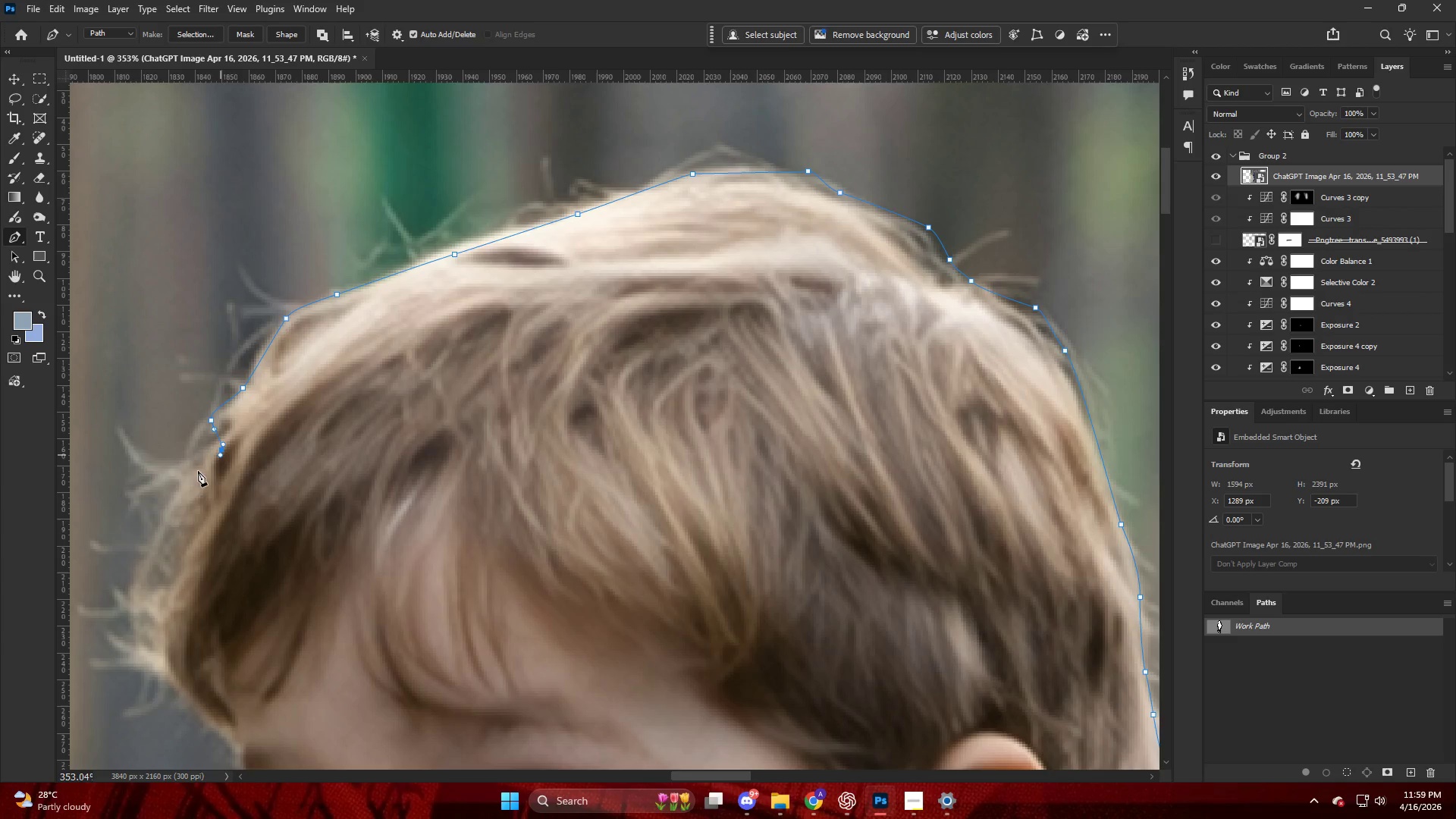 
left_click_drag(start_coordinate=[187, 485], to_coordinate=[182, 509])
 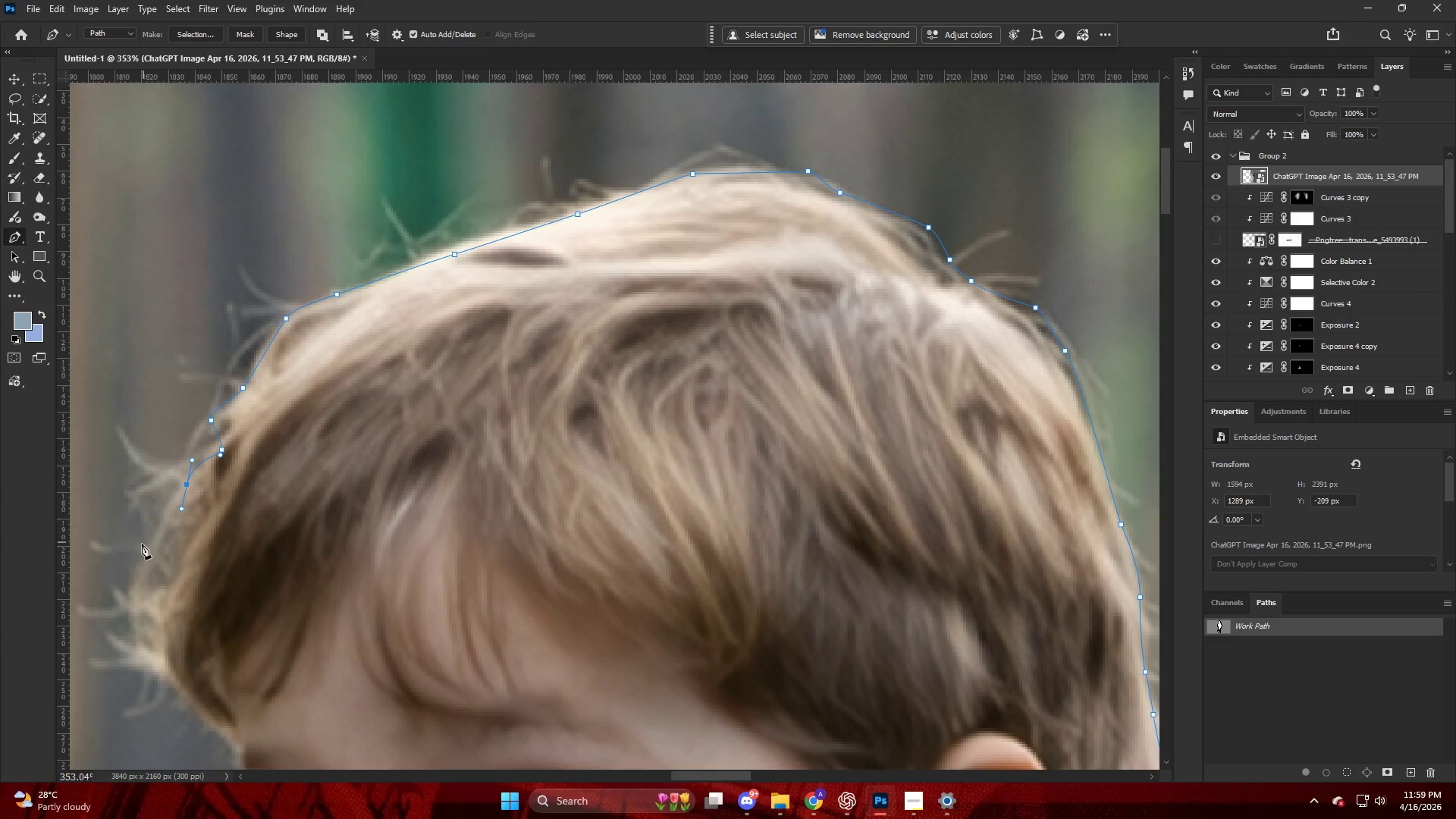 
left_click_drag(start_coordinate=[135, 560], to_coordinate=[135, 577])
 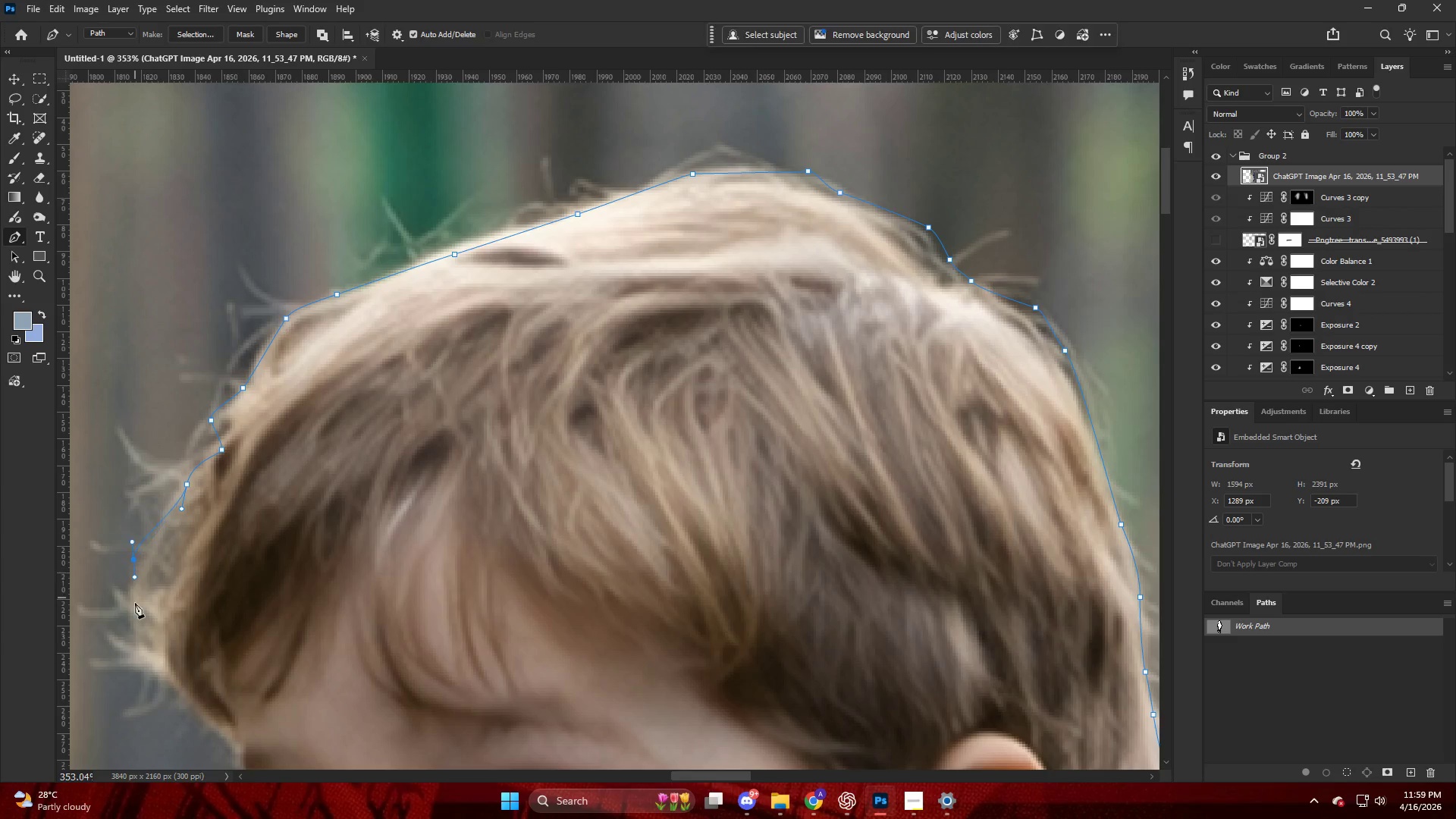 
left_click_drag(start_coordinate=[133, 637], to_coordinate=[133, 668])
 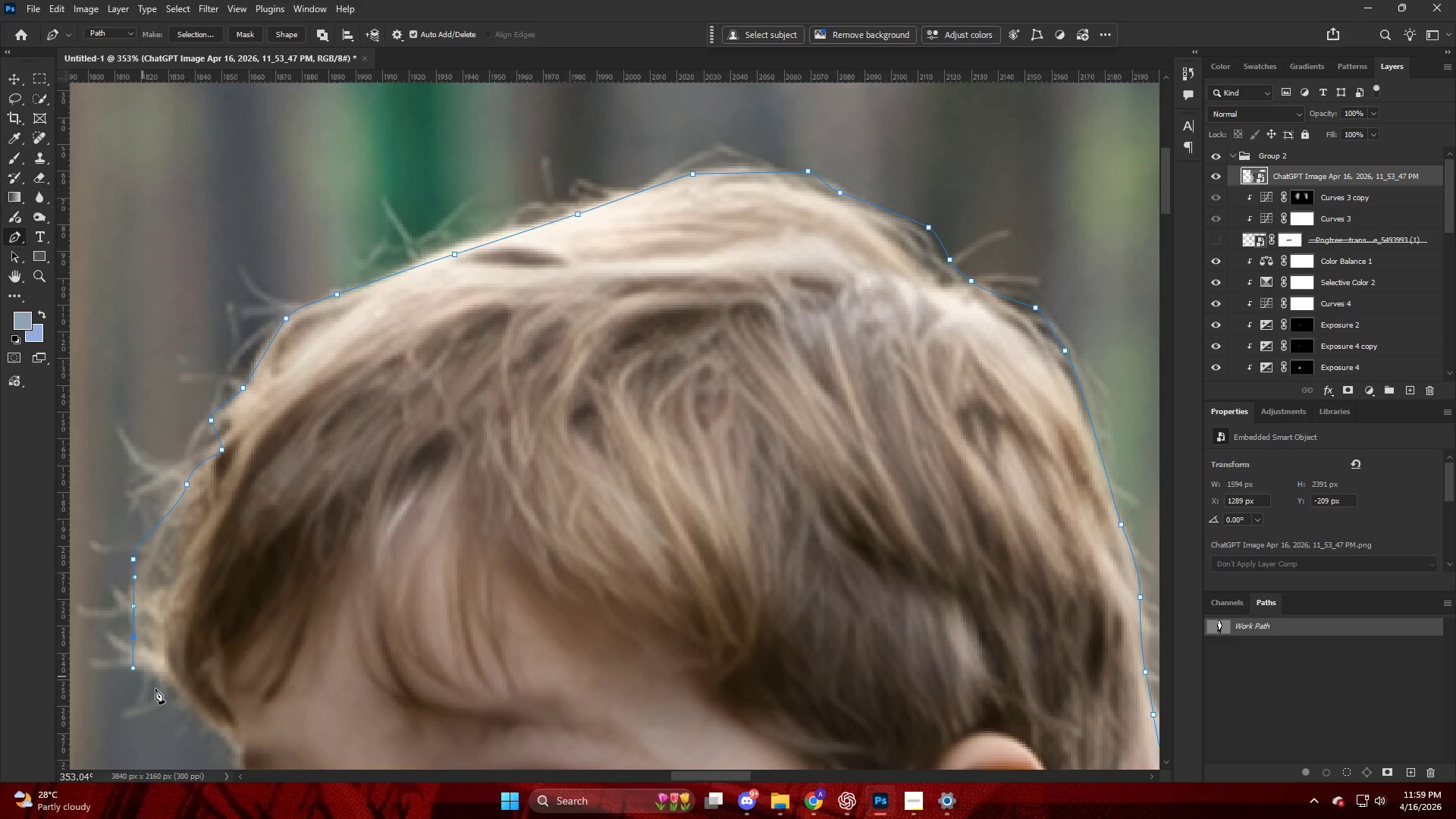 
left_click_drag(start_coordinate=[152, 686], to_coordinate=[181, 708])
 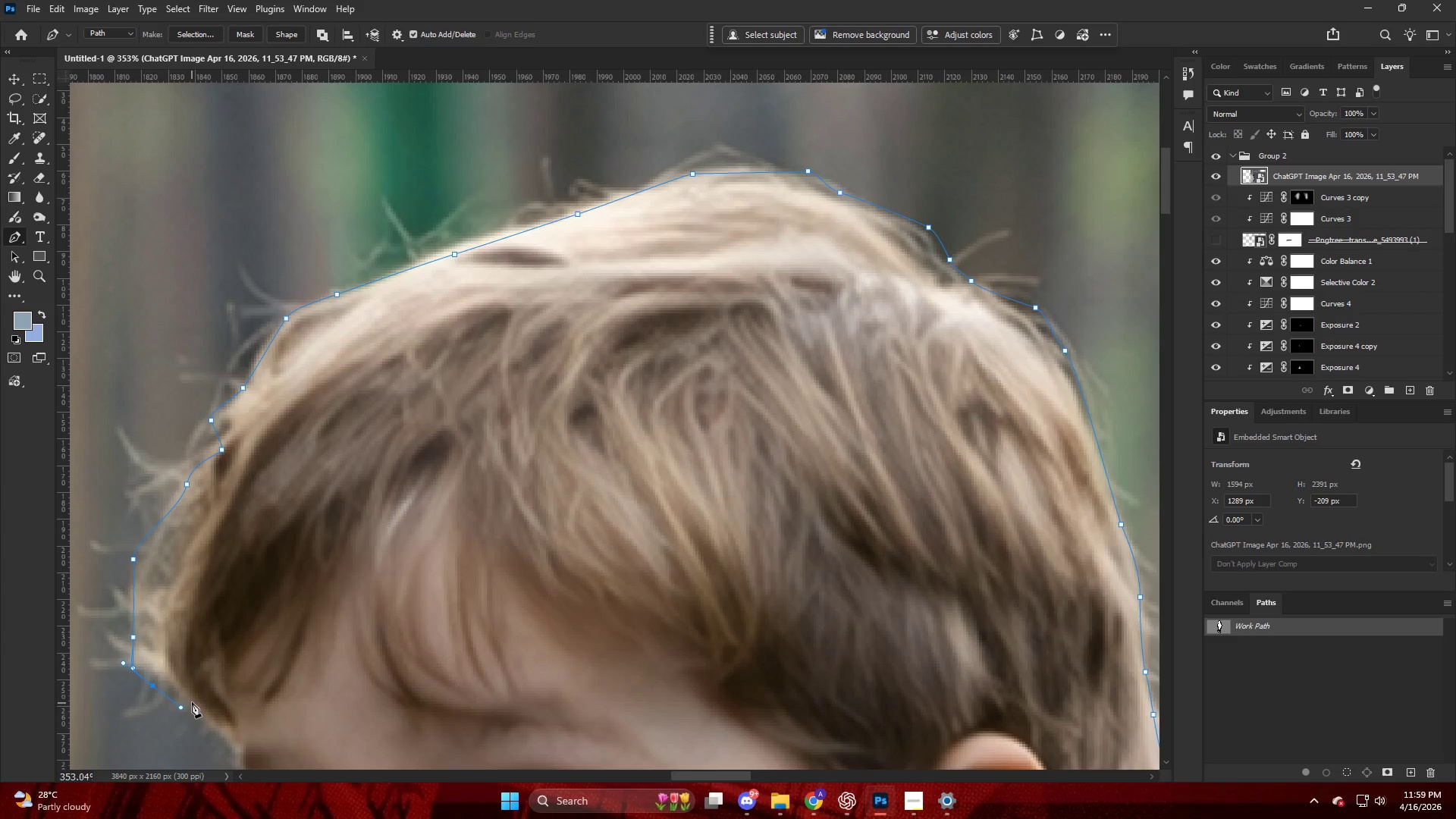 
left_click_drag(start_coordinate=[193, 704], to_coordinate=[203, 718])
 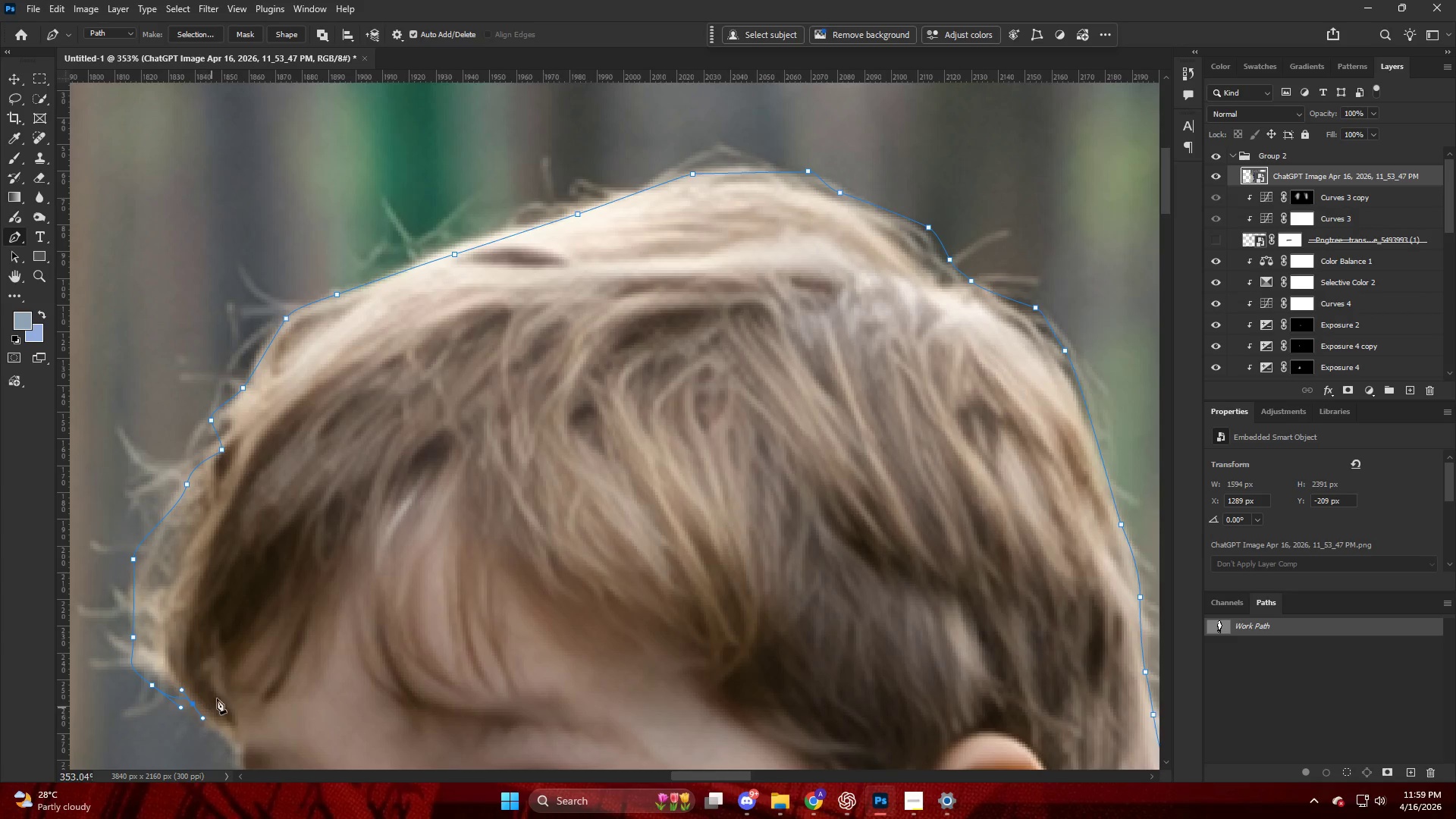 
hold_key(key=AltLeft, duration=0.52)
 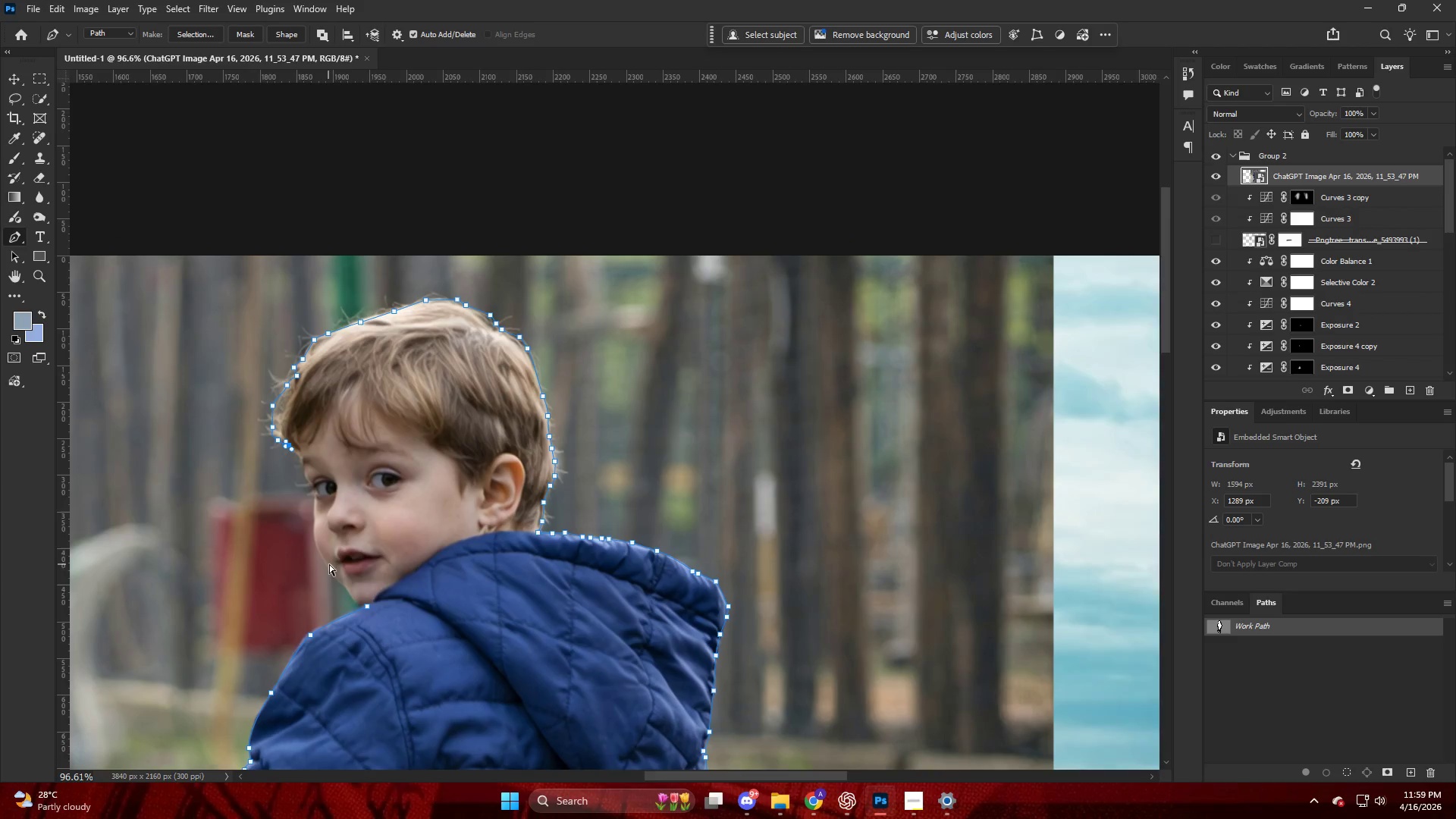 
hold_key(key=ControlLeft, duration=0.34)
 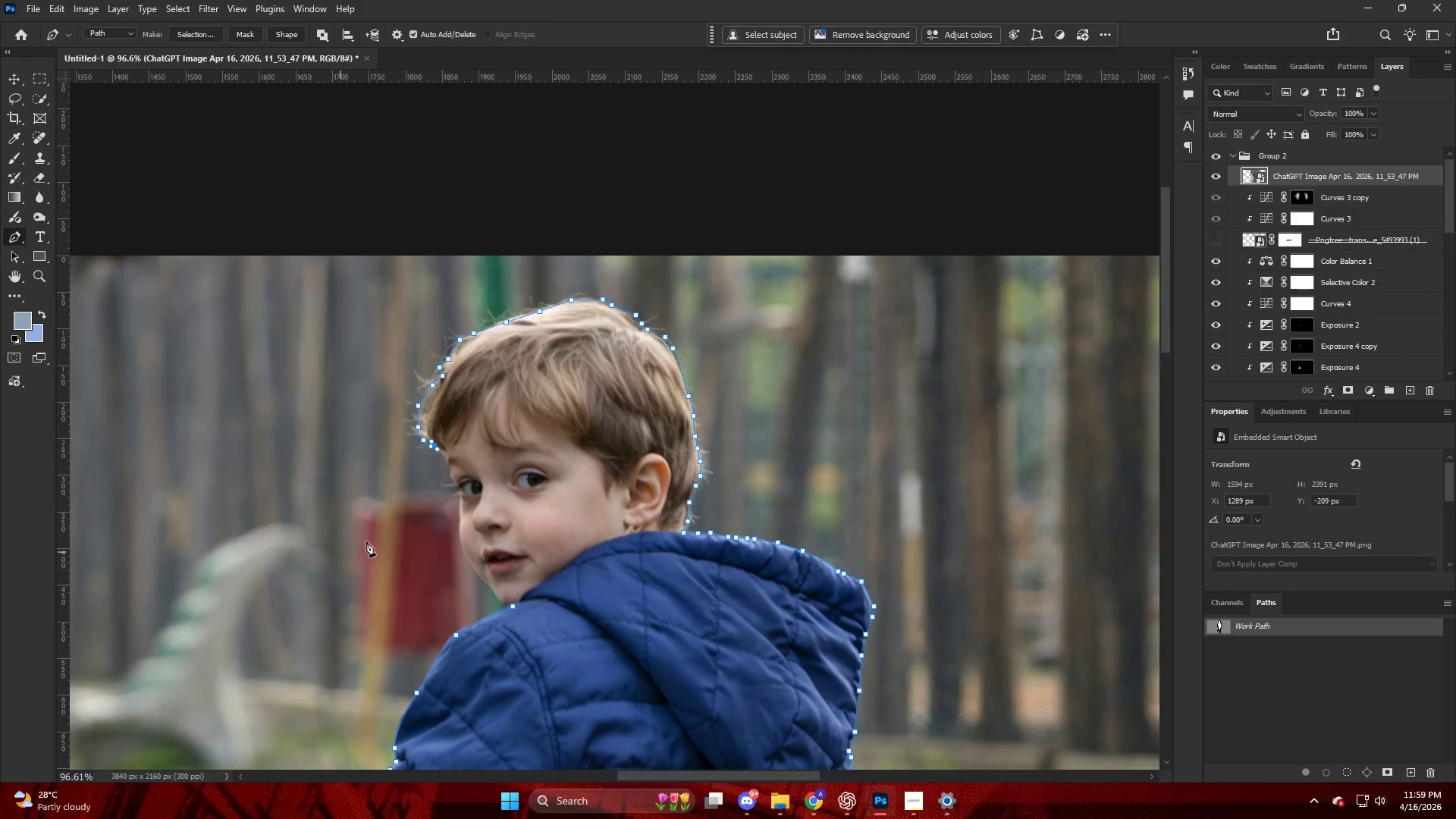 
hold_key(key=AltLeft, duration=0.95)
 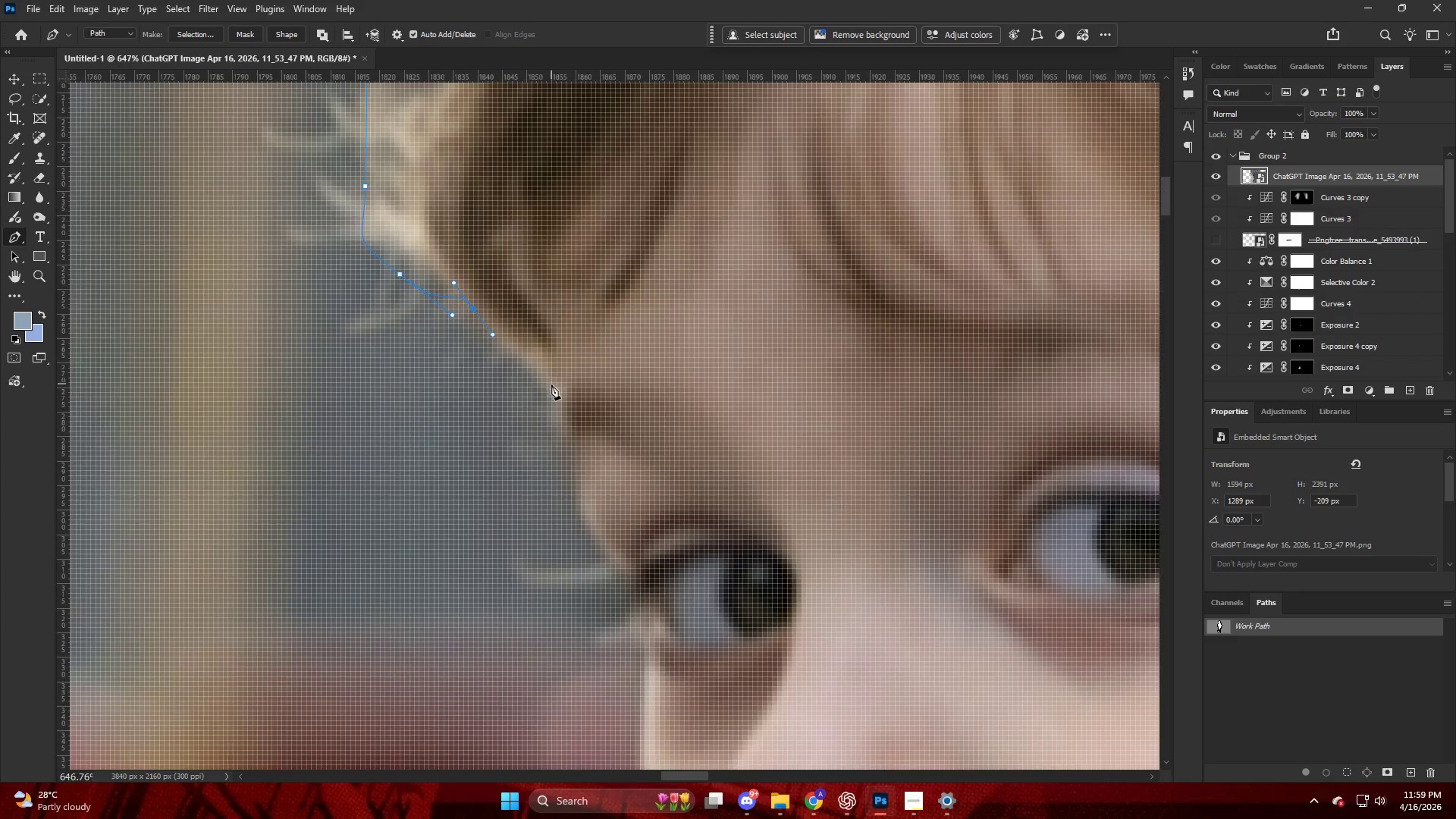 
left_click_drag(start_coordinate=[552, 386], to_coordinate=[559, 406])
 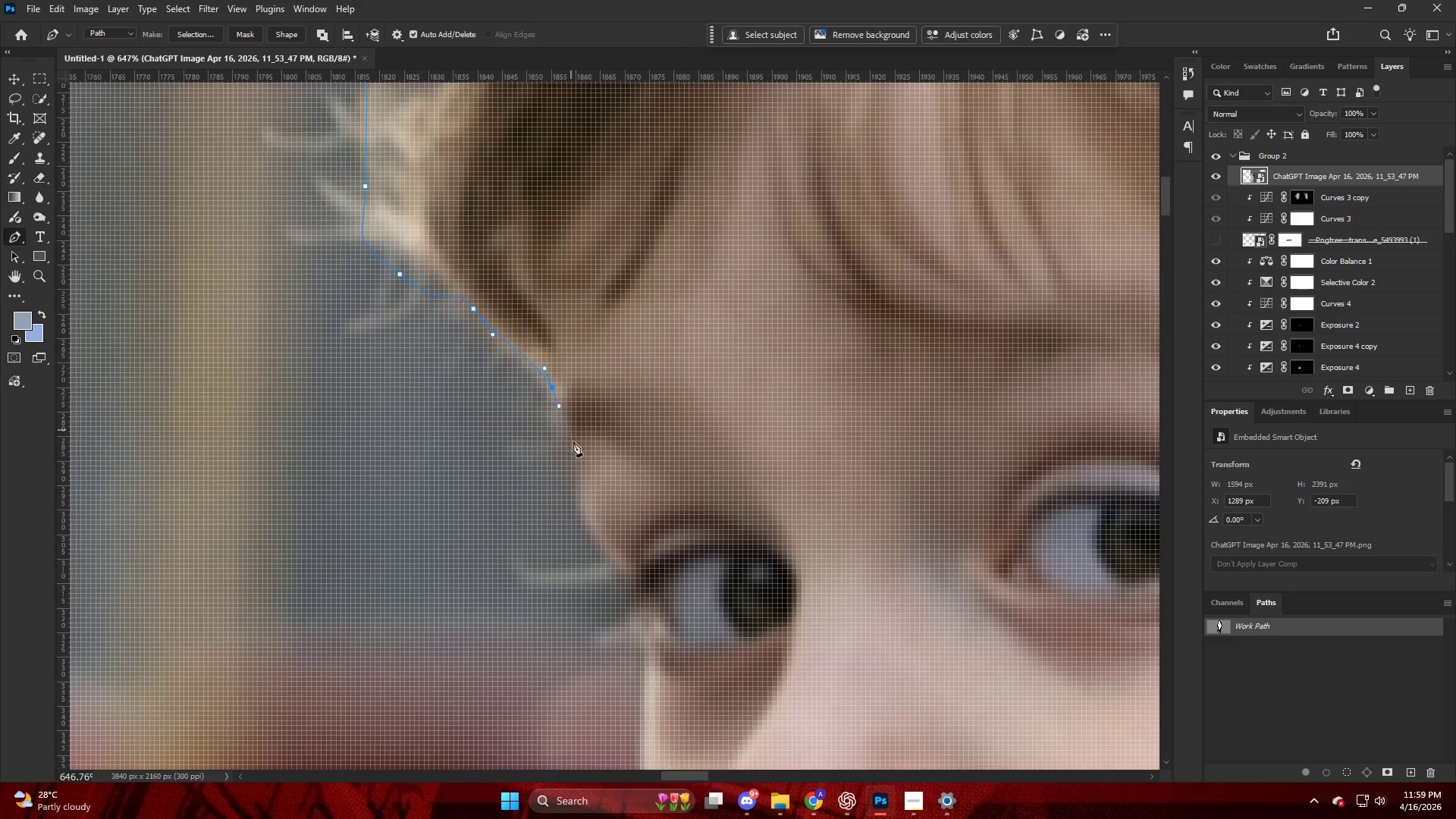 
scroll: coordinate [544, 377], scroll_direction: up, amount: 5.0
 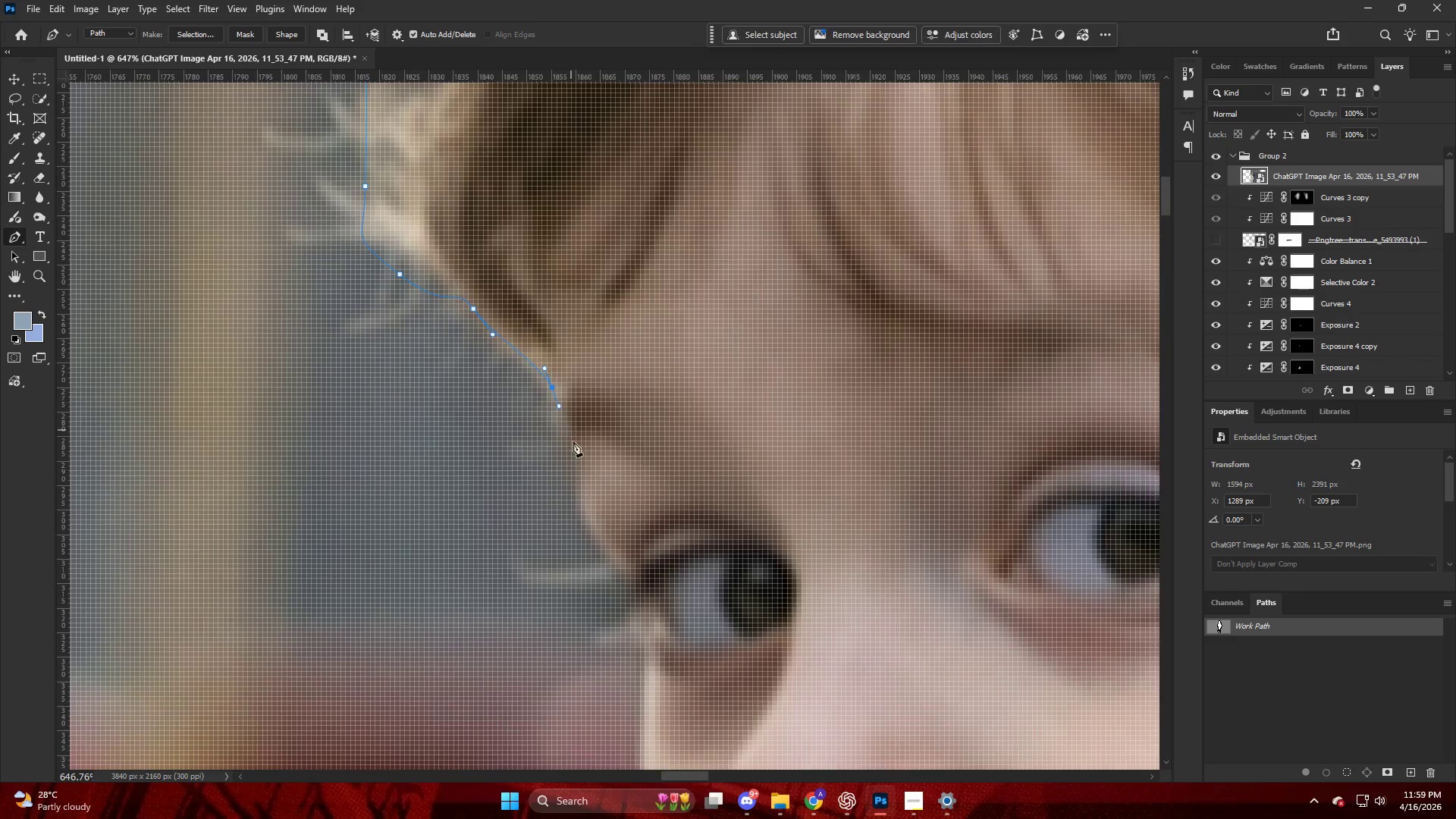 
left_click_drag(start_coordinate=[574, 450], to_coordinate=[575, 474])
 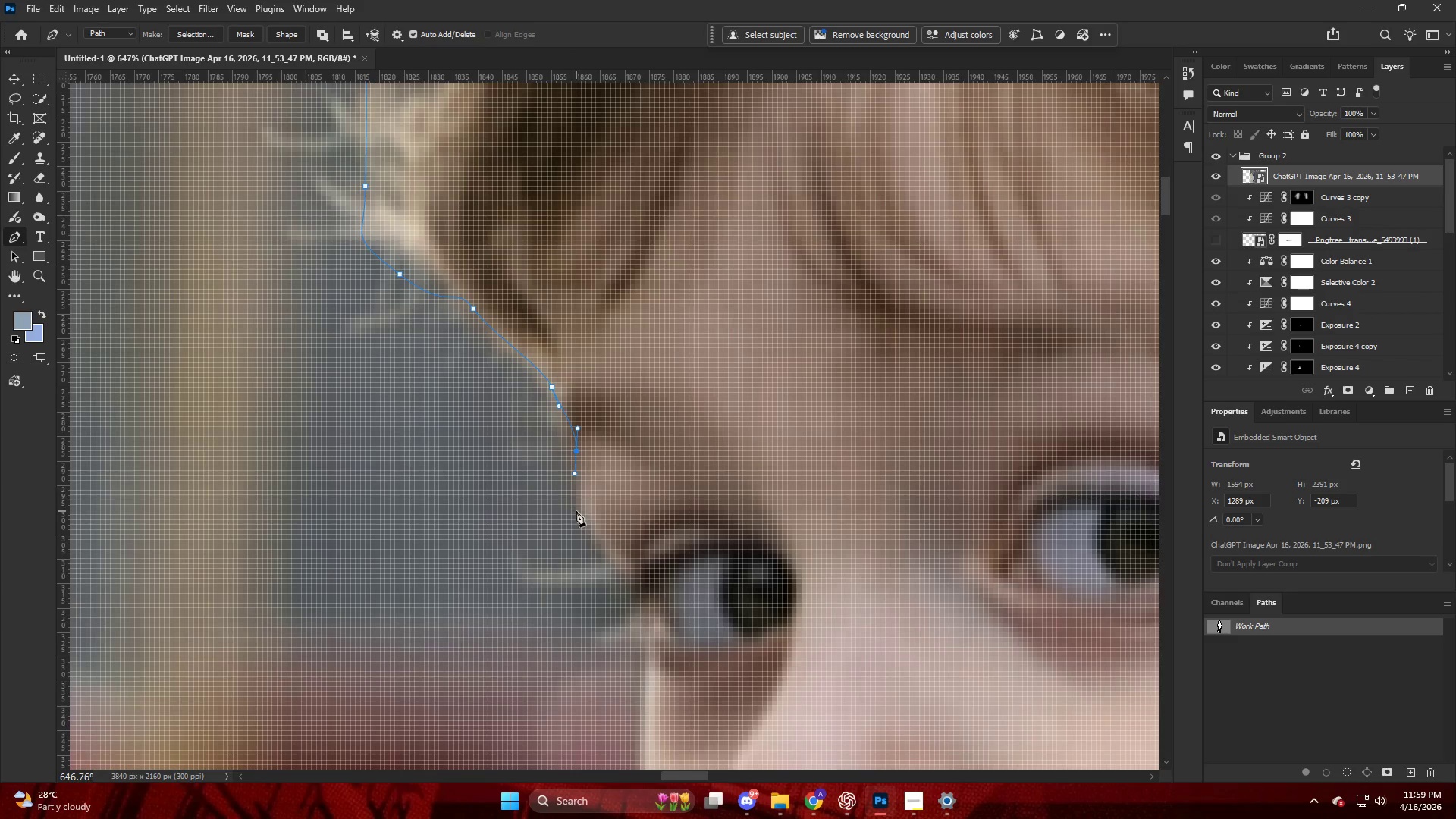 
left_click_drag(start_coordinate=[576, 515], to_coordinate=[577, 527])
 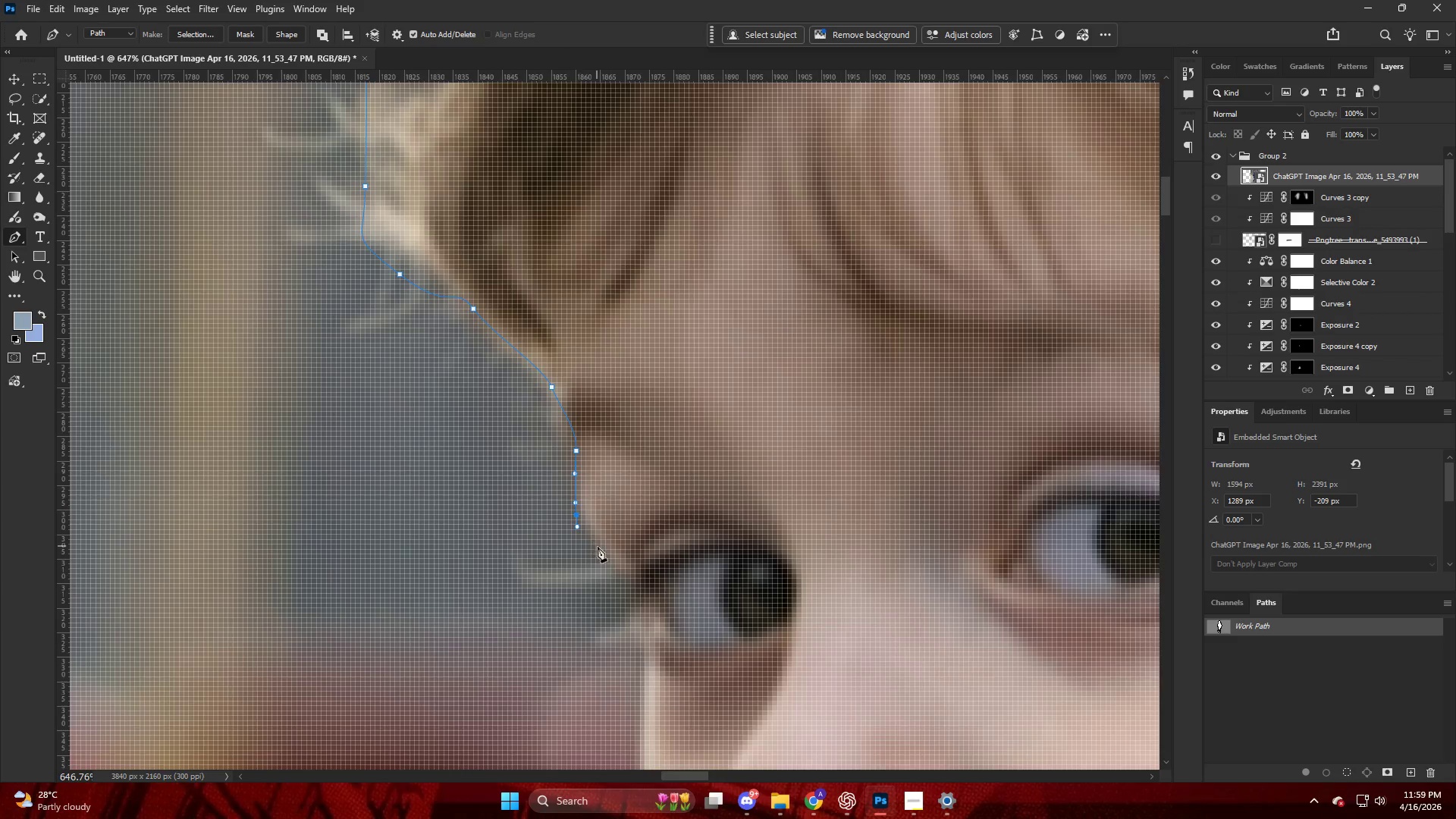 
left_click_drag(start_coordinate=[639, 540], to_coordinate=[646, 570])
 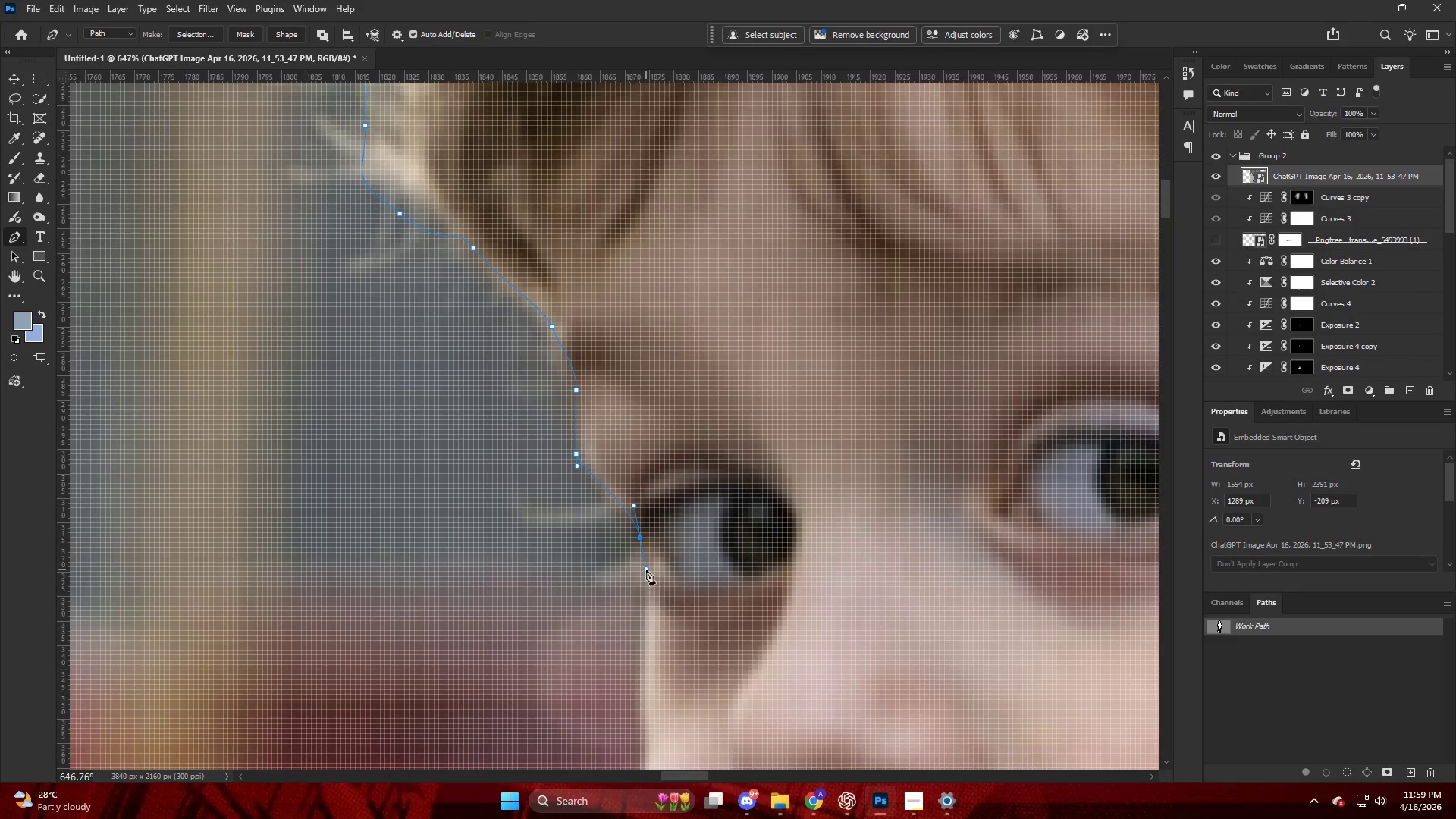 
scroll: coordinate [642, 571], scroll_direction: down, amount: 11.0
 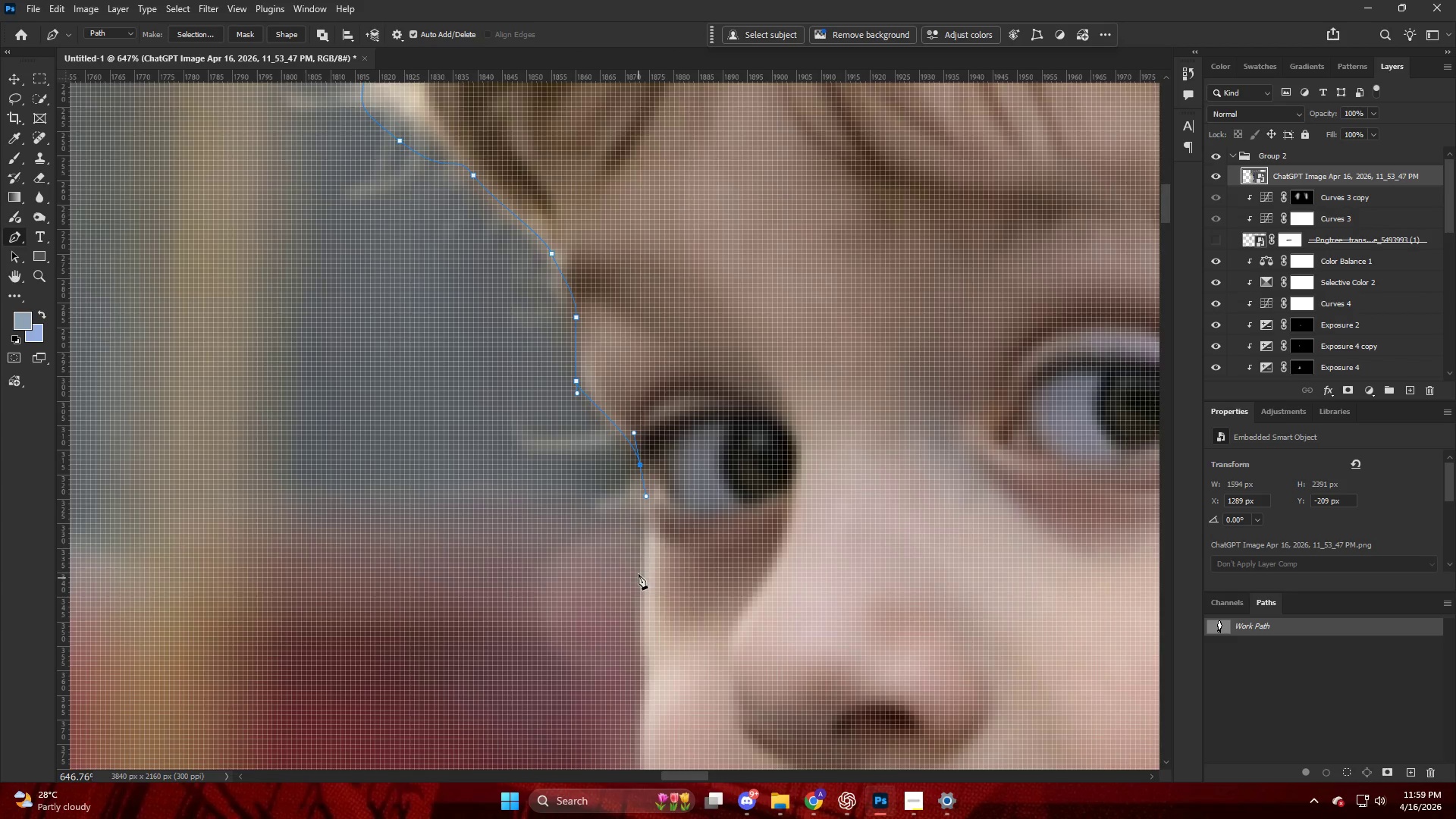 
key(Control+ControlLeft)
 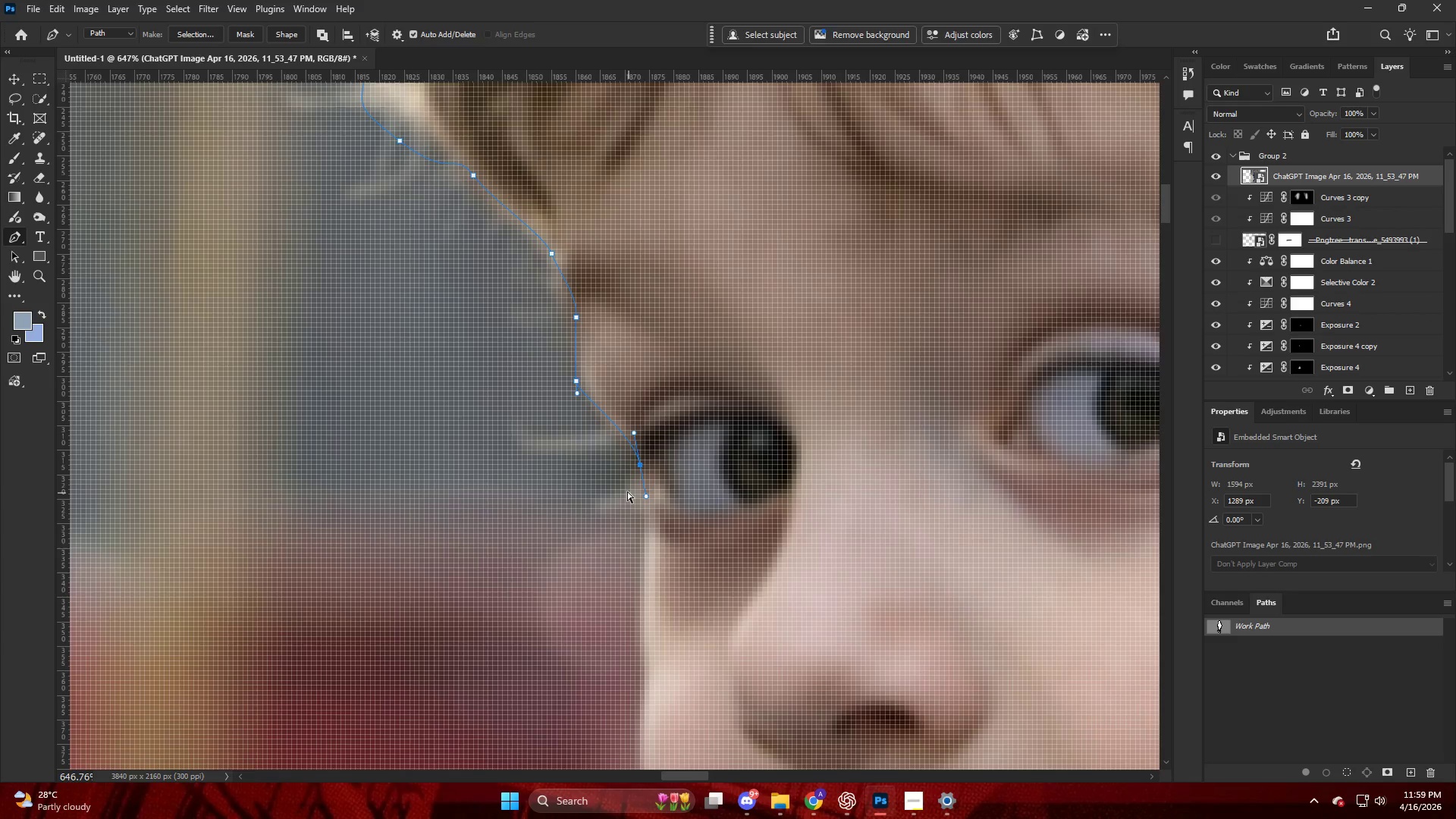 
key(Control+Z)
 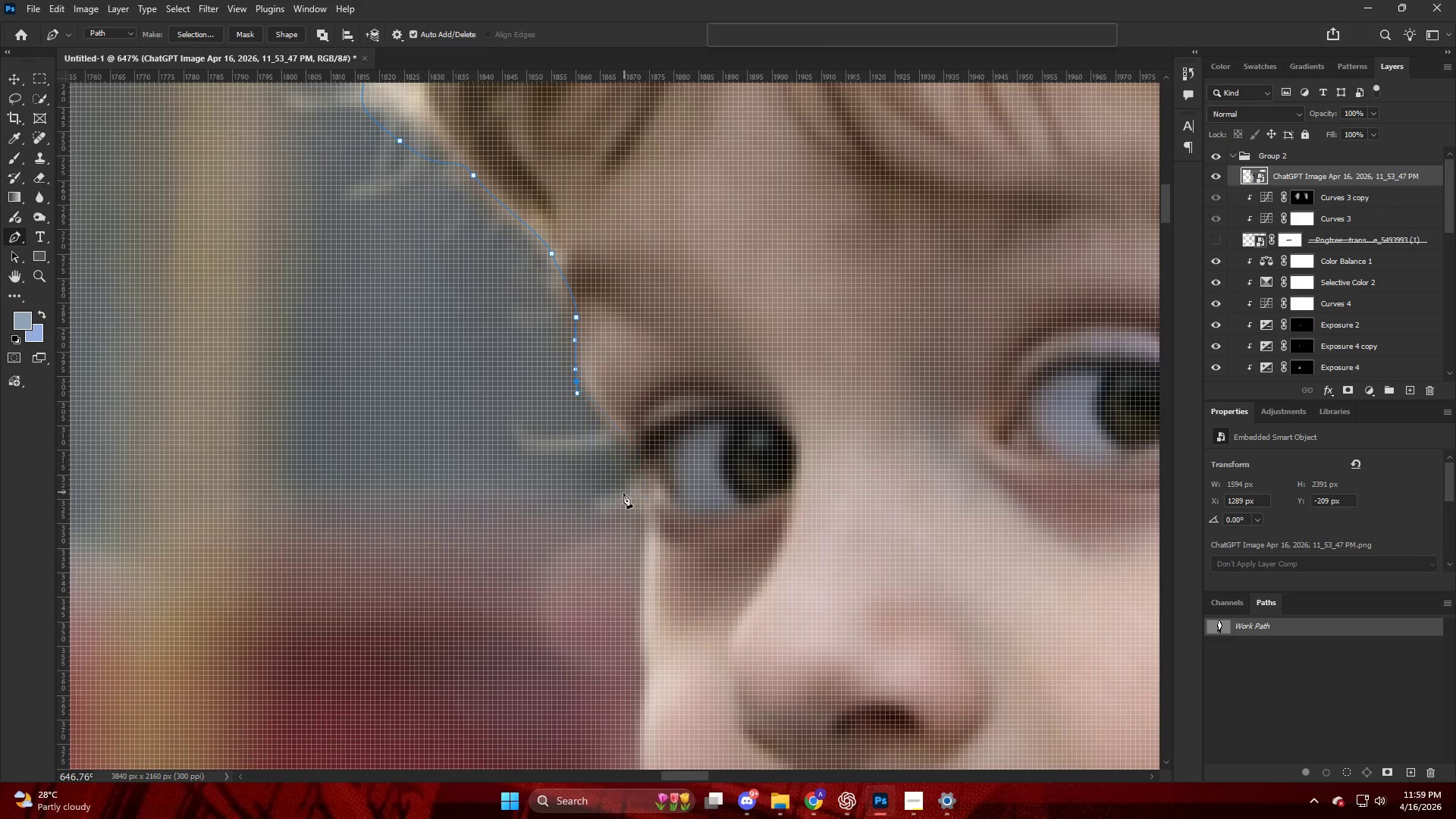 
left_click_drag(start_coordinate=[624, 492], to_coordinate=[611, 501])
 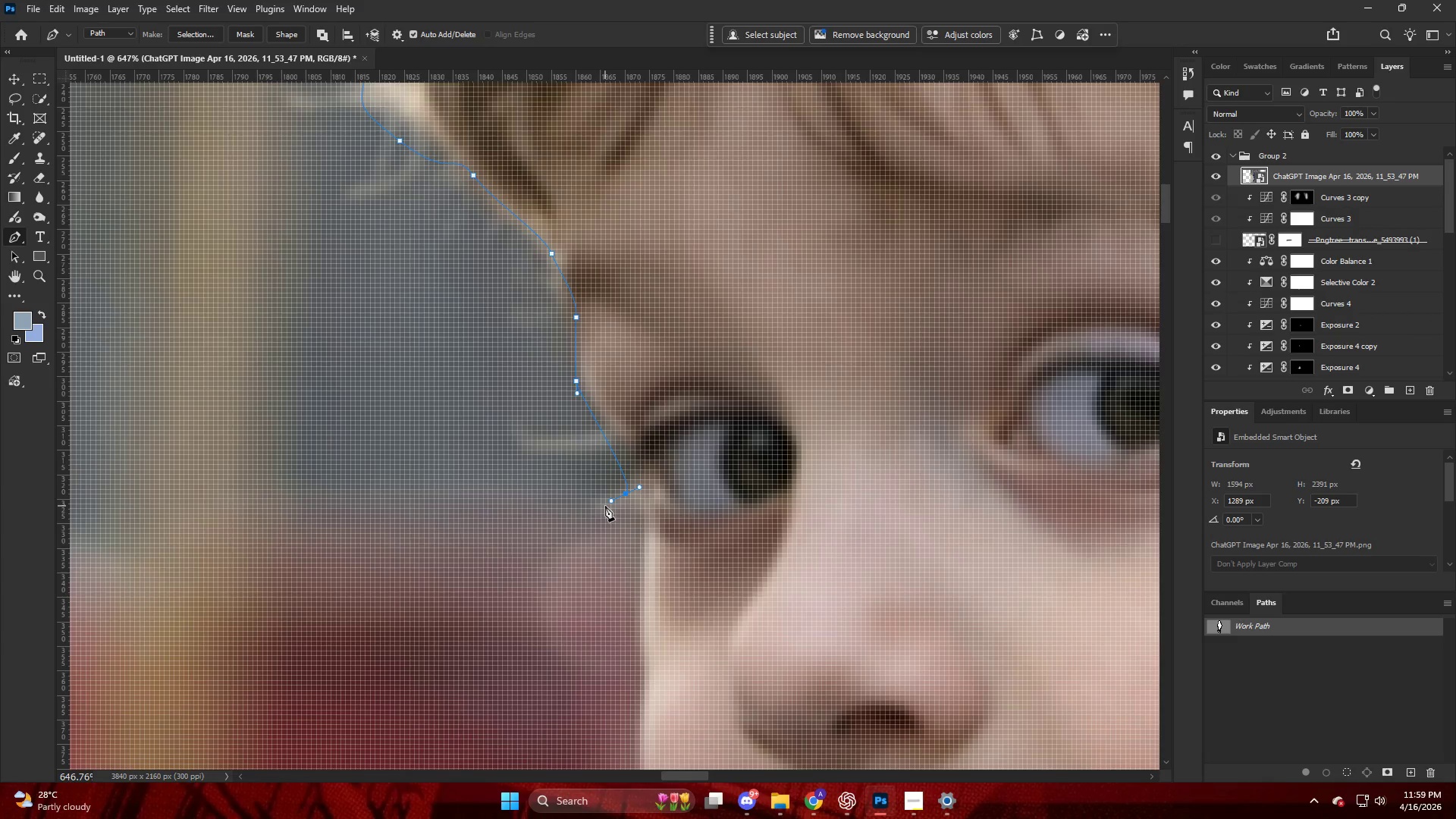 
key(Control+ControlLeft)
 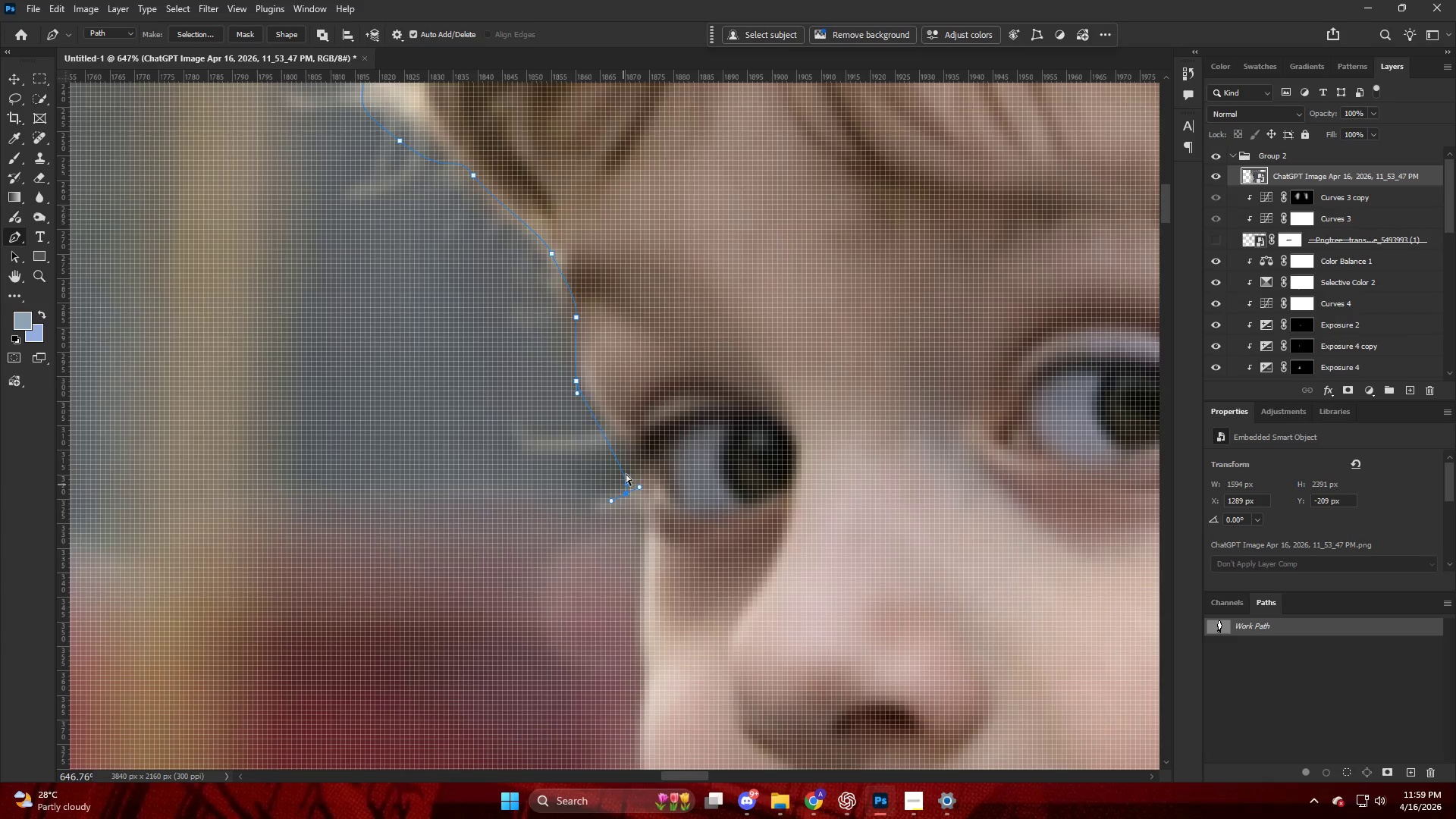 
key(Control+Z)
 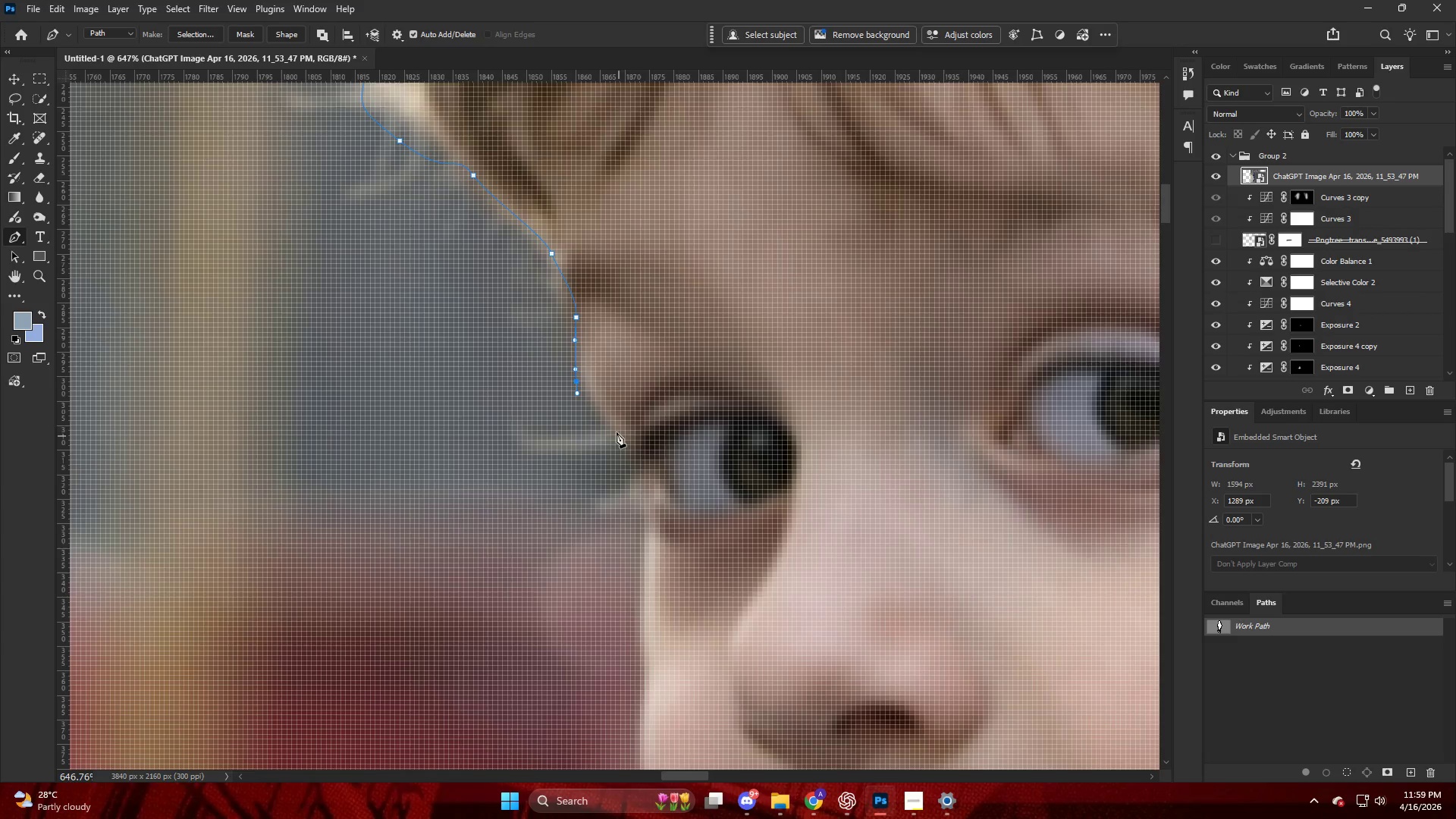 
left_click_drag(start_coordinate=[615, 431], to_coordinate=[626, 458])
 